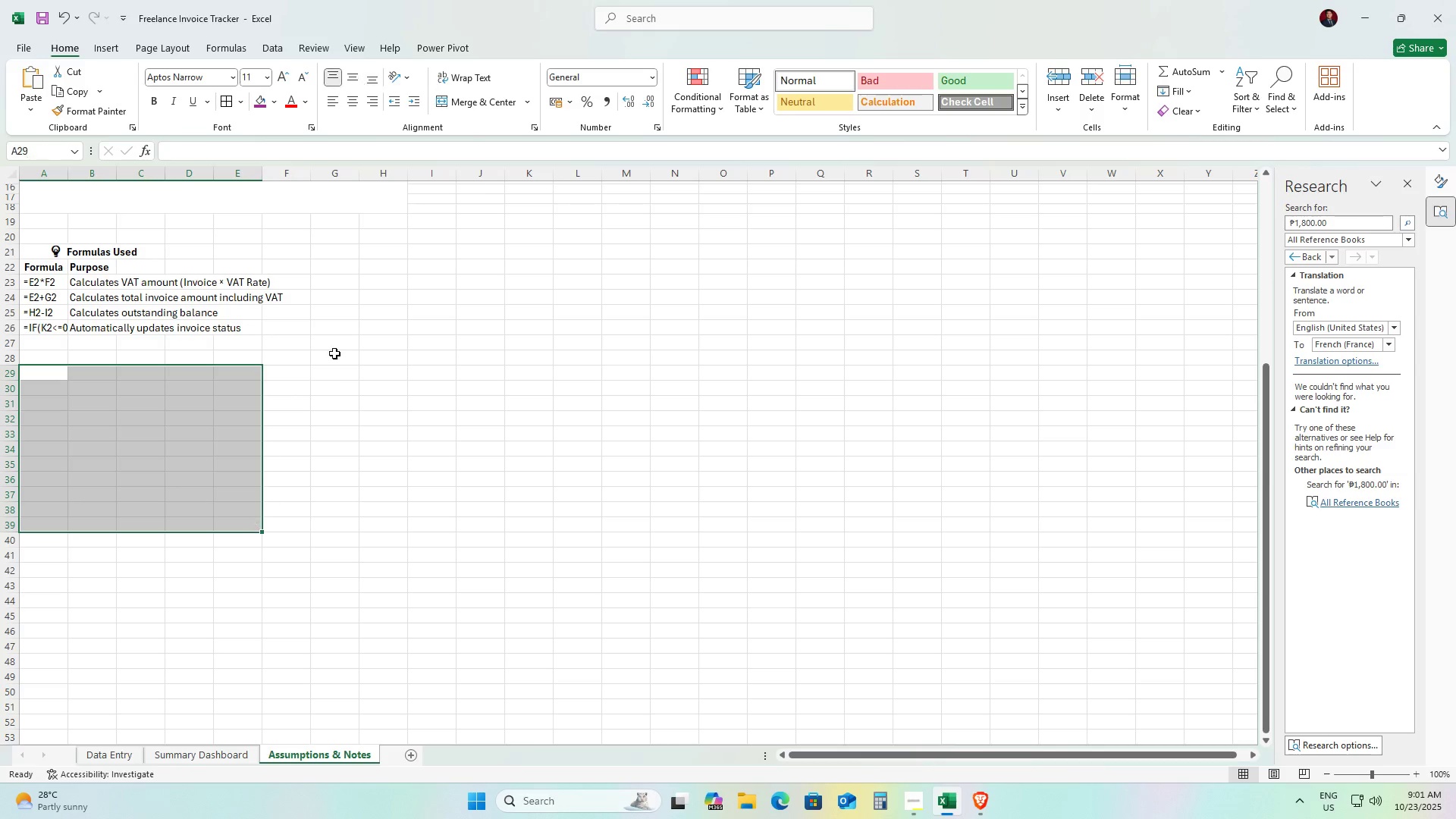 
left_click([469, 105])
 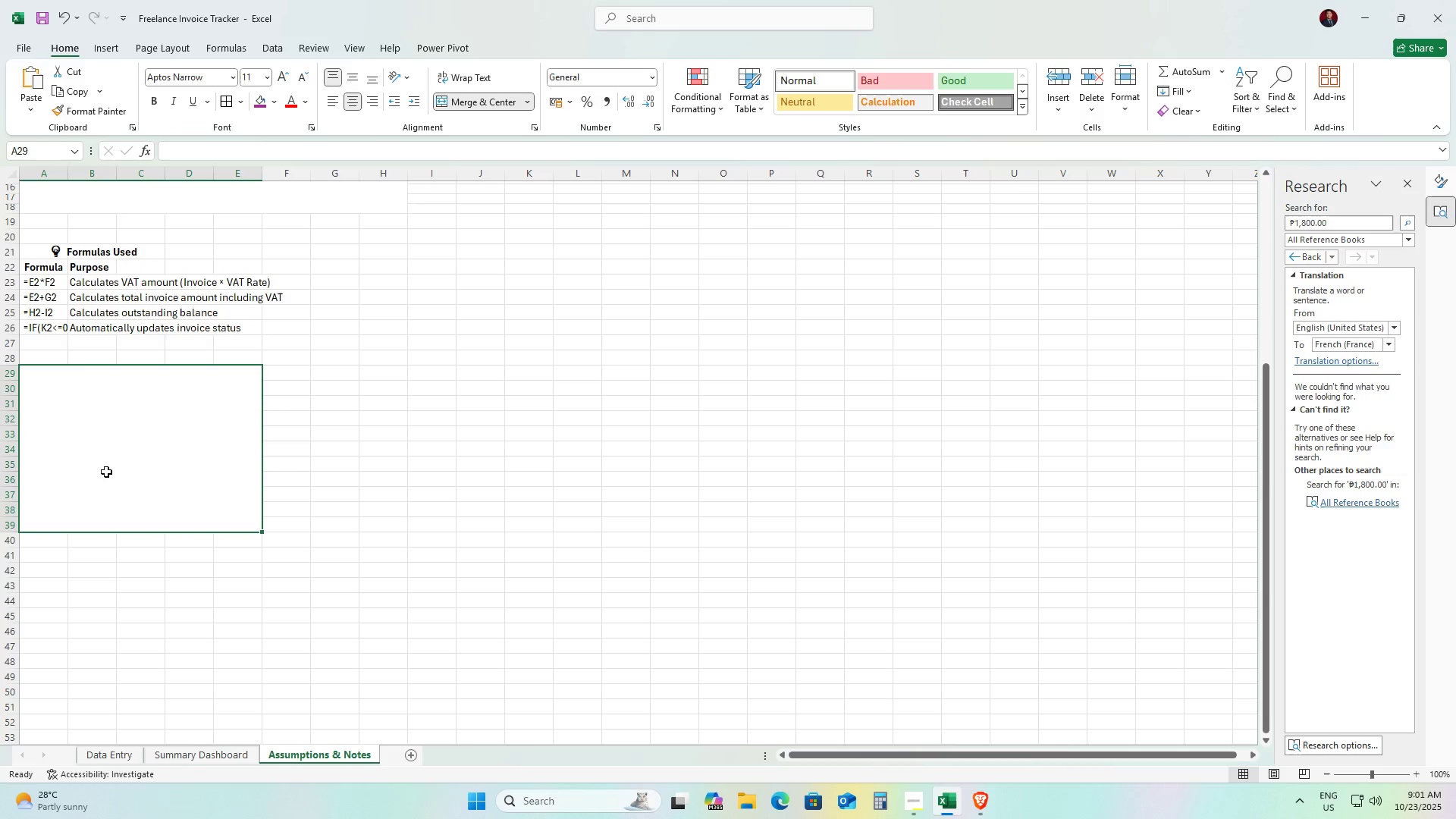 
double_click([119, 438])
 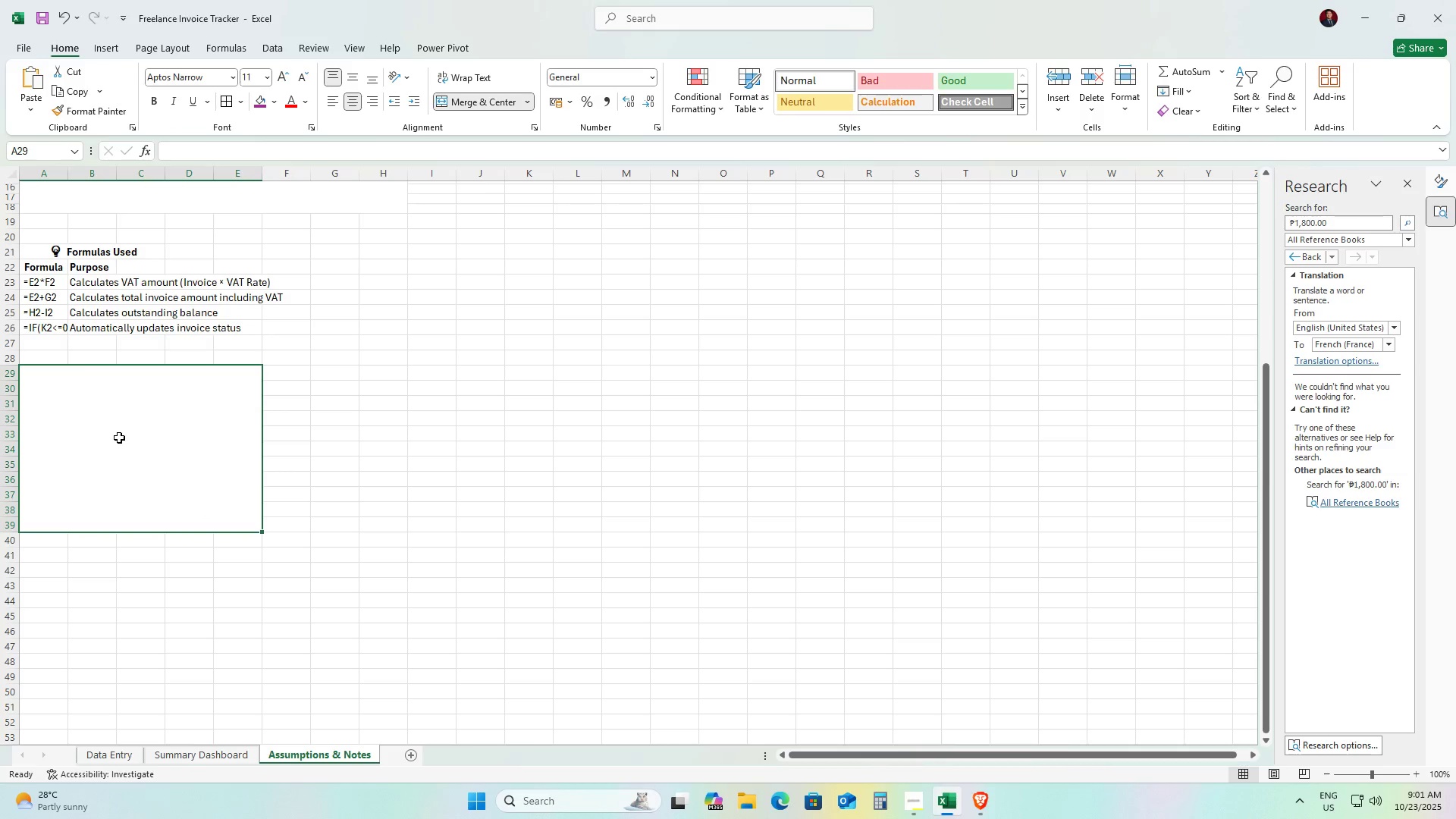 
triple_click([119, 438])
 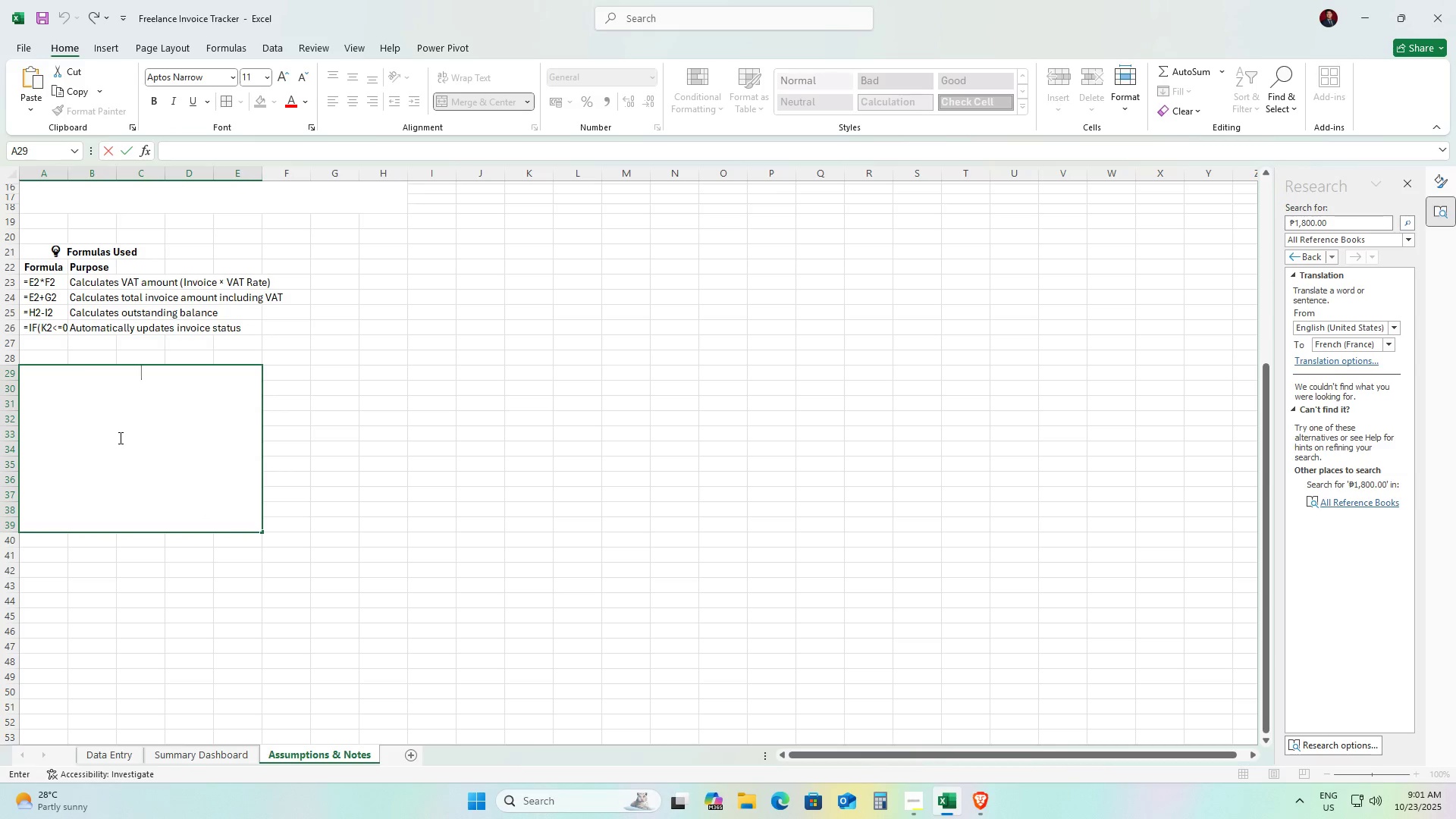 
key(Control+ControlLeft)
 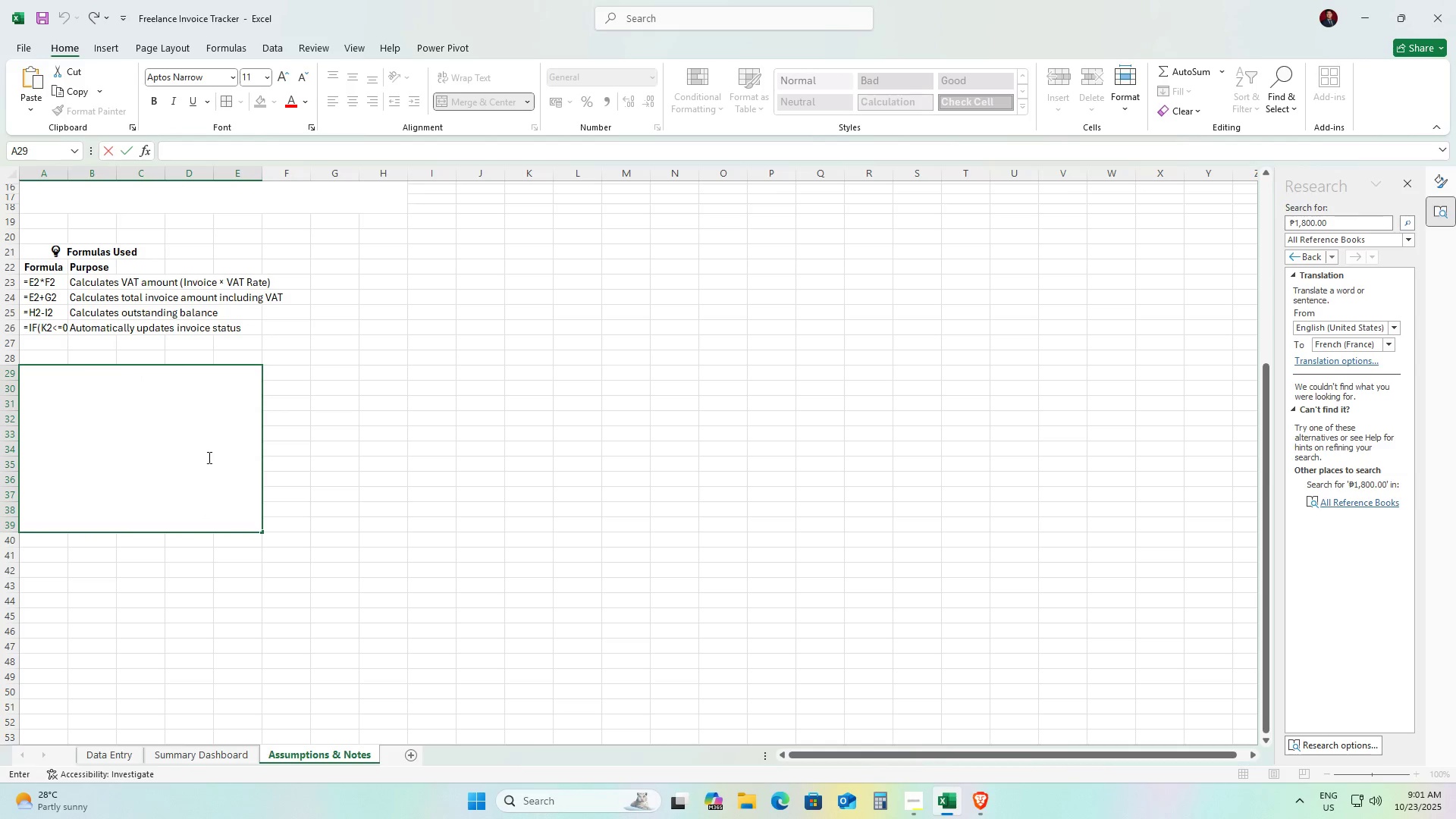 
key(Control+V)
 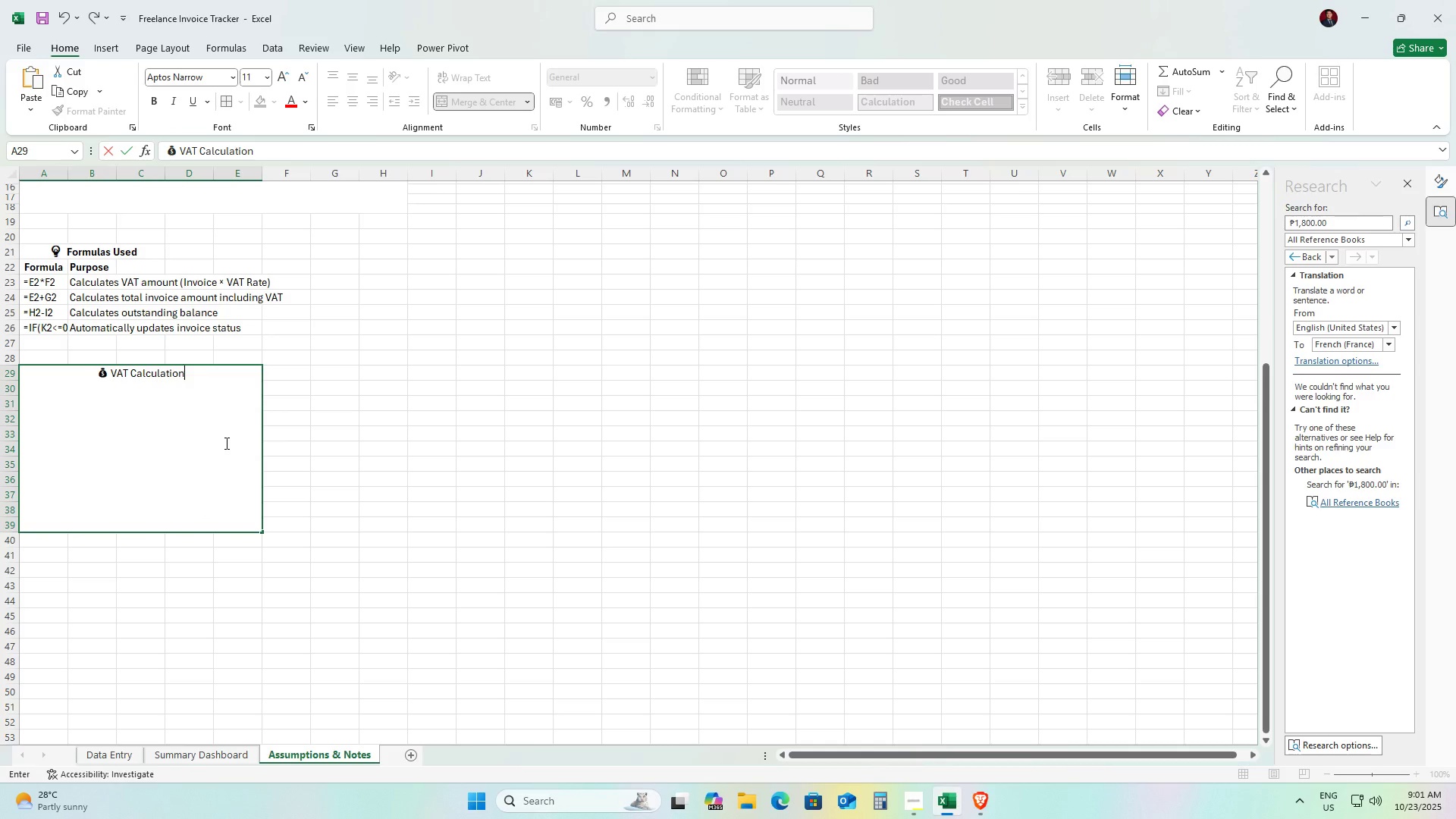 
key(Shift+NumpadEnter)
 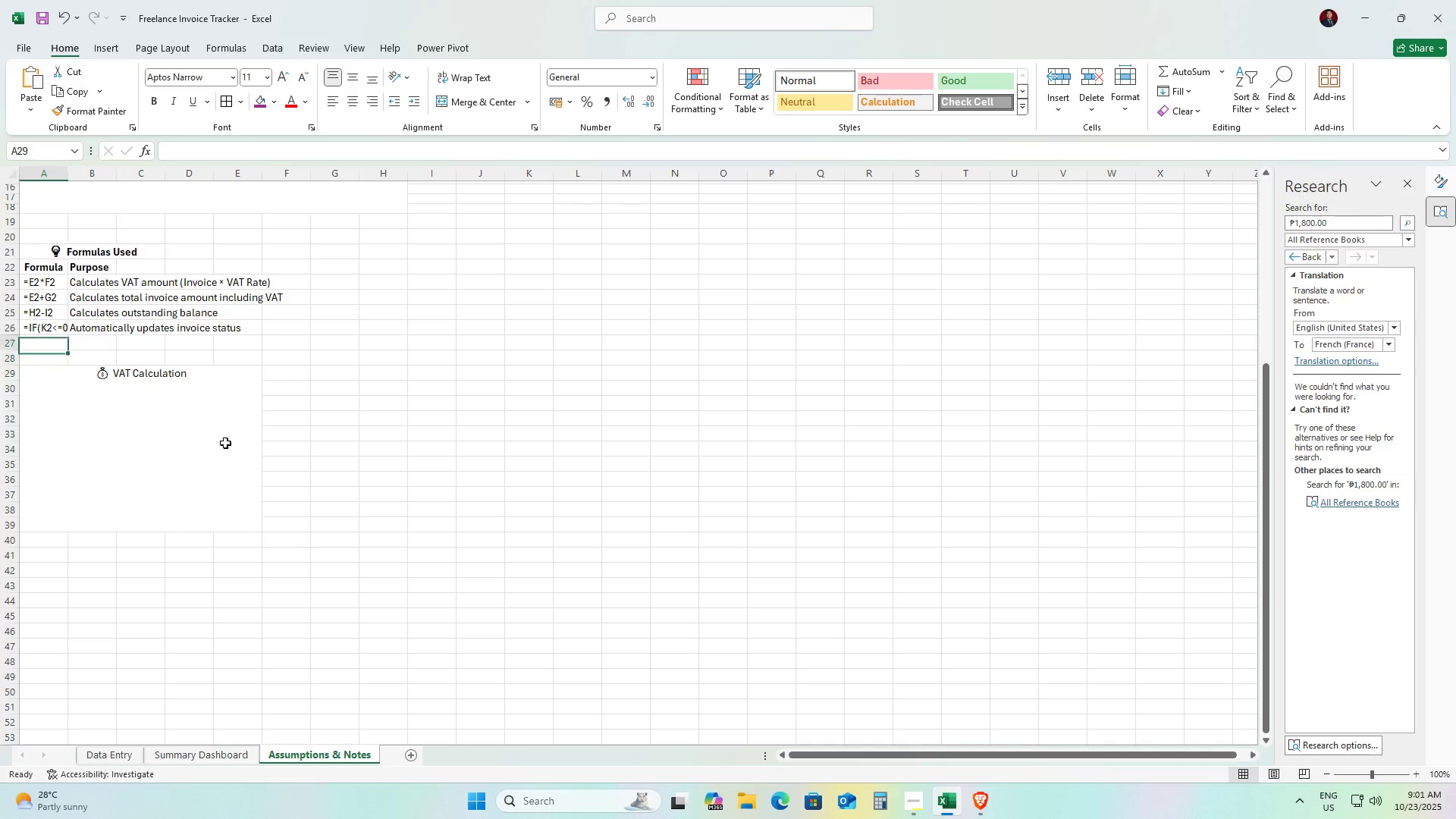 
key(Shift+NumpadEnter)
 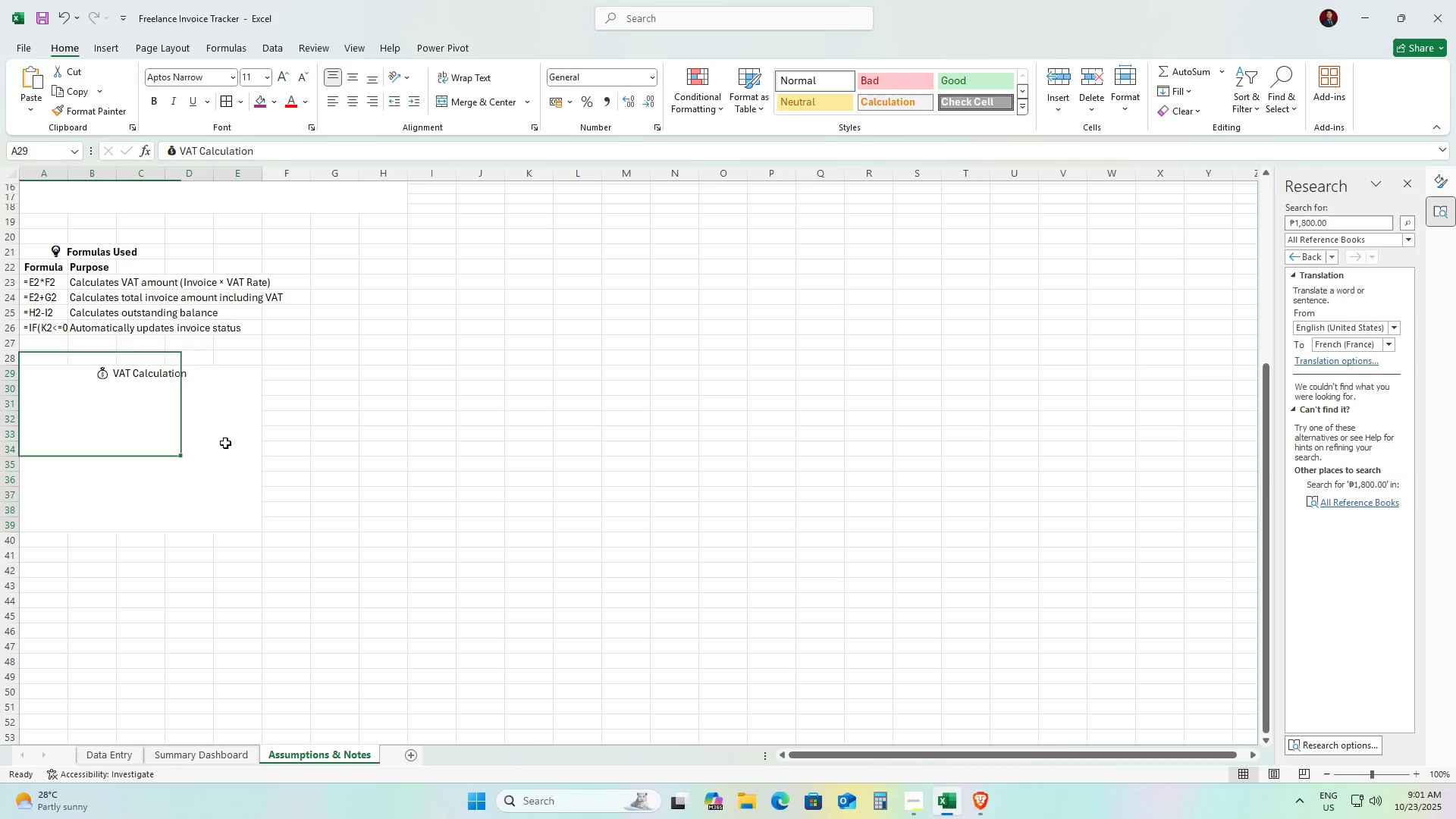 
double_click([225, 443])
 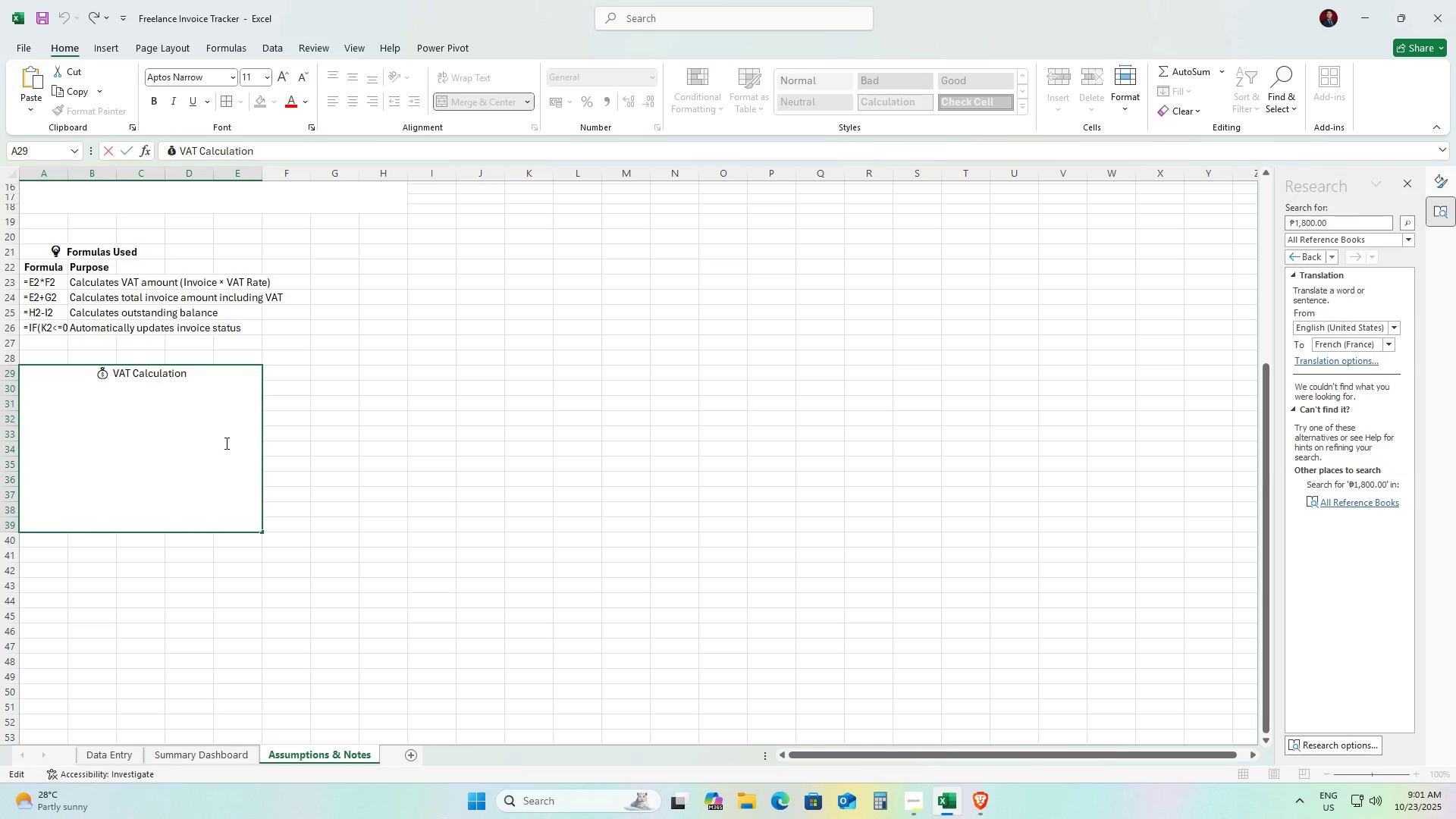 
key(Alt+NumpadEnter)
 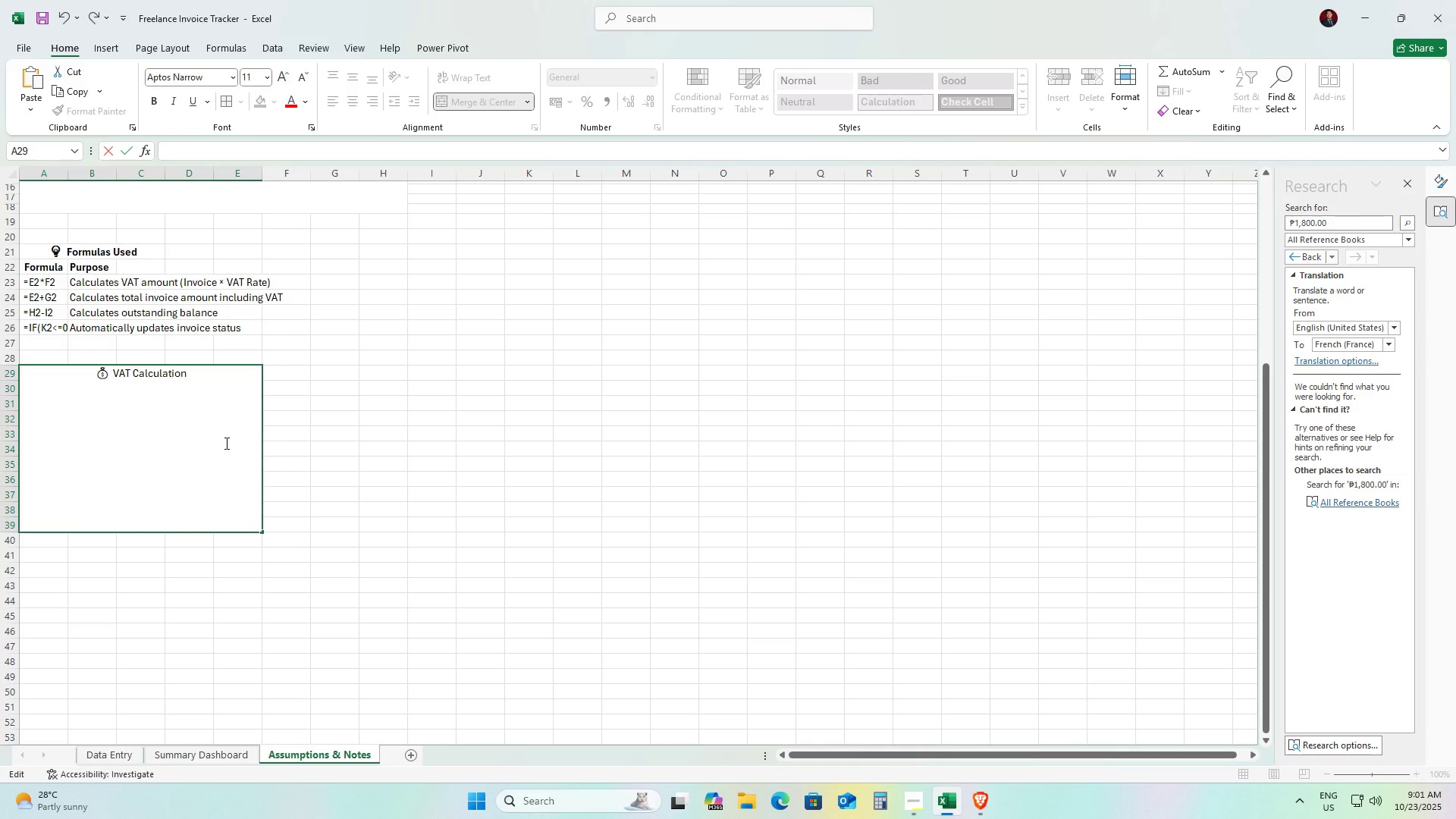 
key(Alt+AltLeft)
 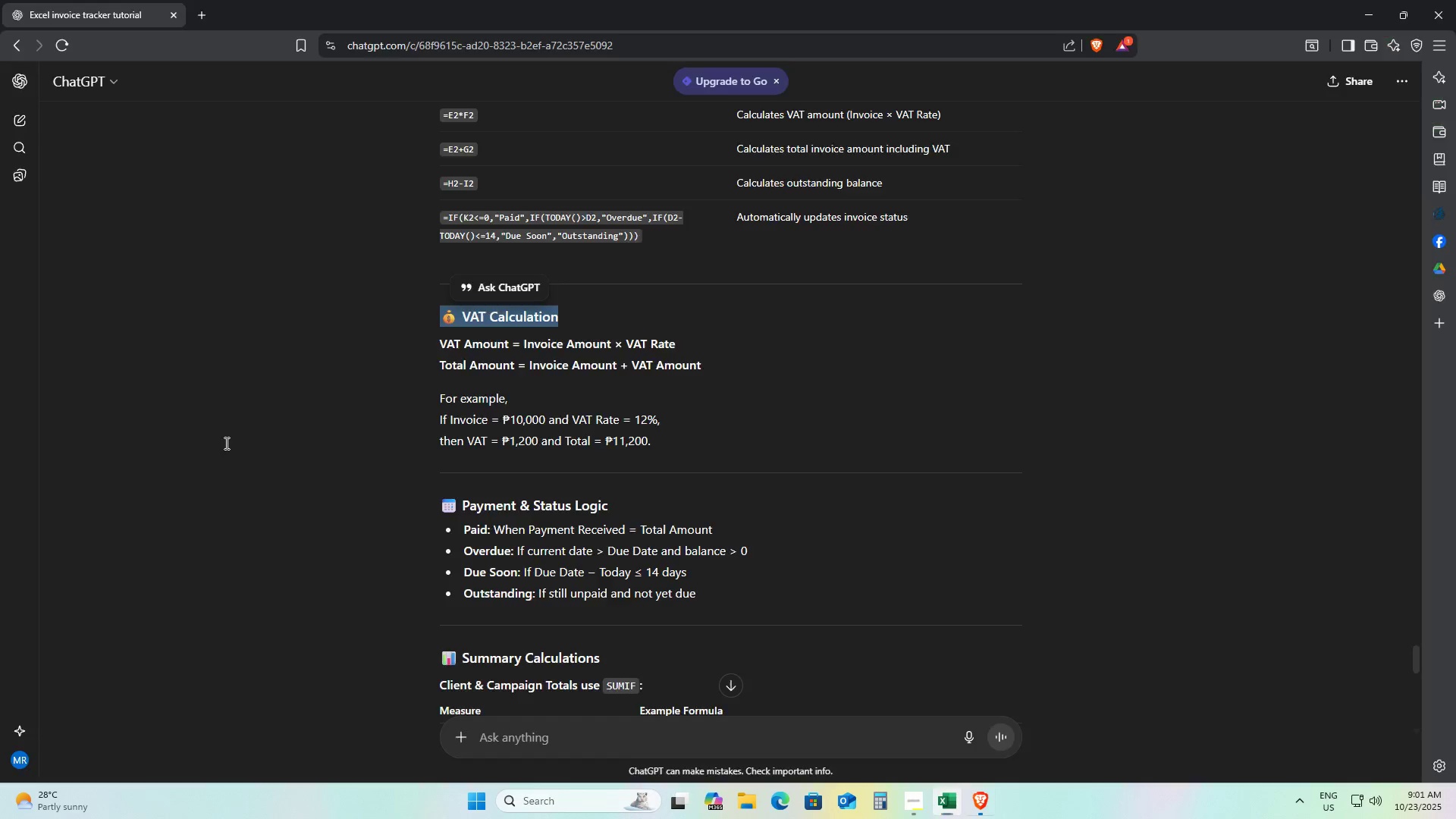 
key(Alt+Tab)
 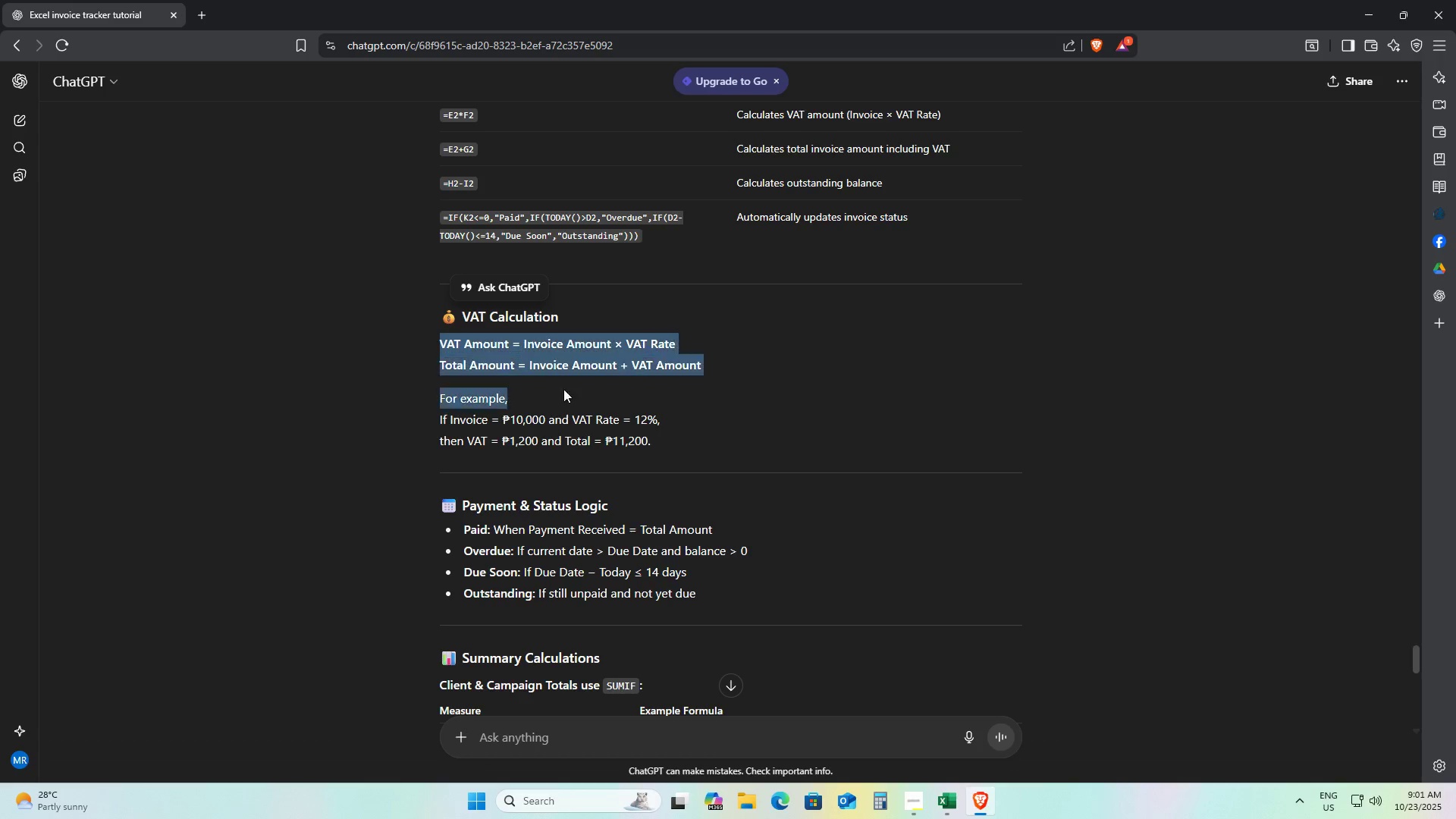 
key(Control+ControlLeft)
 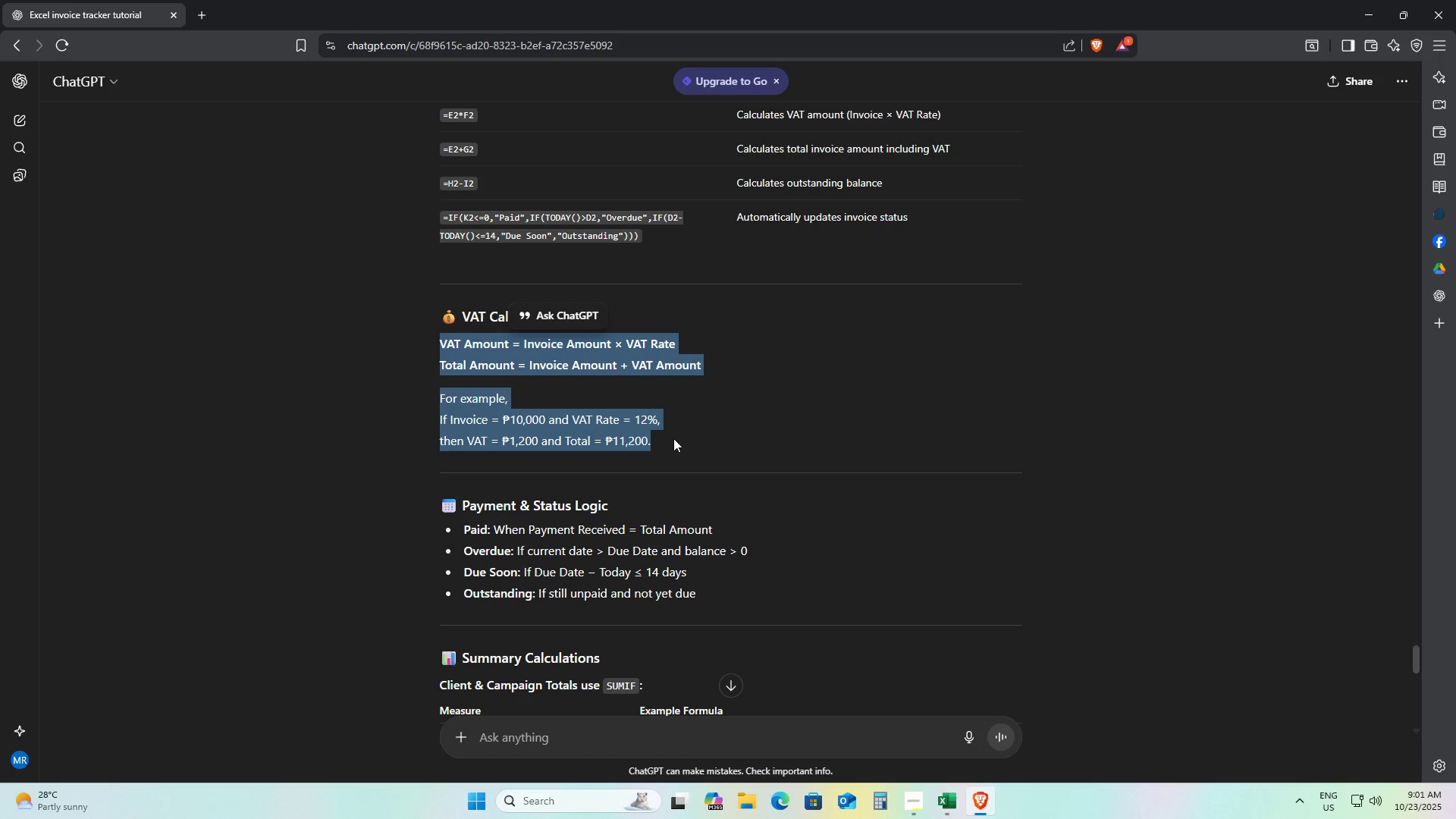 
key(Control+C)
 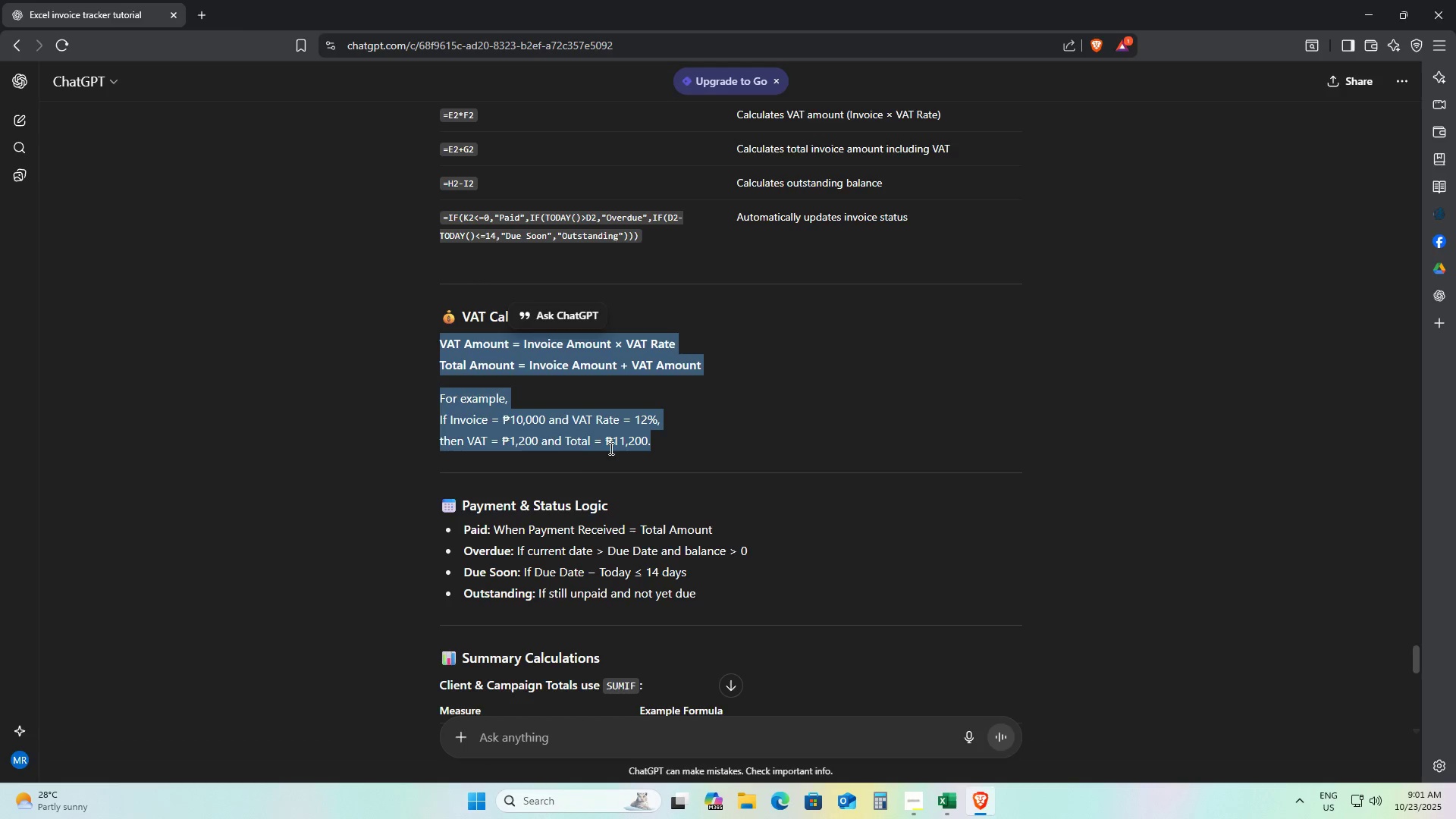 
key(Alt+AltLeft)
 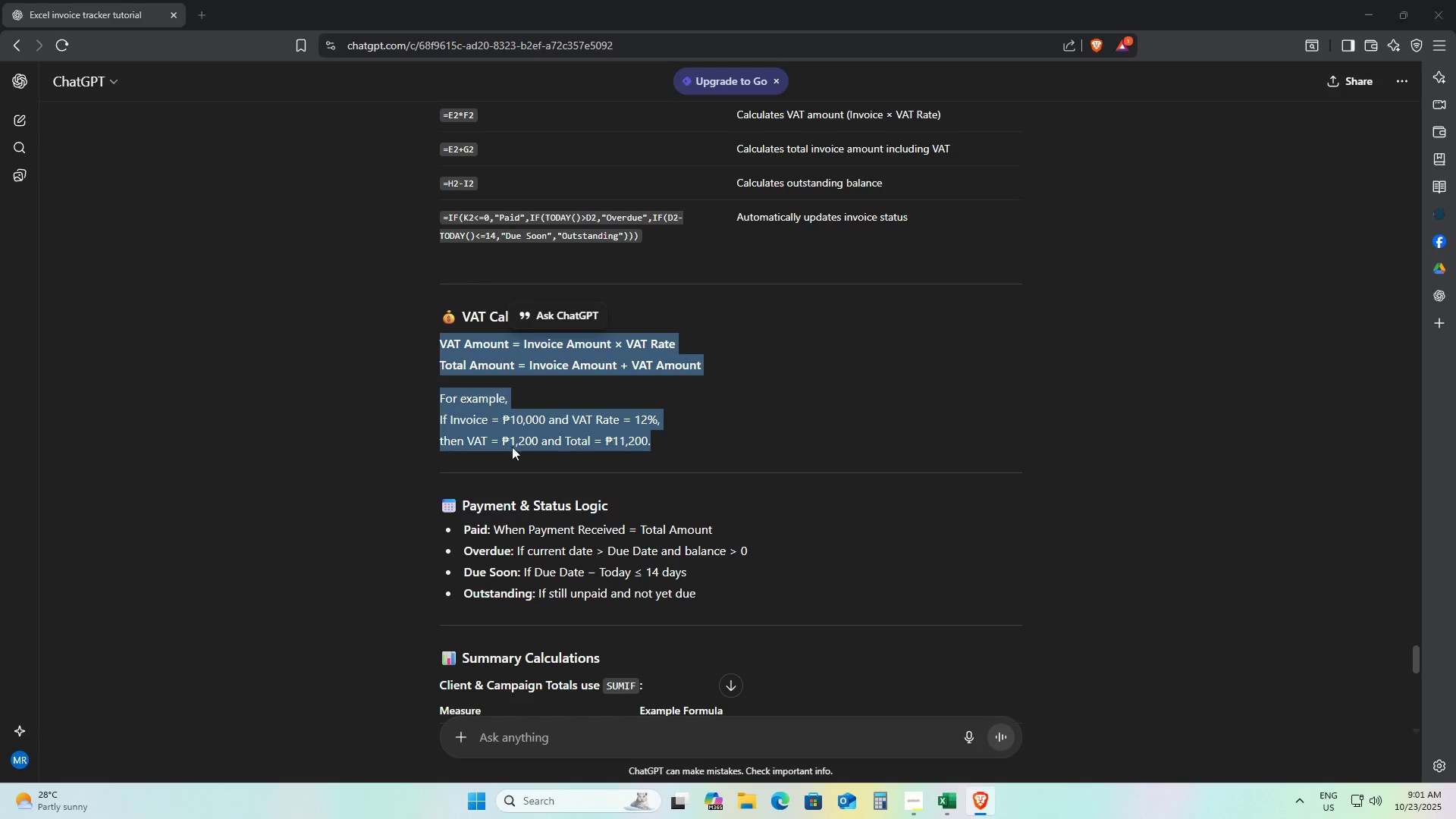 
key(Alt+Tab)
 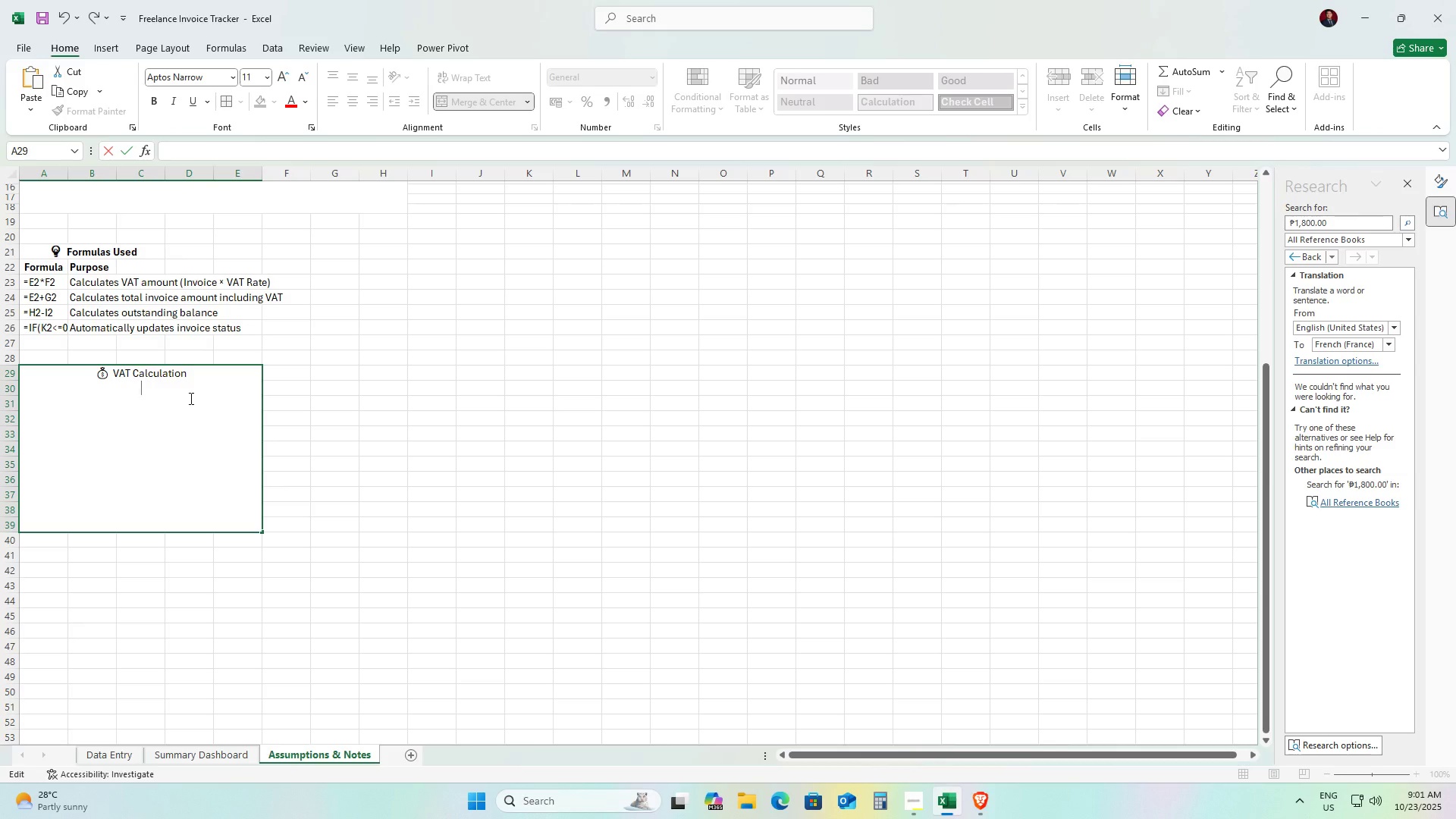 
key(Control+ControlLeft)
 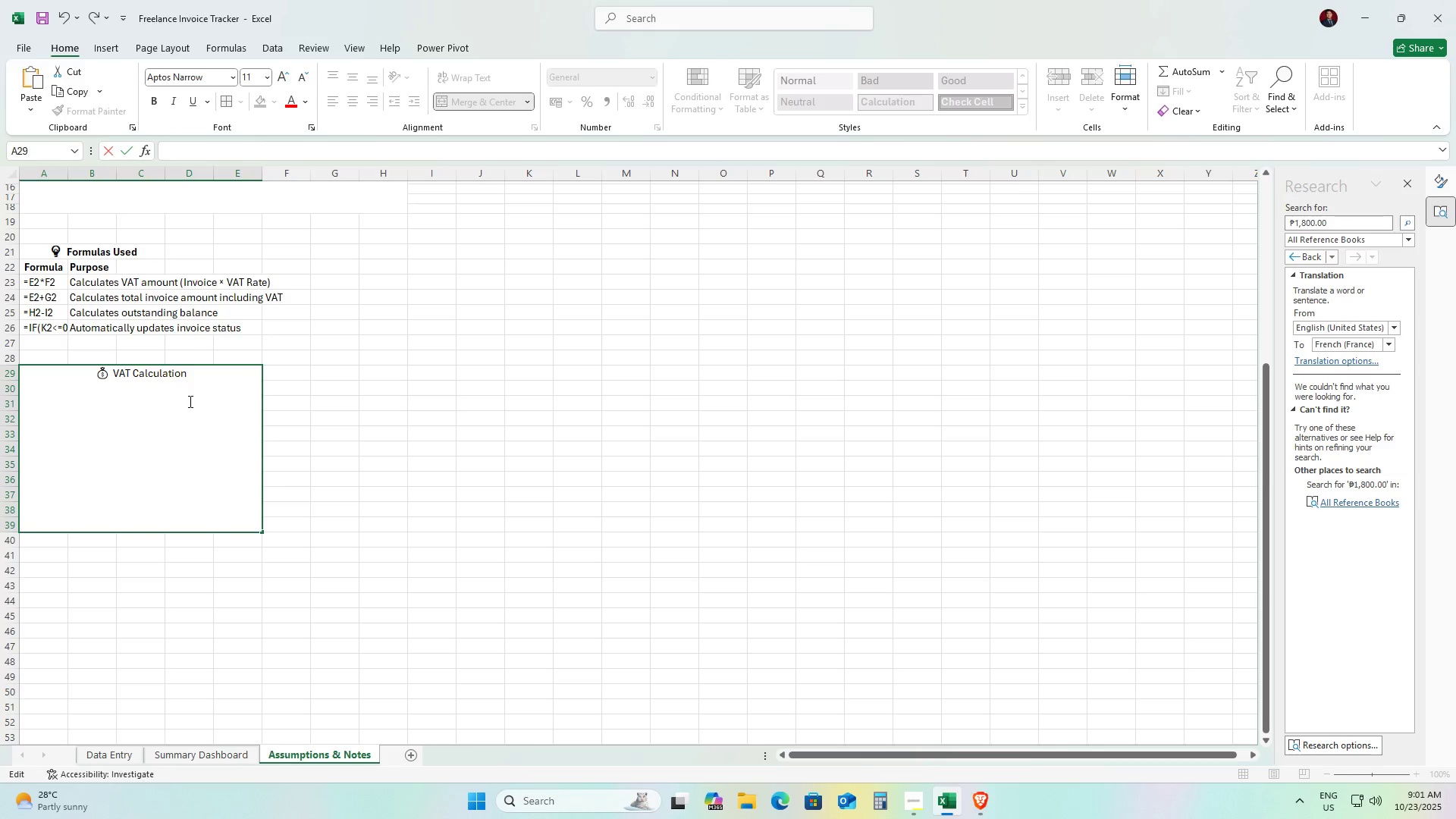 
key(Control+V)
 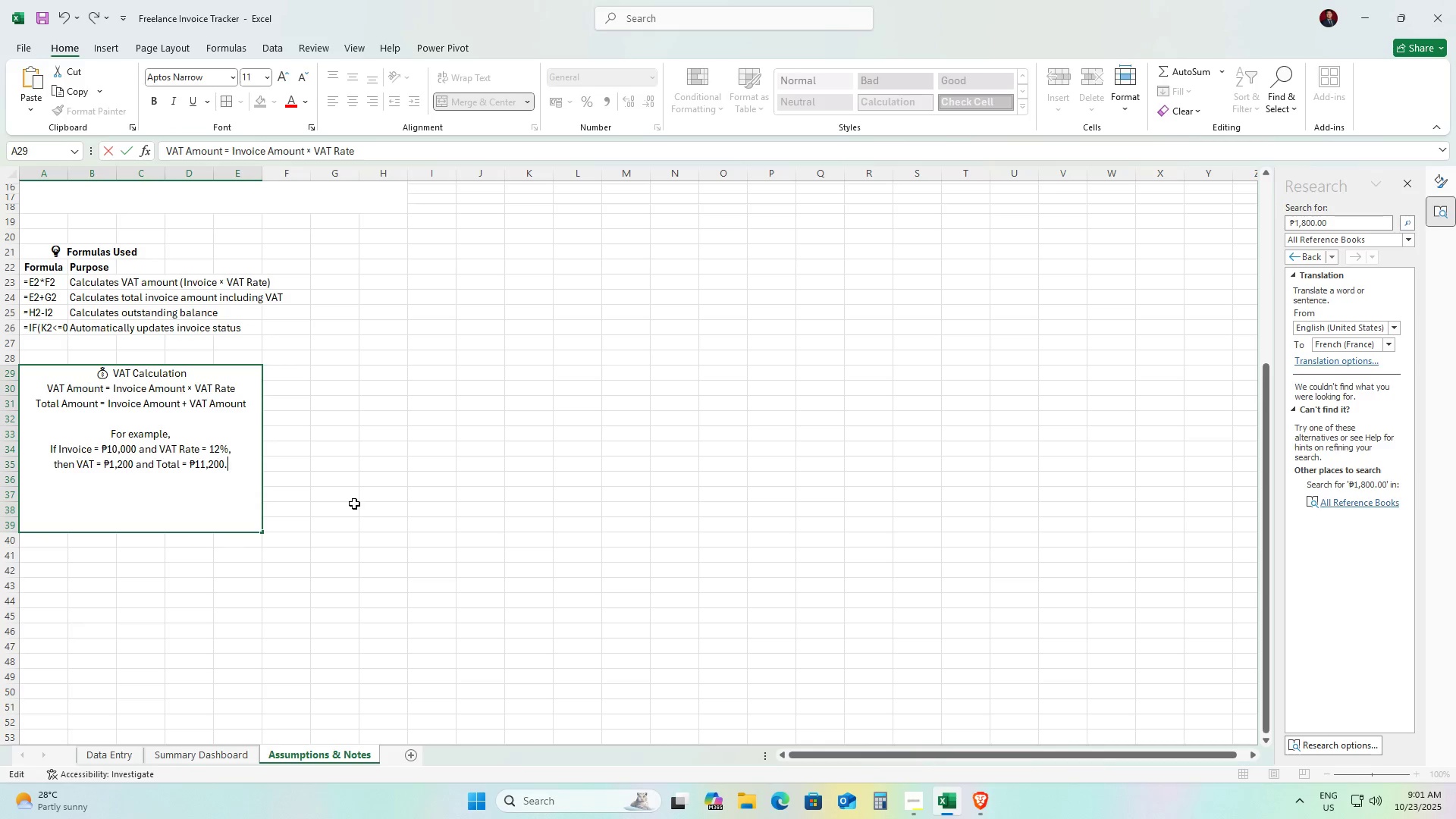 
double_click([185, 394])
 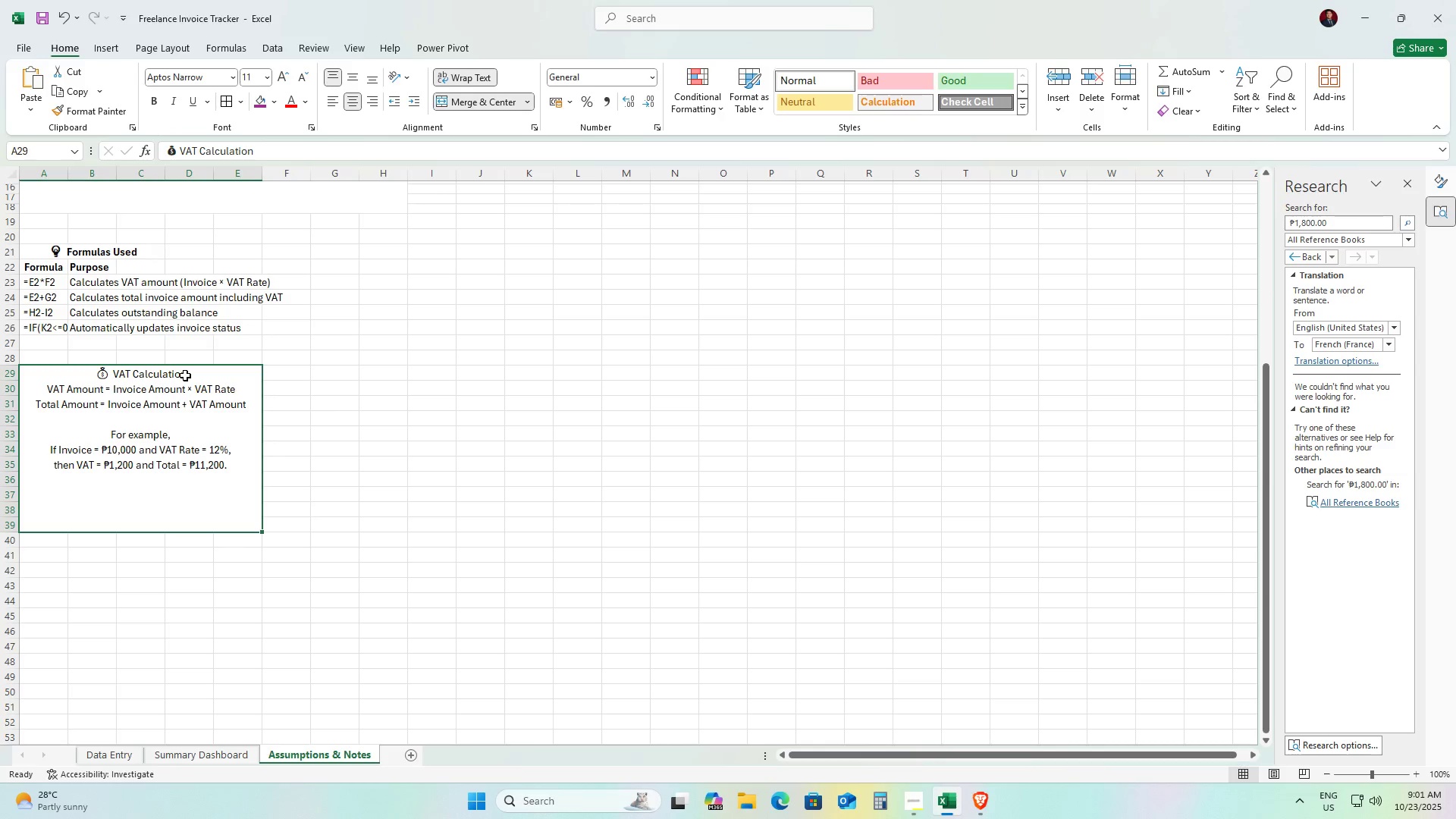 
triple_click([185, 375])
 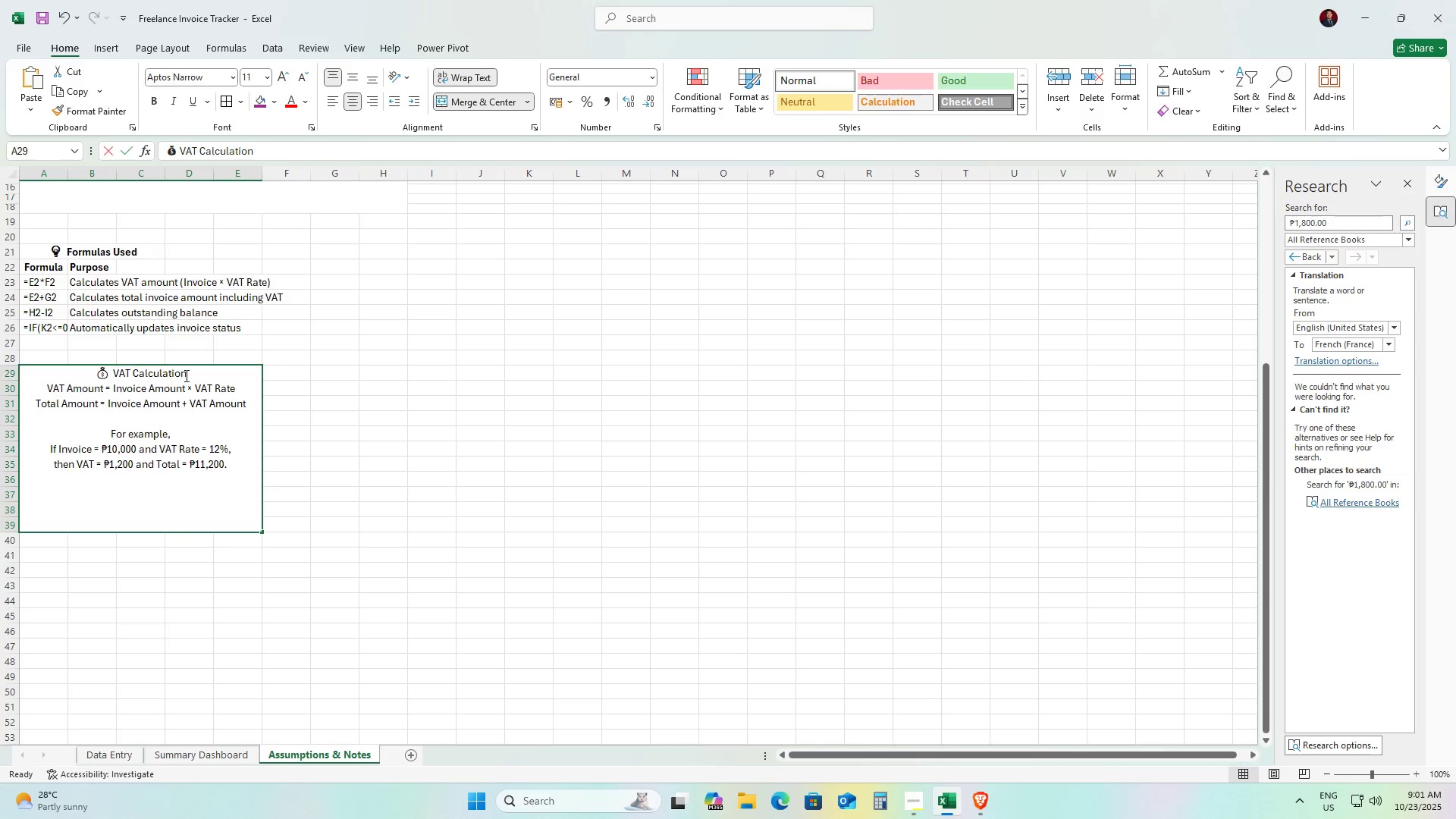 
triple_click([185, 375])
 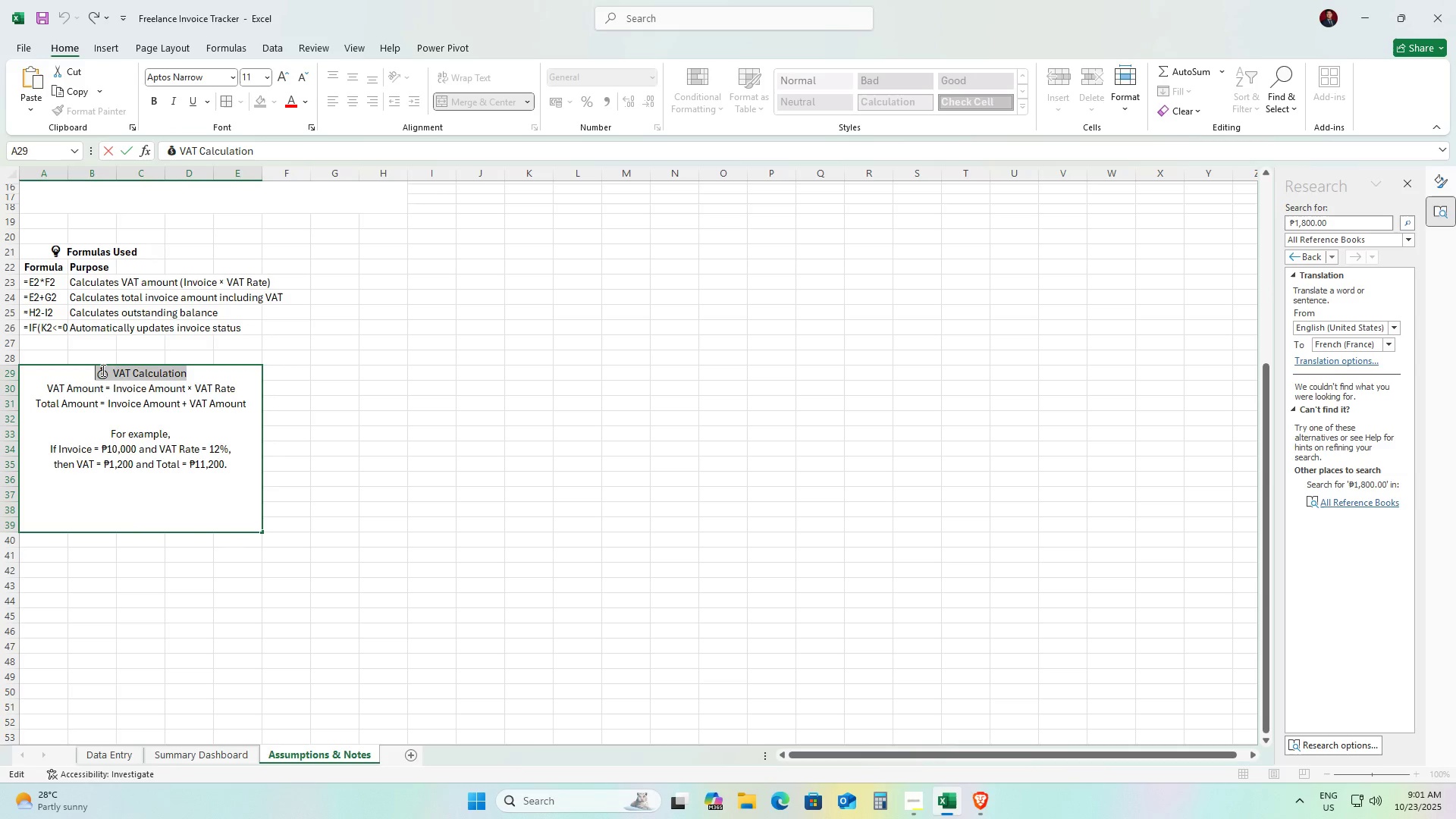 
key(Control+B)
 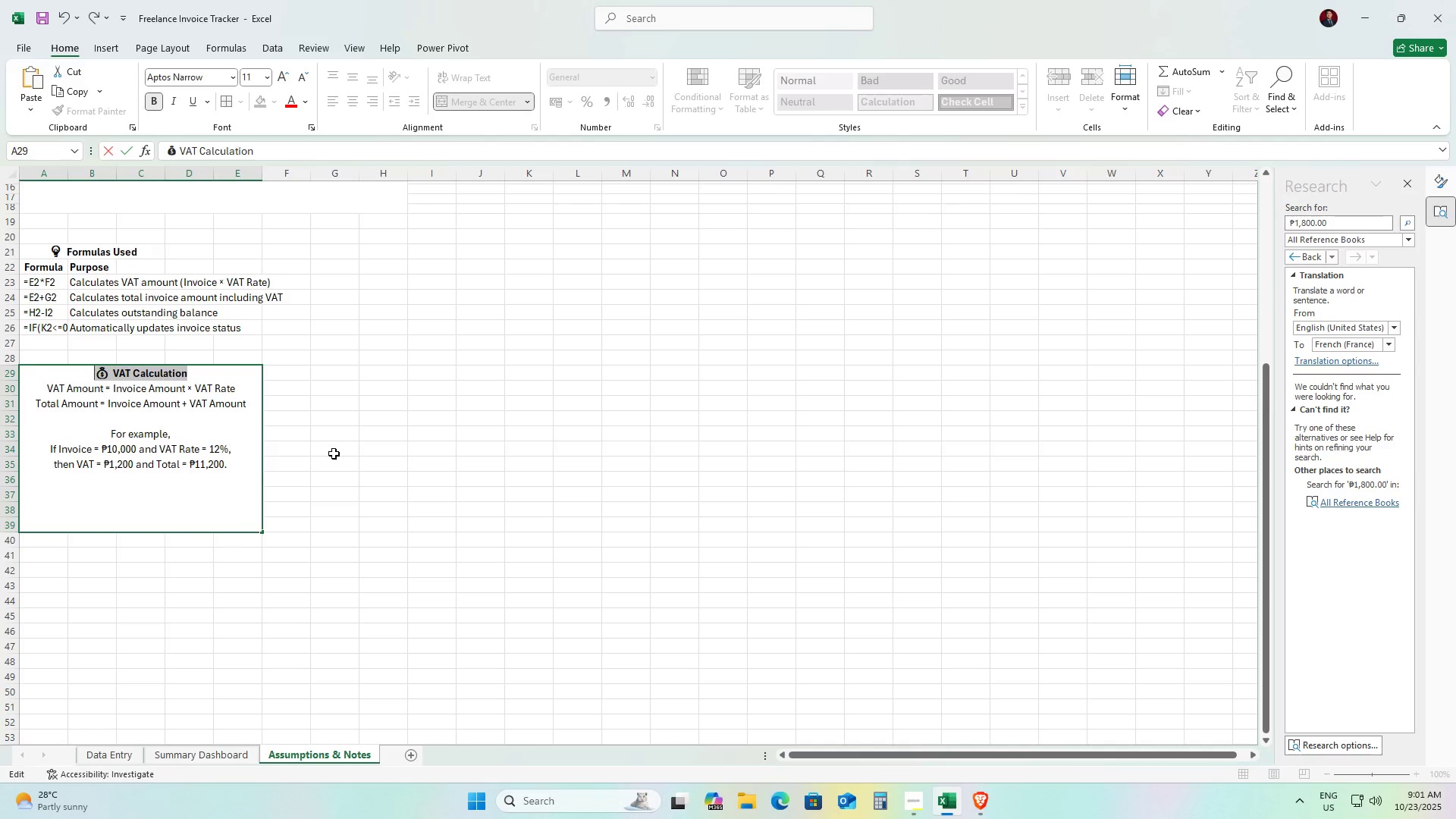 
left_click([334, 453])
 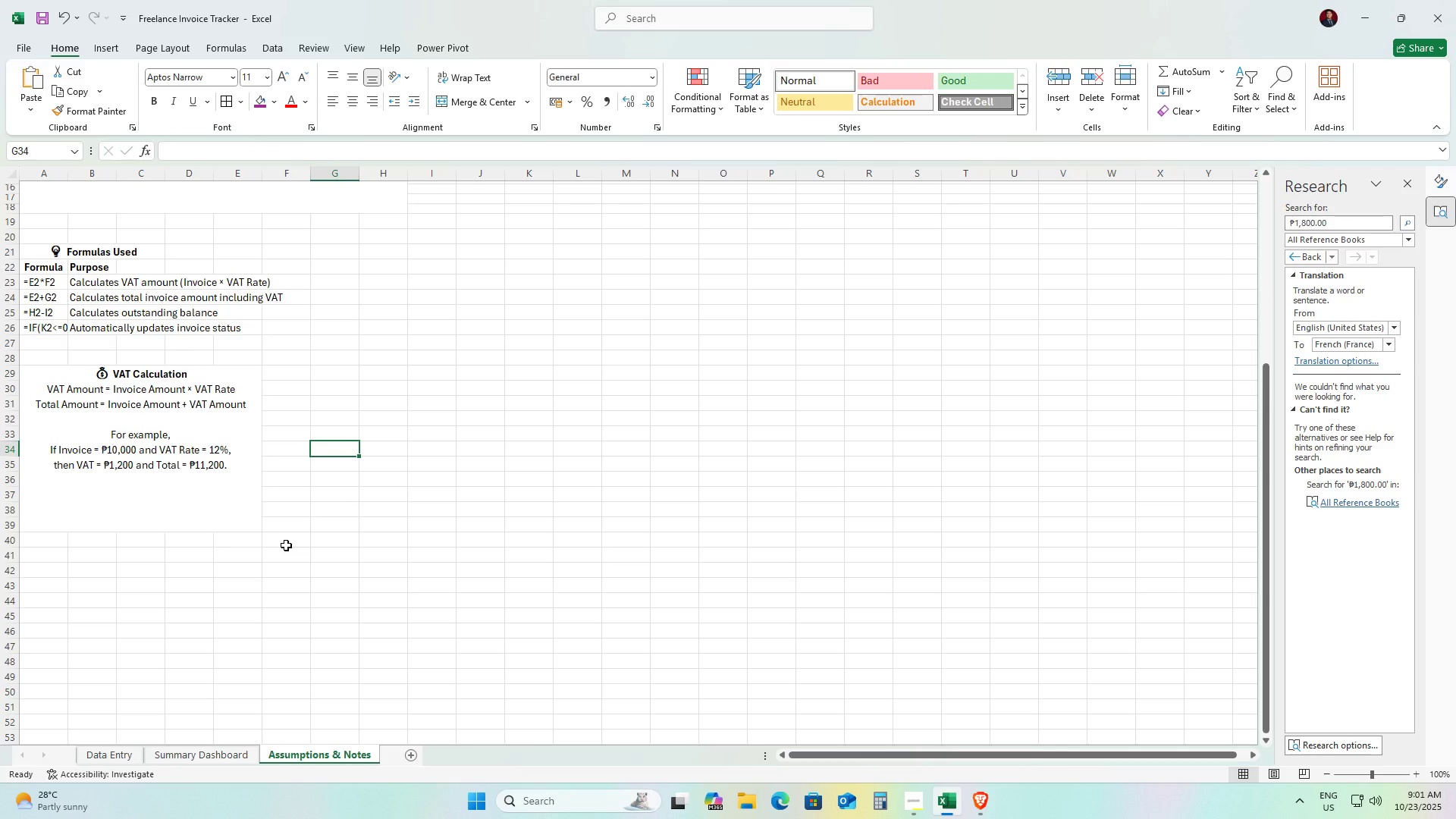 
scroll: coordinate [286, 545], scroll_direction: down, amount: 3.0
 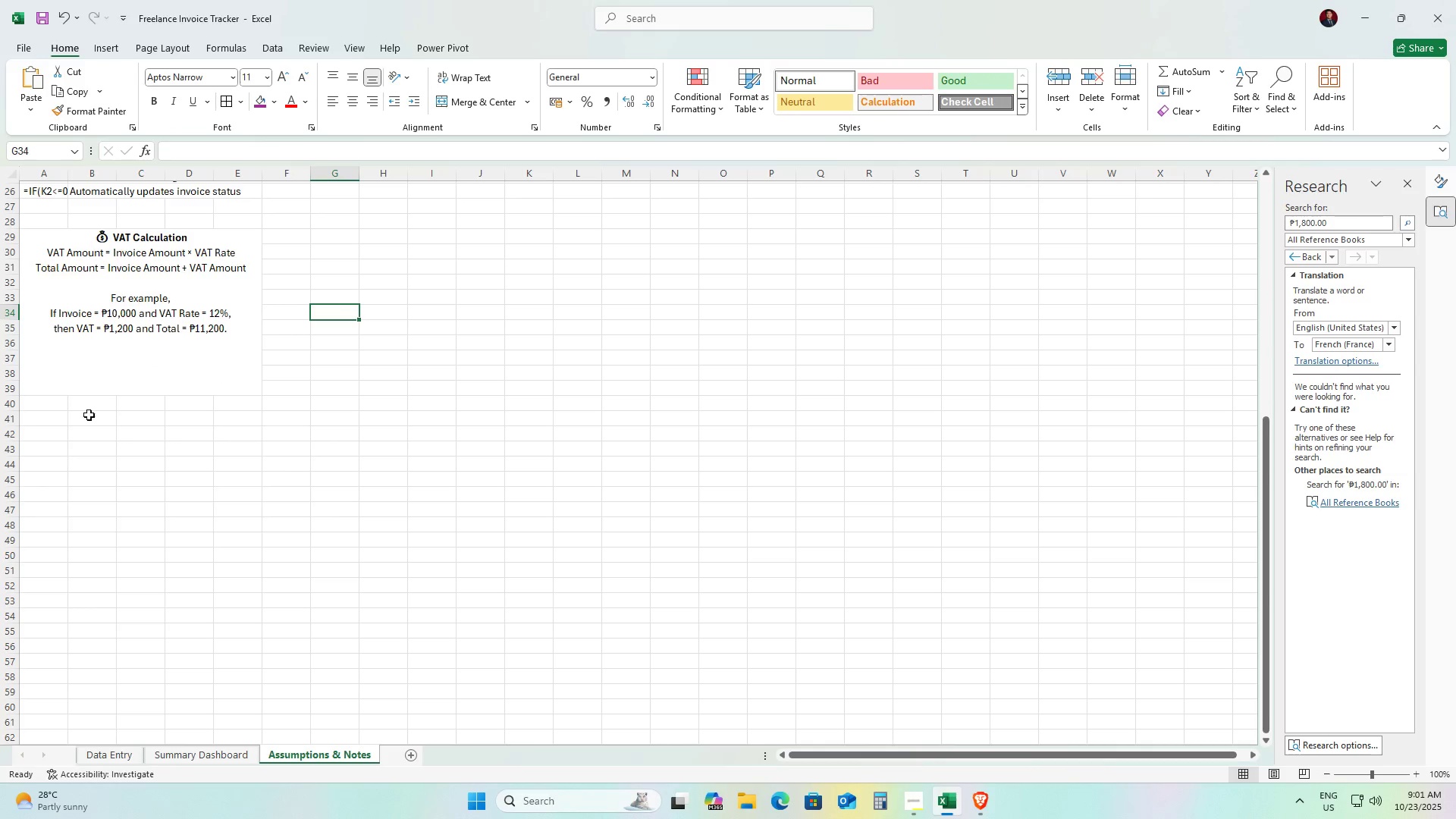 
scroll: coordinate [261, 528], scroll_direction: up, amount: 4.0
 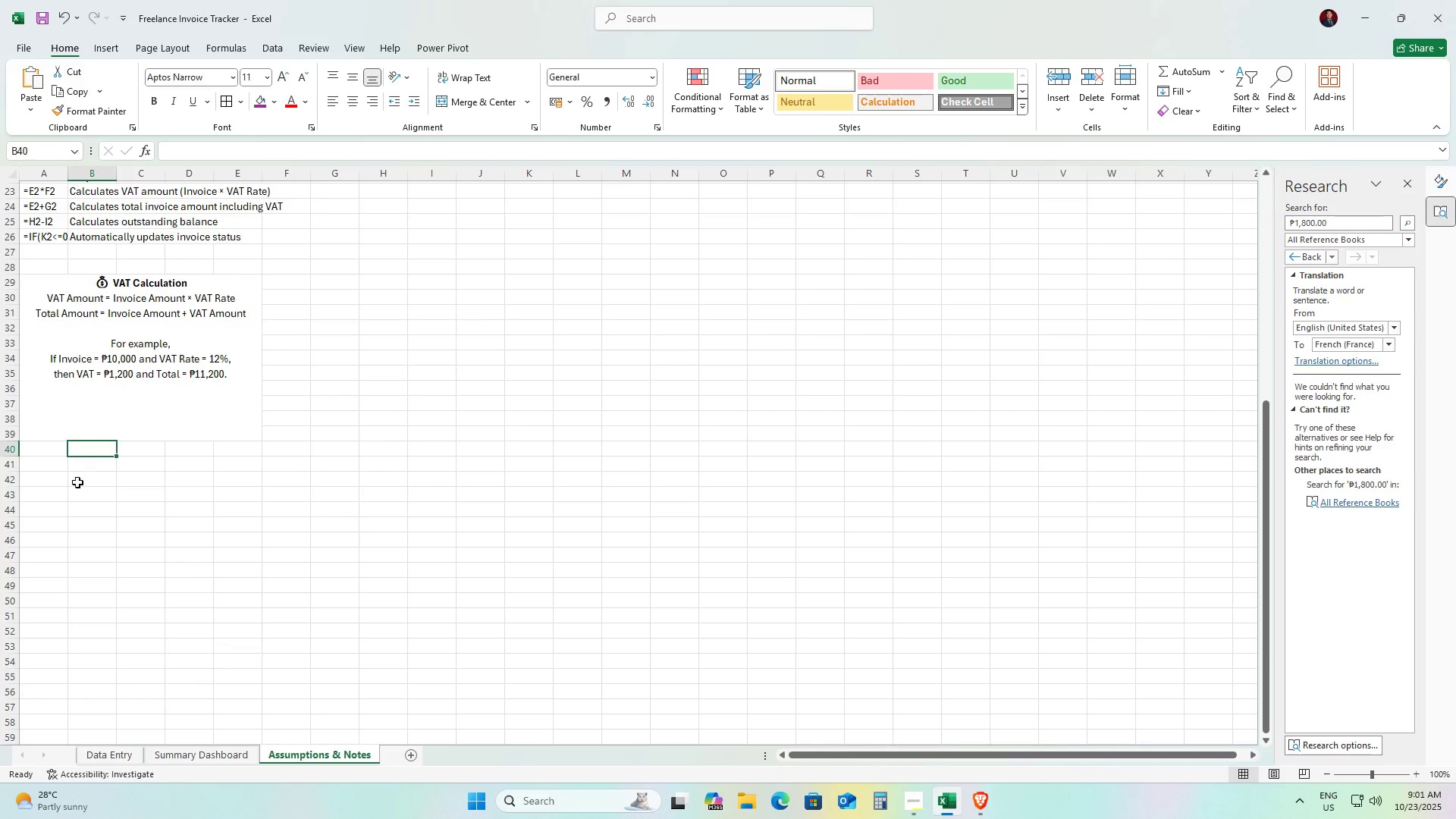 
double_click([77, 486])
 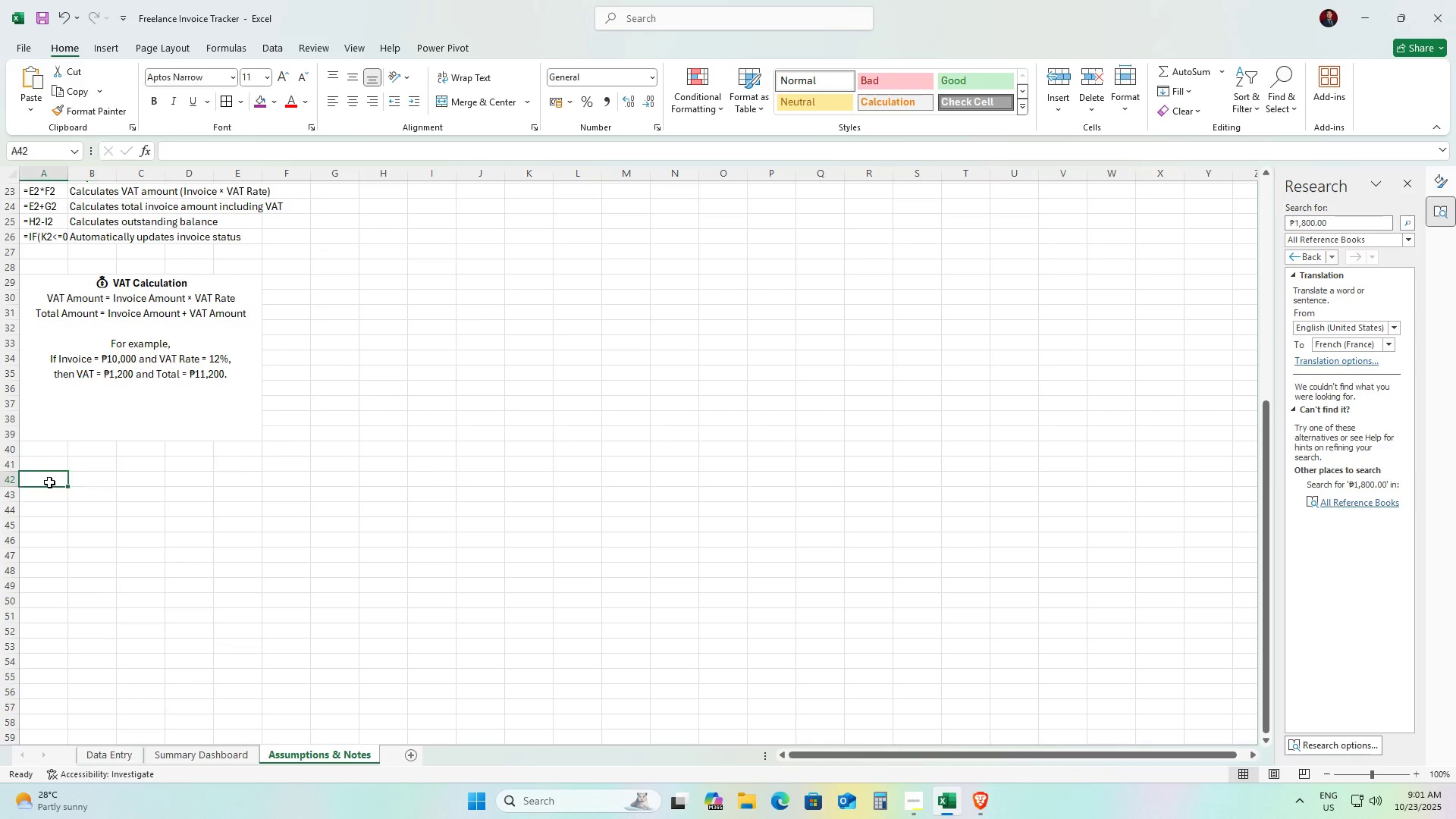 
triple_click([49, 482])
 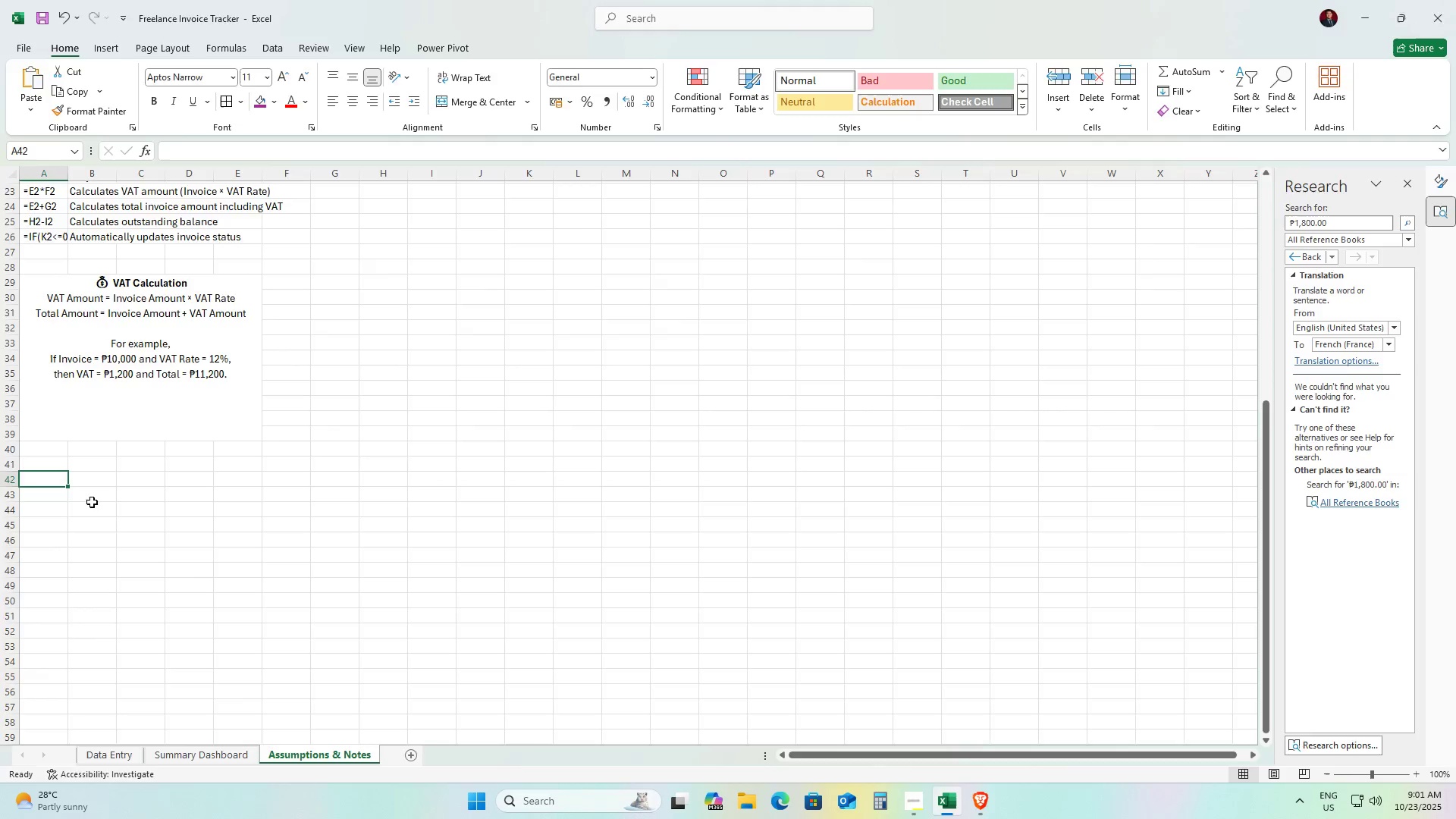 
key(Alt+AltLeft)
 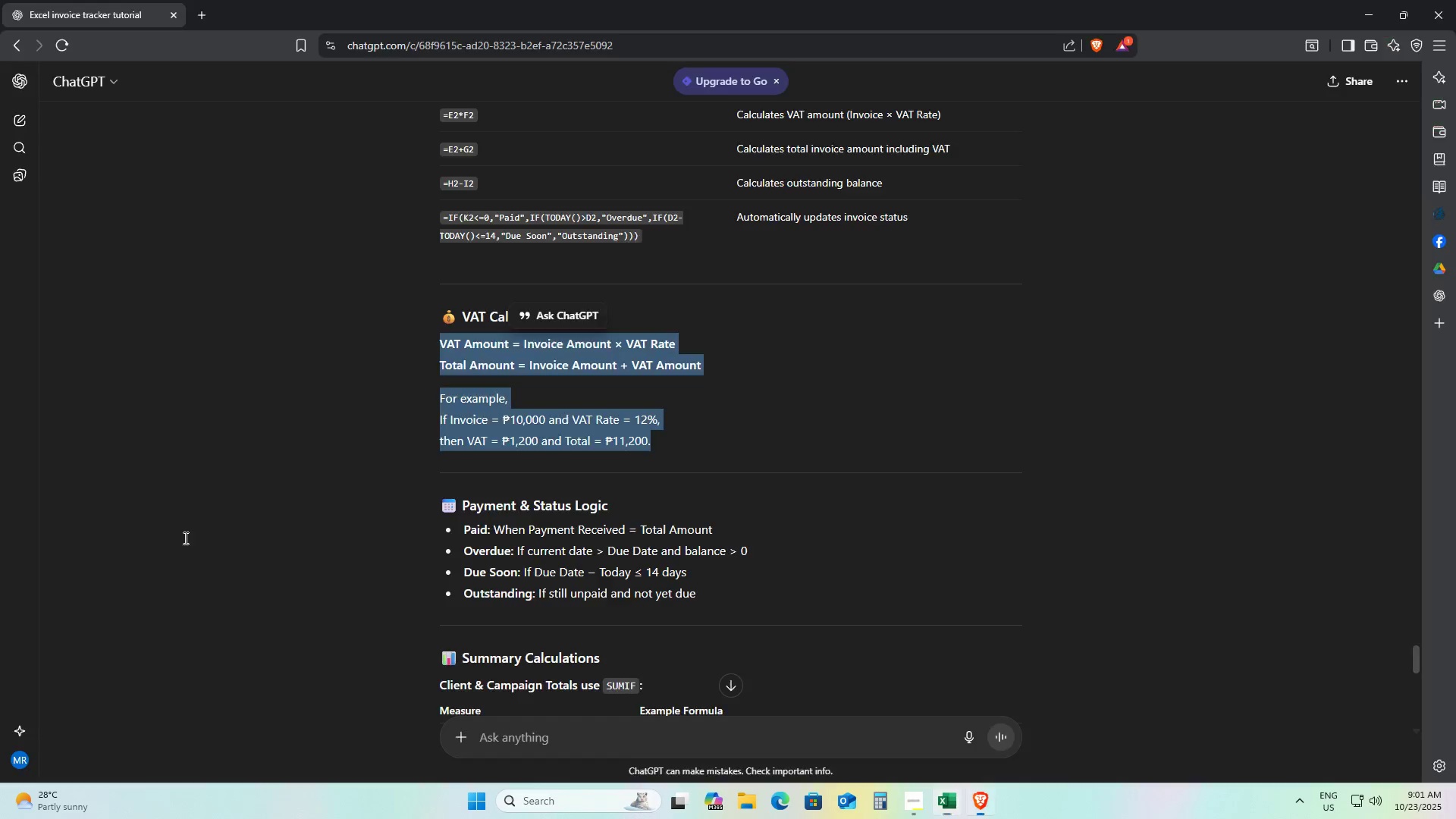 
key(Alt+Tab)
 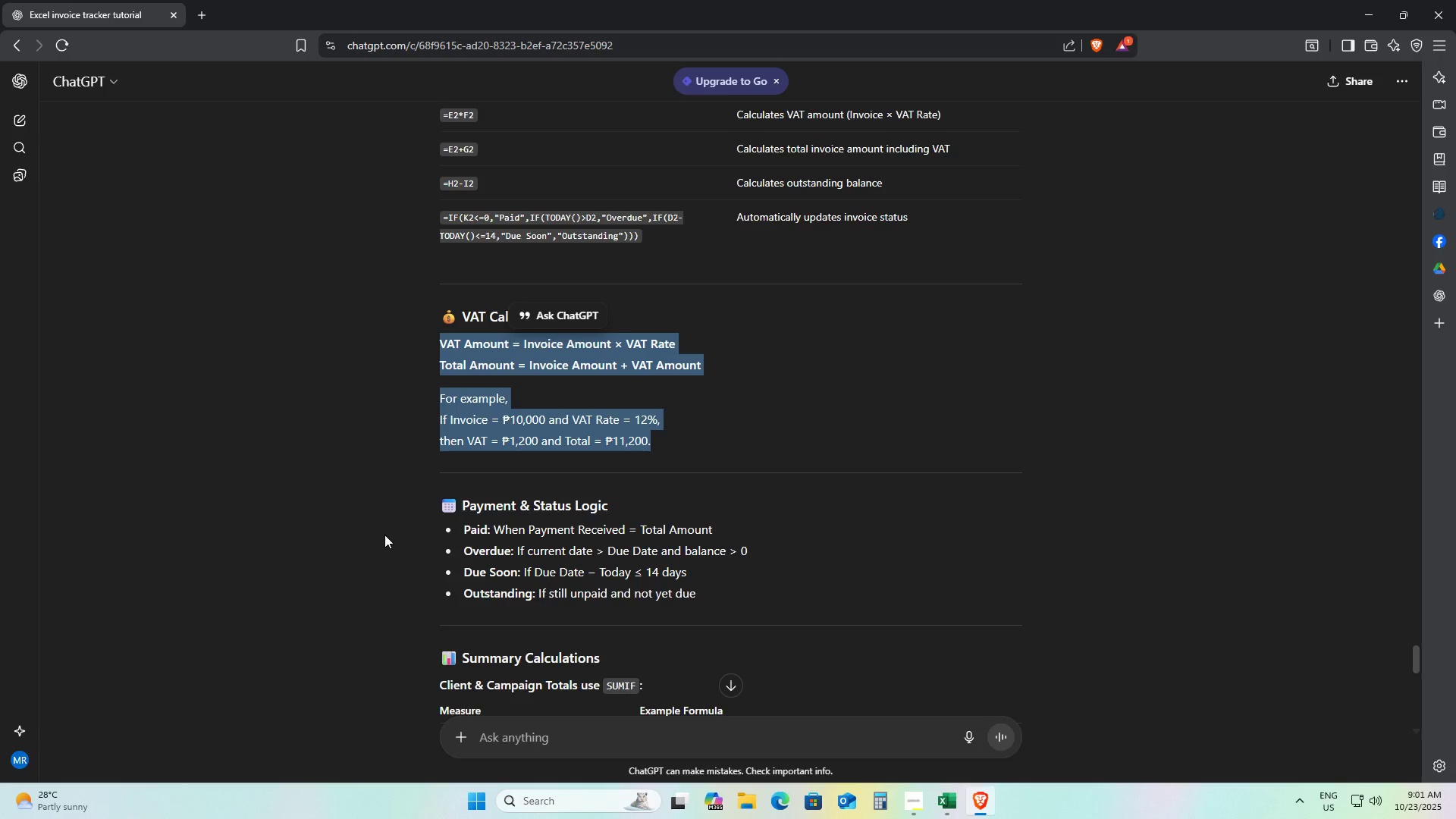 
scroll: coordinate [384, 535], scroll_direction: down, amount: 2.0
 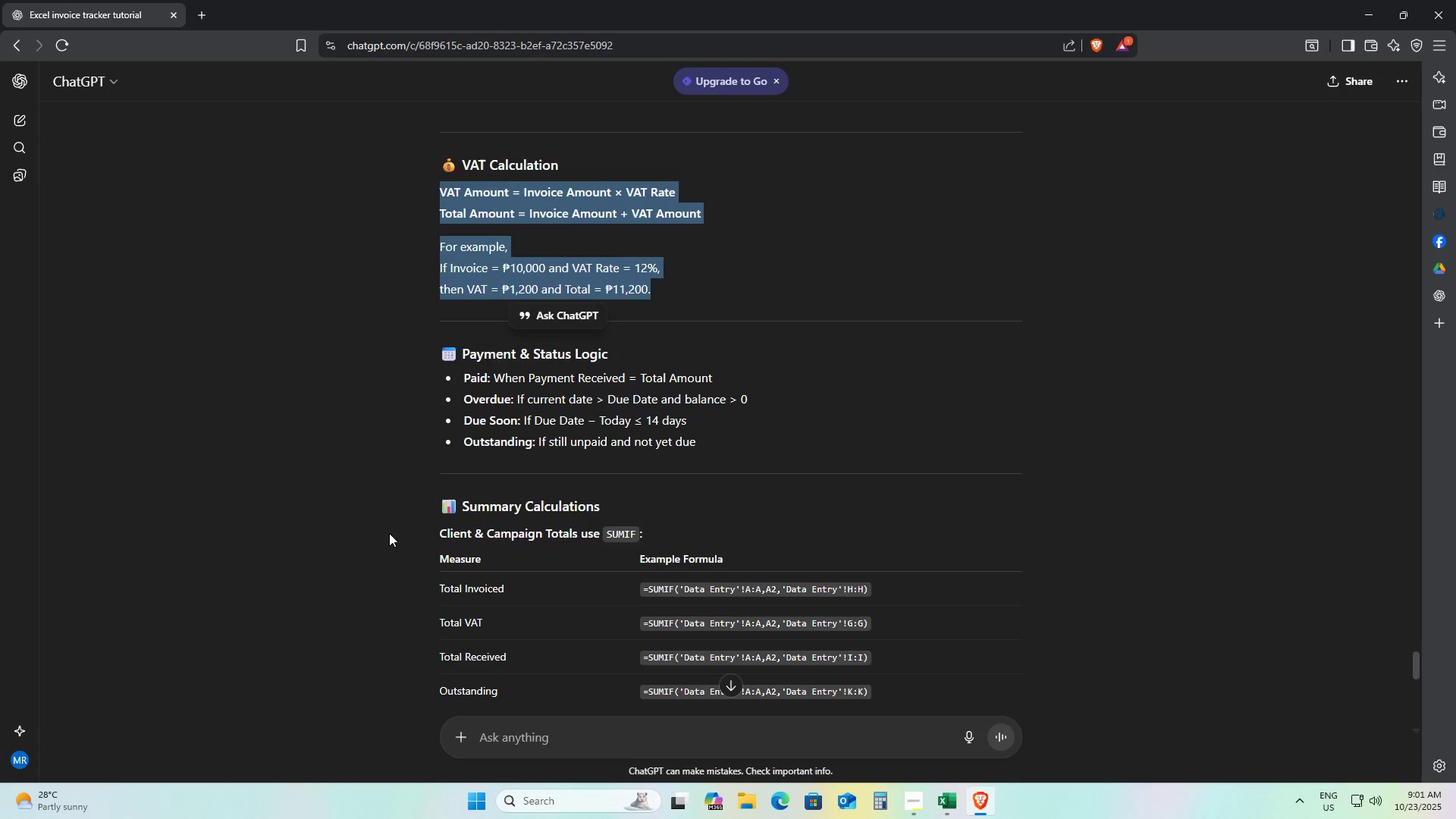 
key(Alt+AltLeft)
 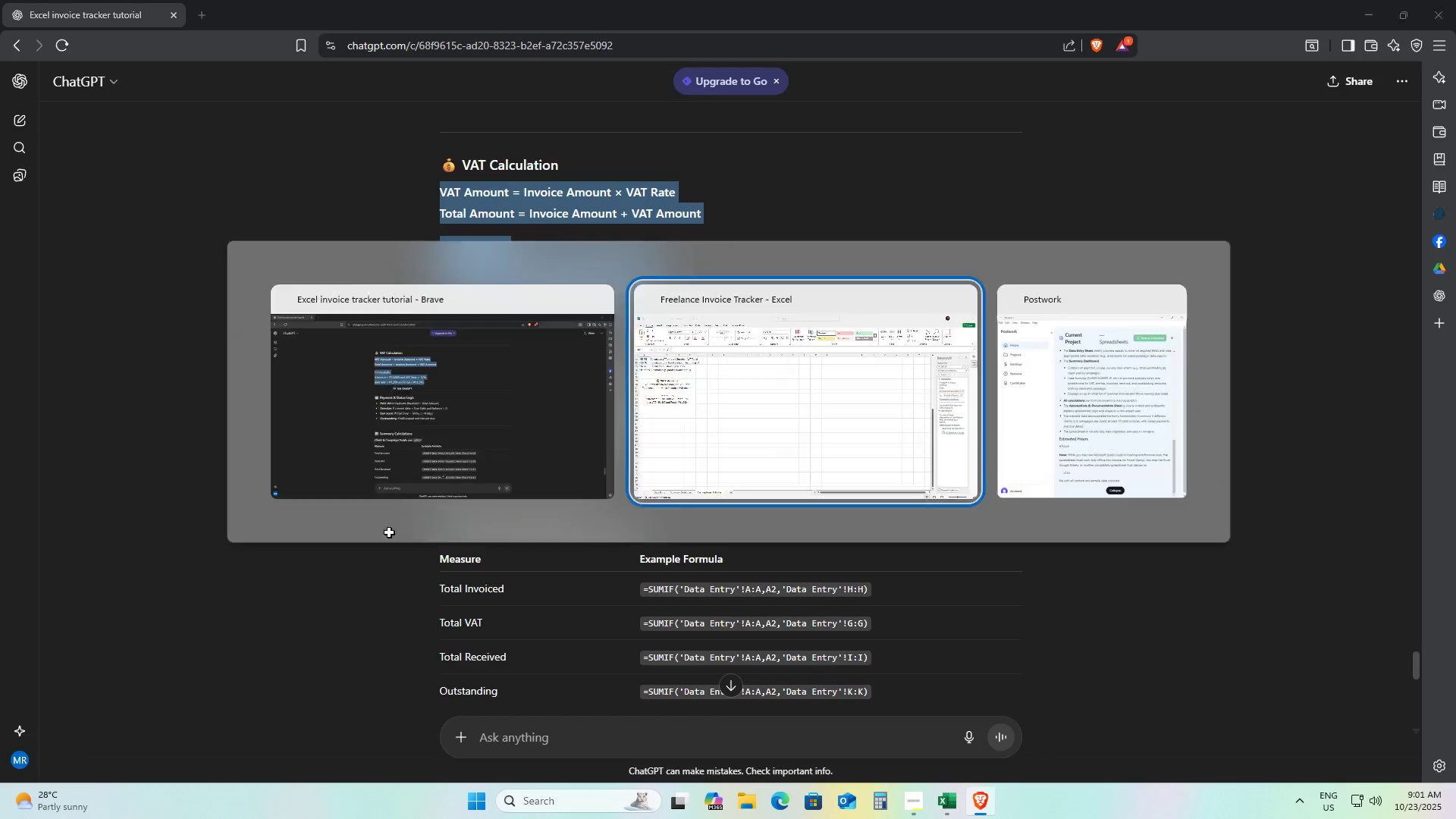 
key(Alt+Tab)
 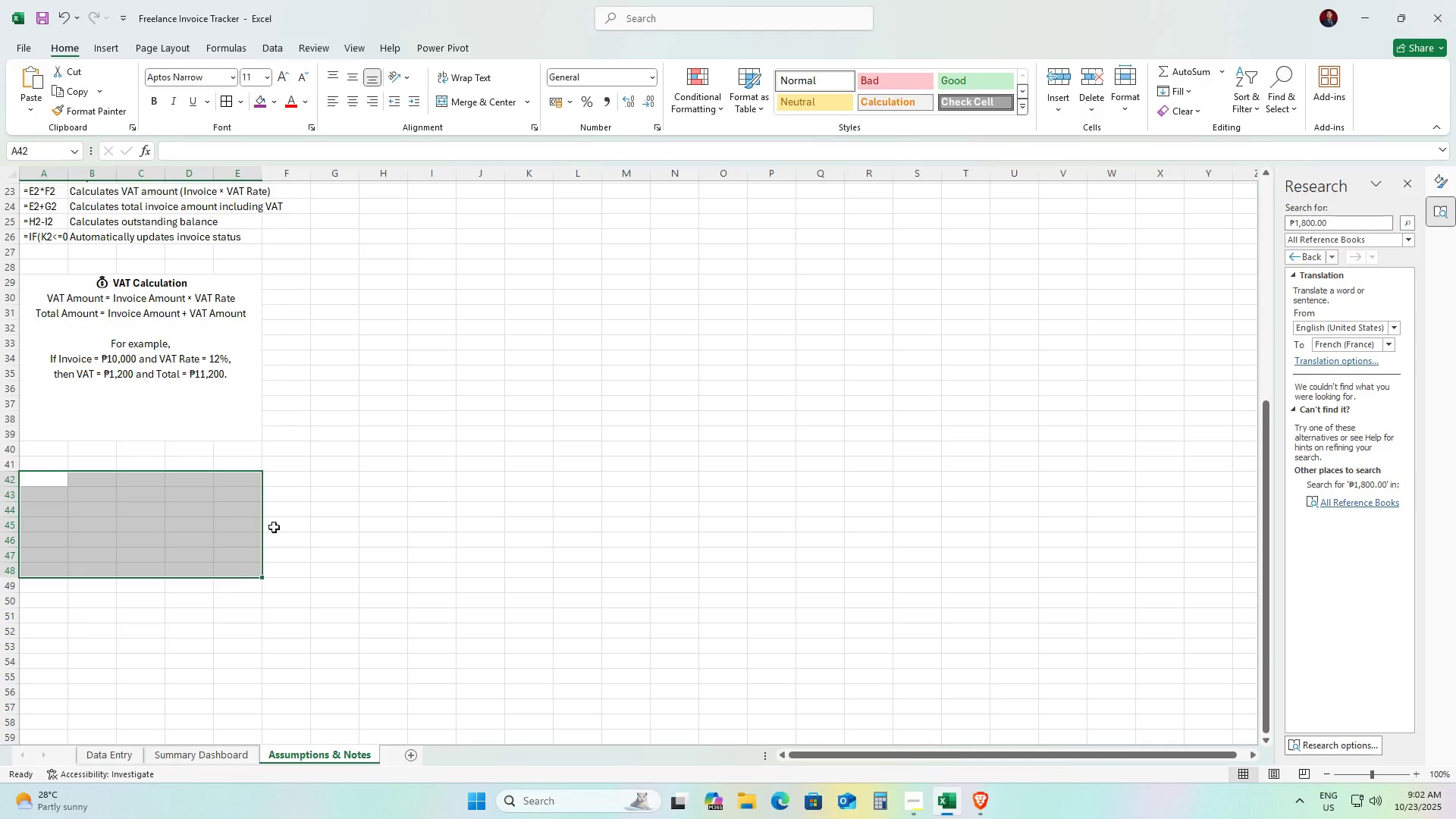 
left_click([466, 105])
 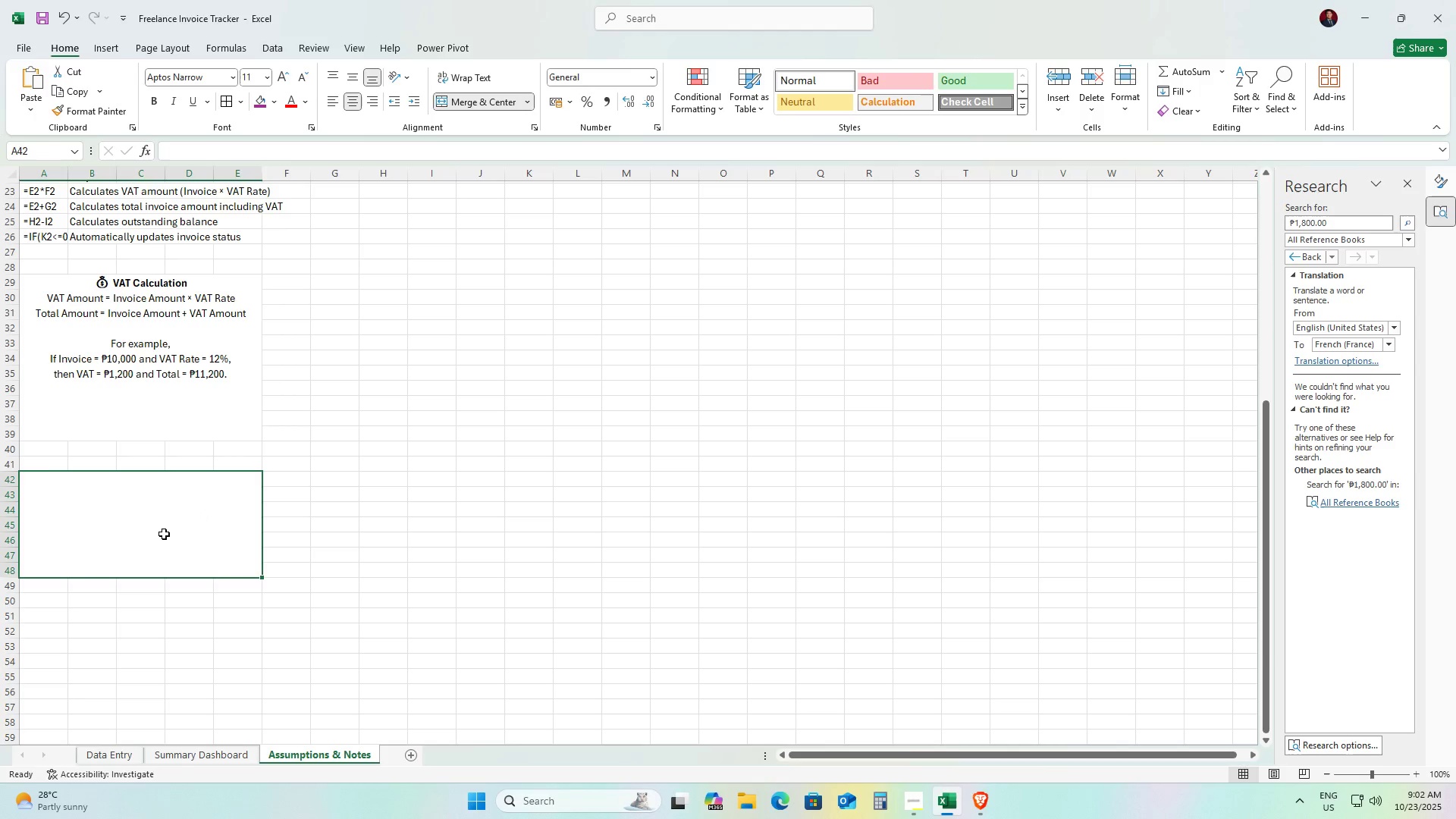 
double_click([164, 534])
 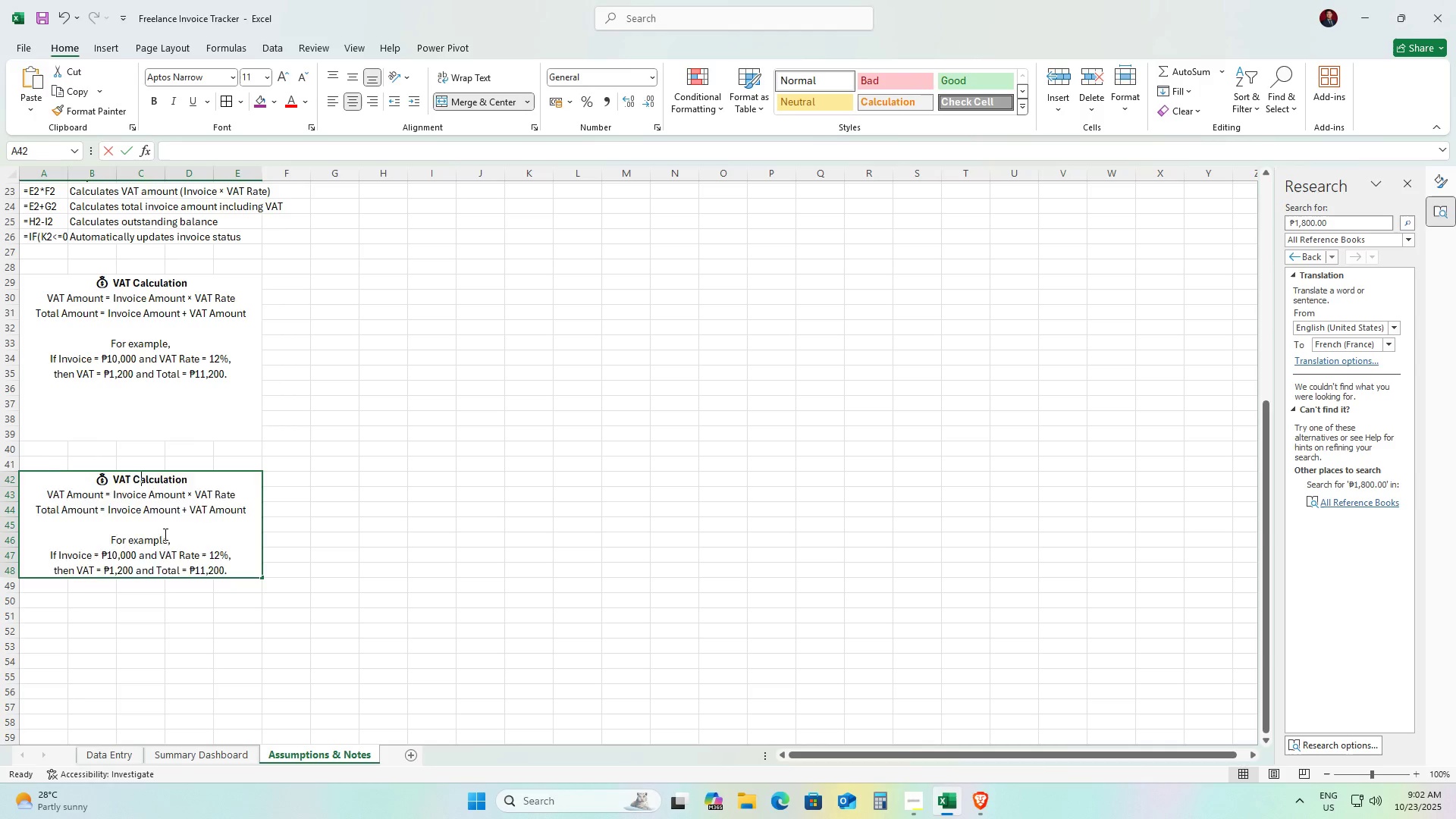 
triple_click([164, 534])
 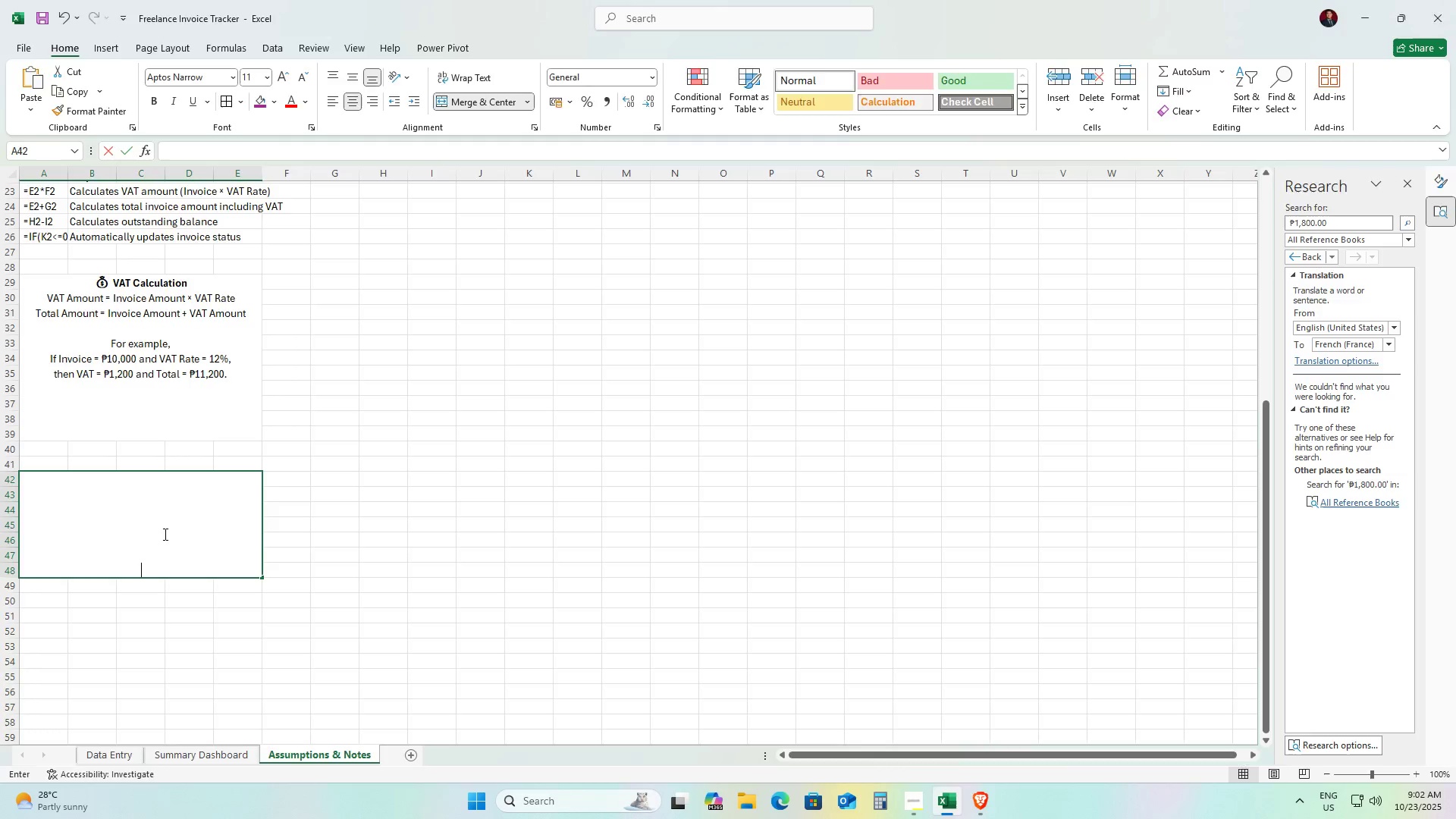 
key(Alt+AltLeft)
 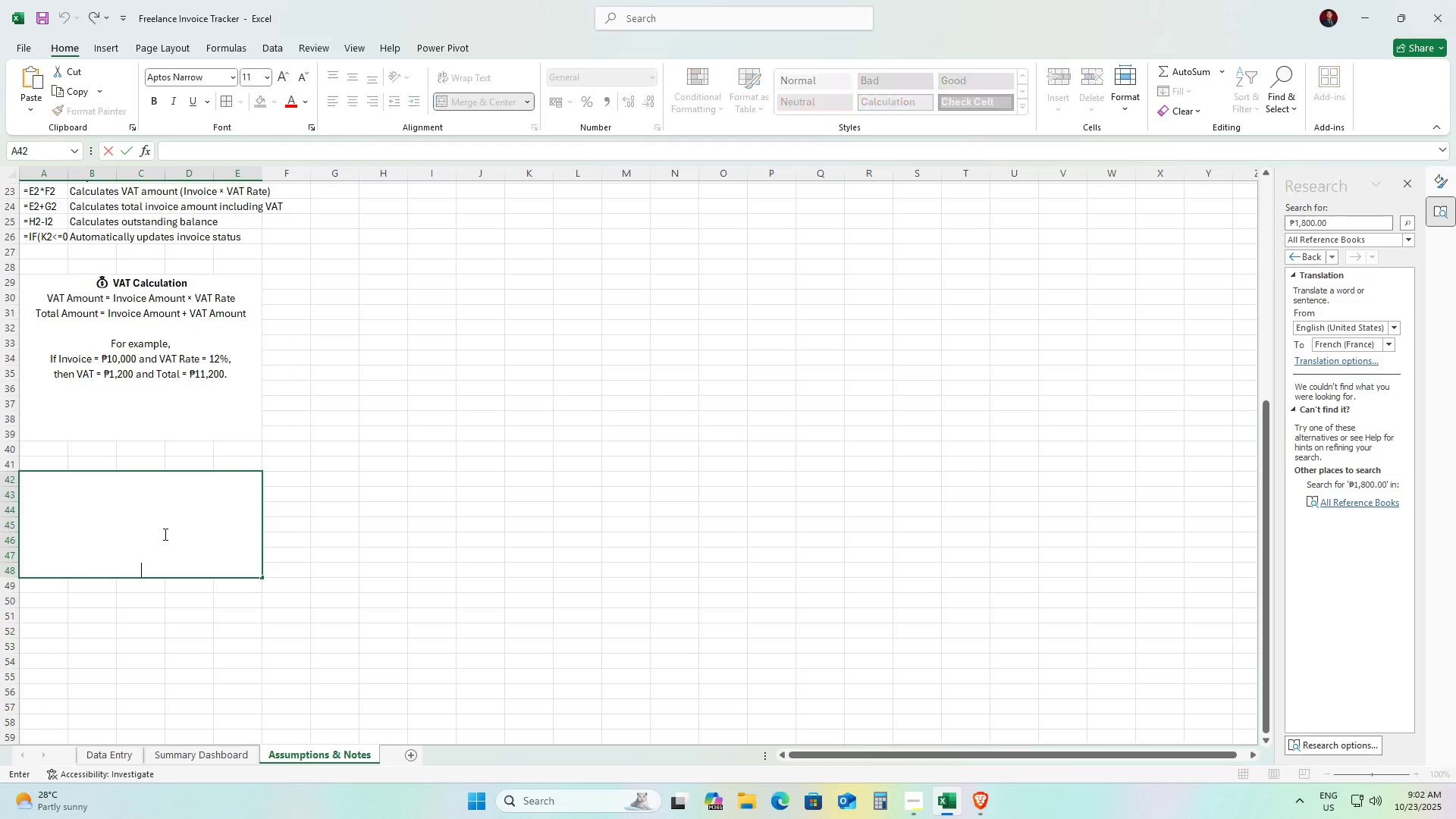 
key(Alt+Tab)
 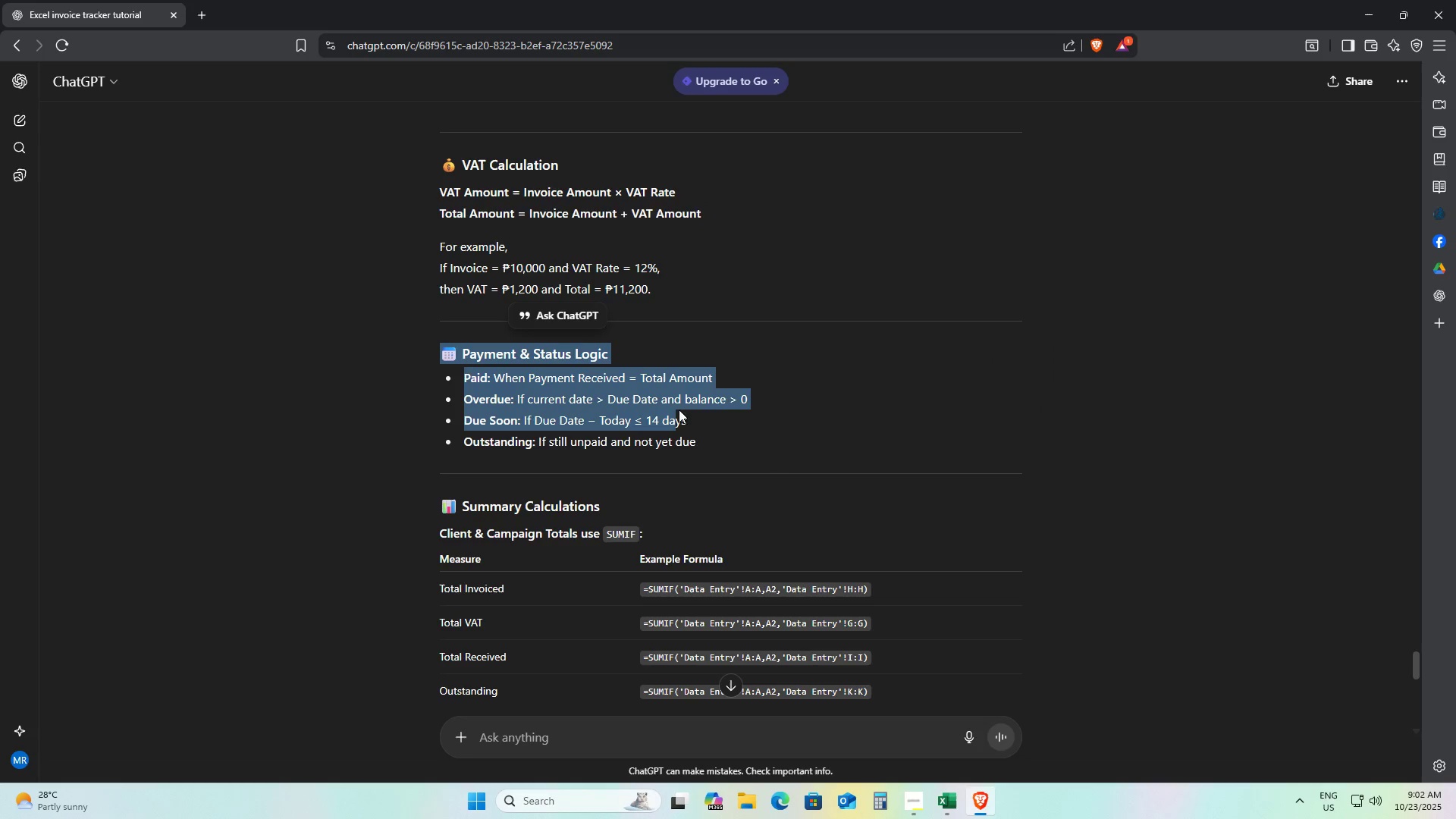 
key(Control+ControlLeft)
 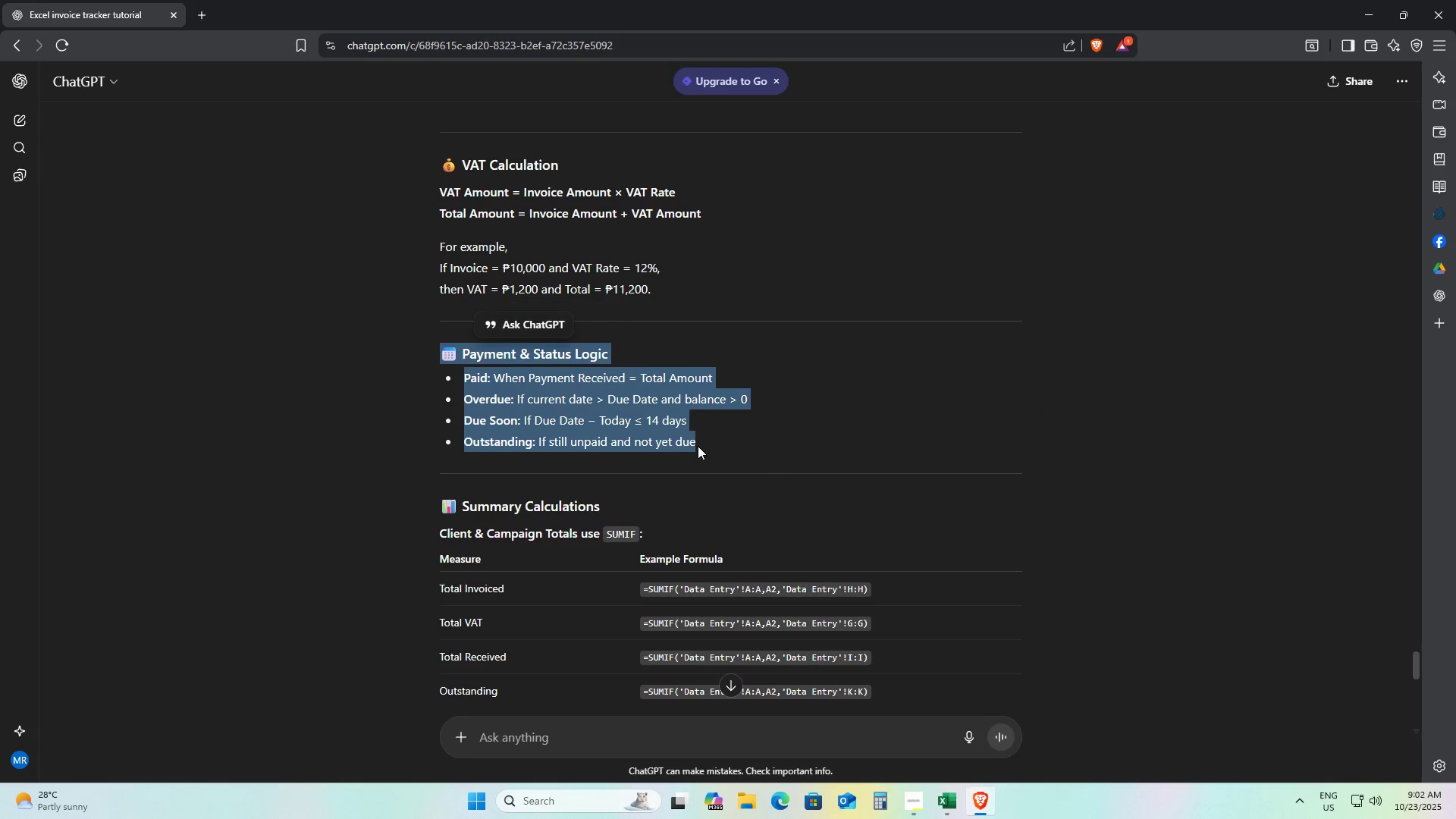 
key(Control+C)
 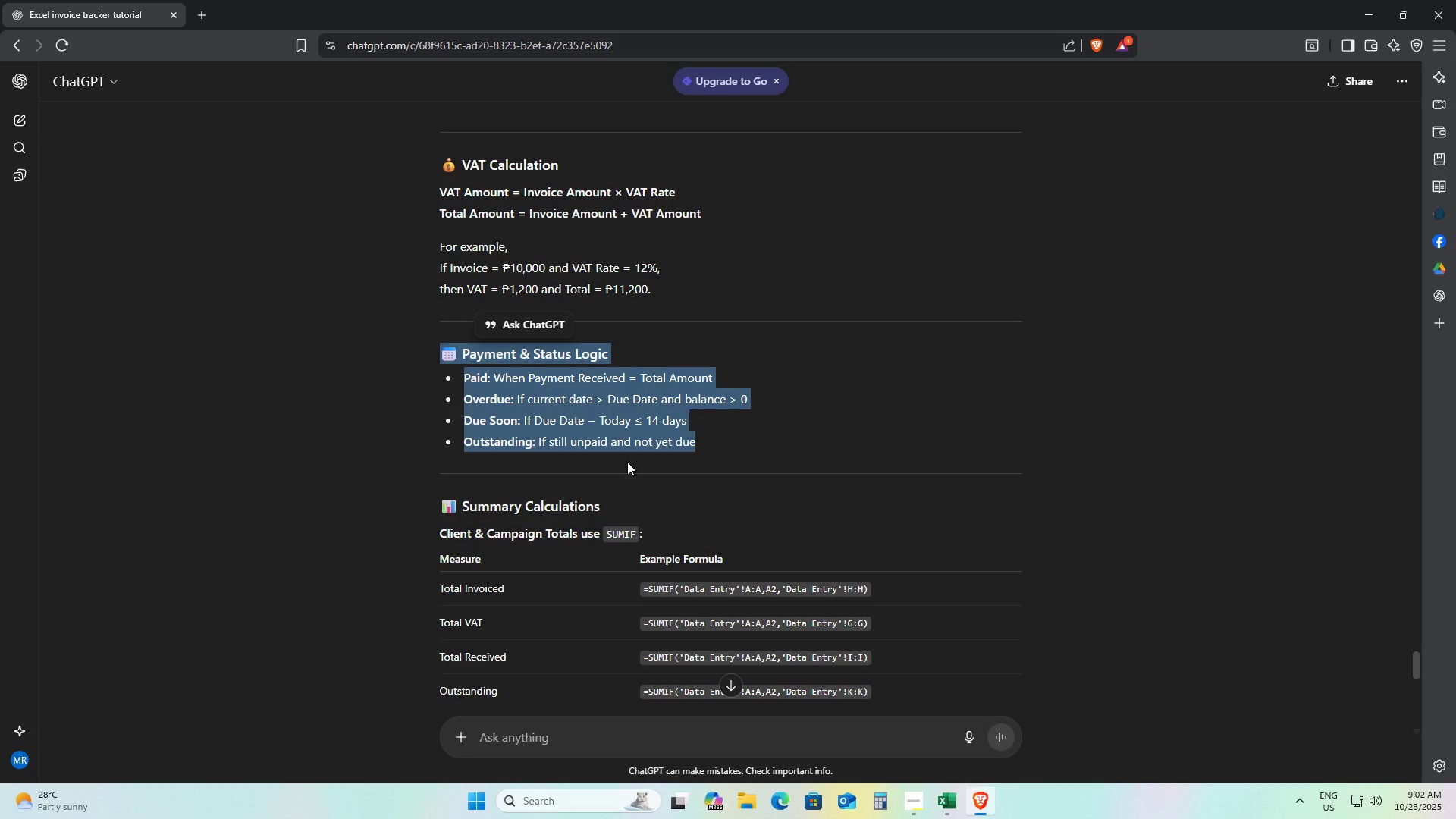 
key(Alt+AltLeft)
 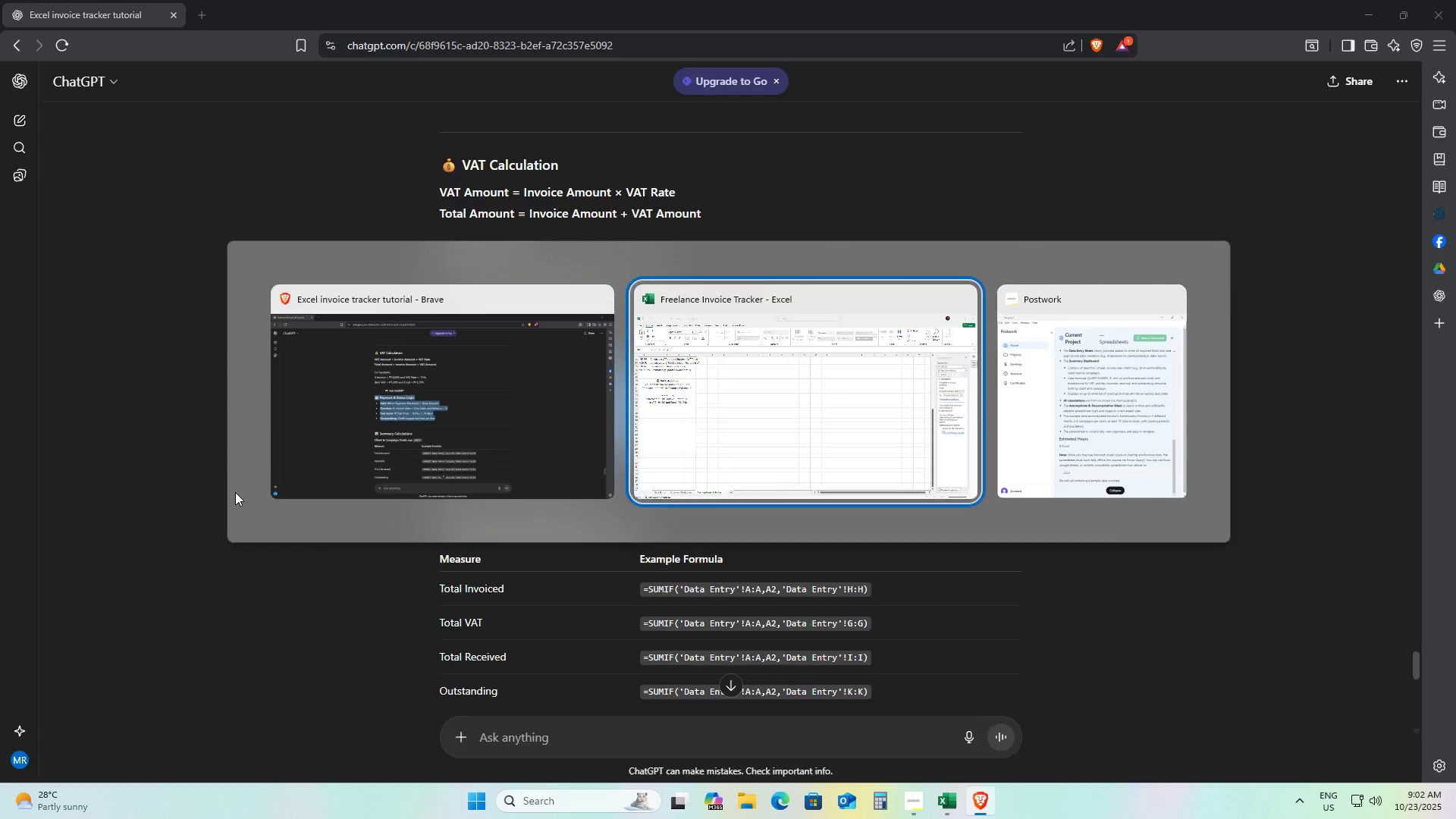 
key(Alt+Tab)
 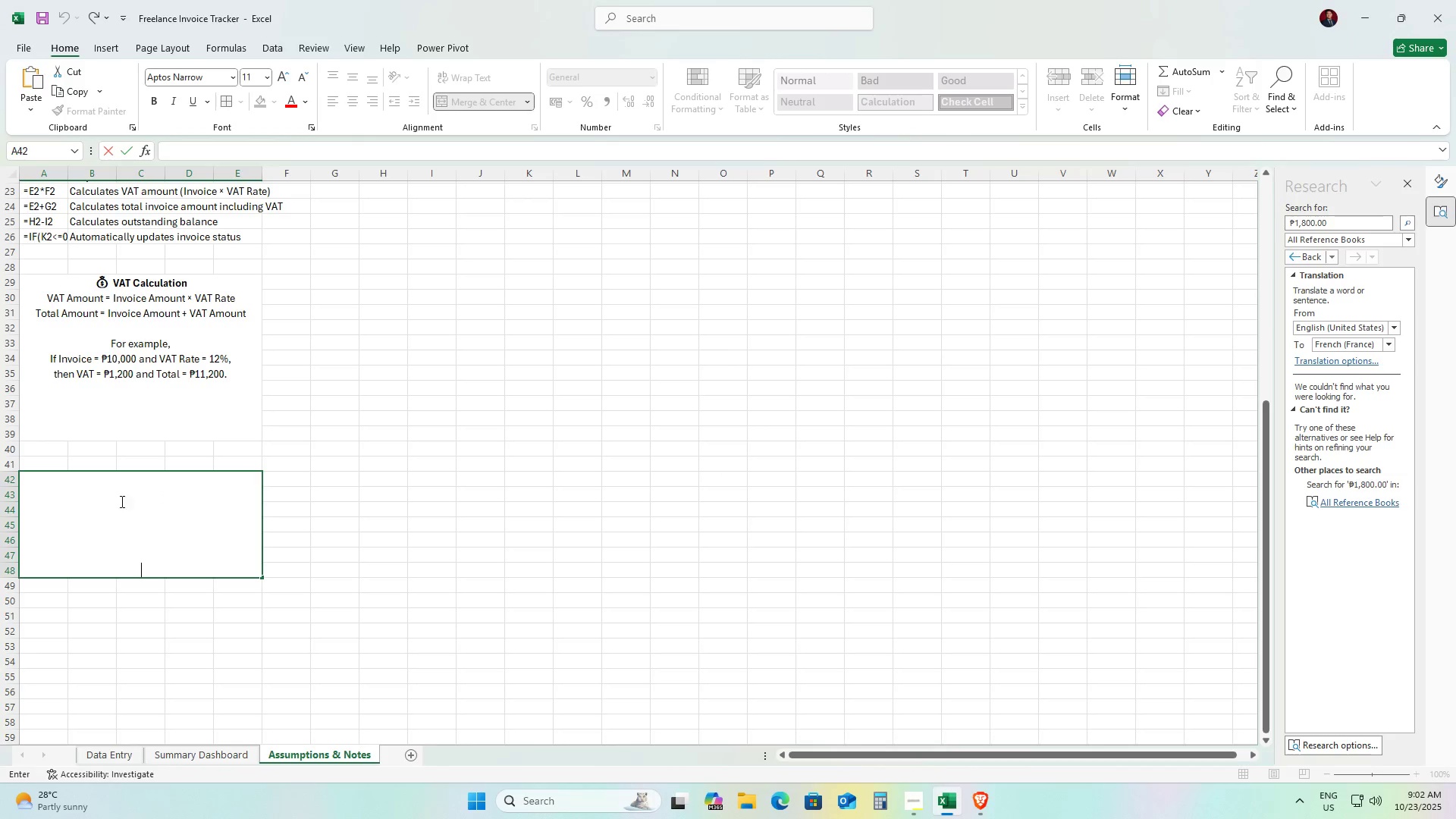 
left_click([140, 508])
 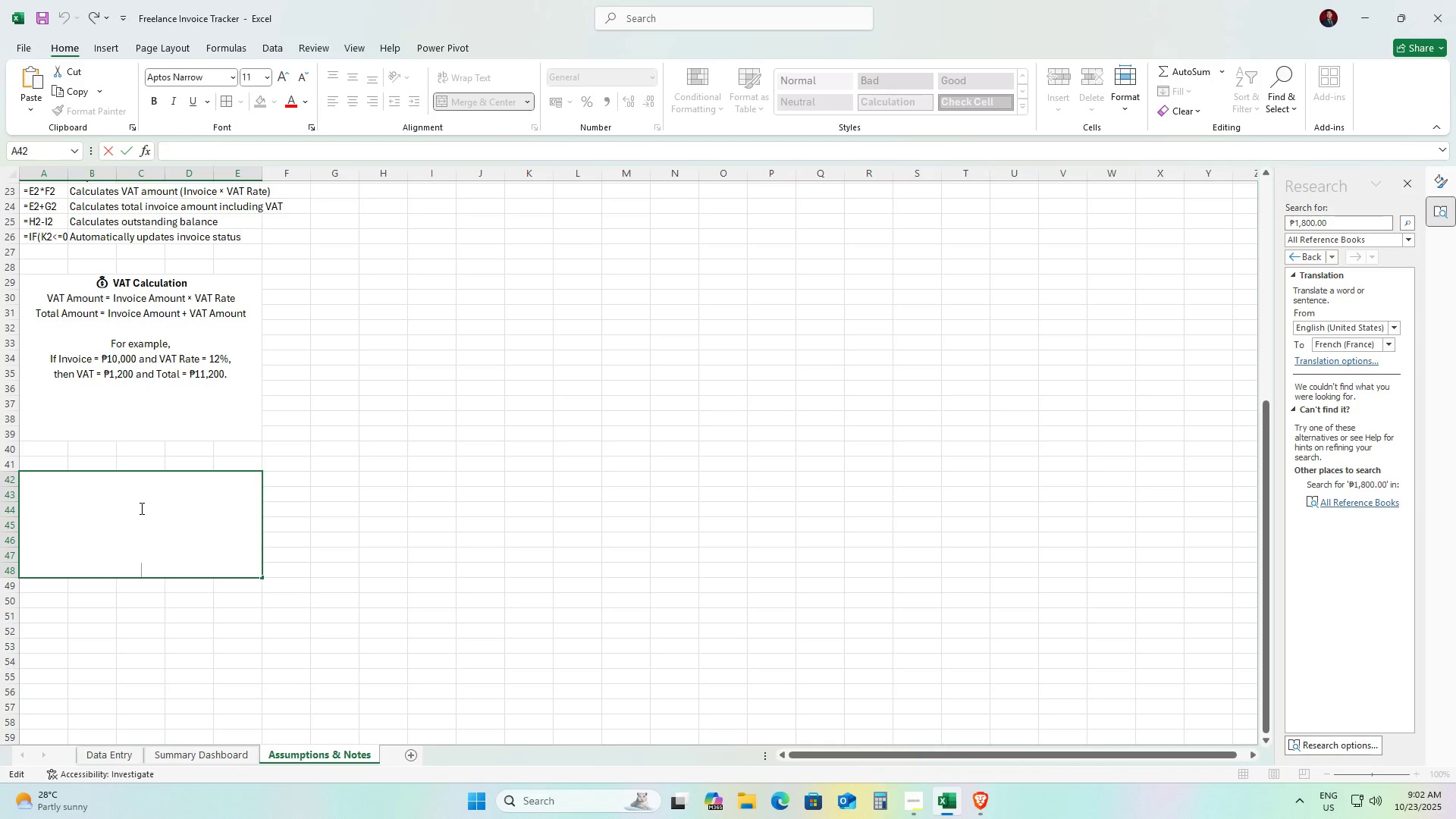 
key(Control+ControlLeft)
 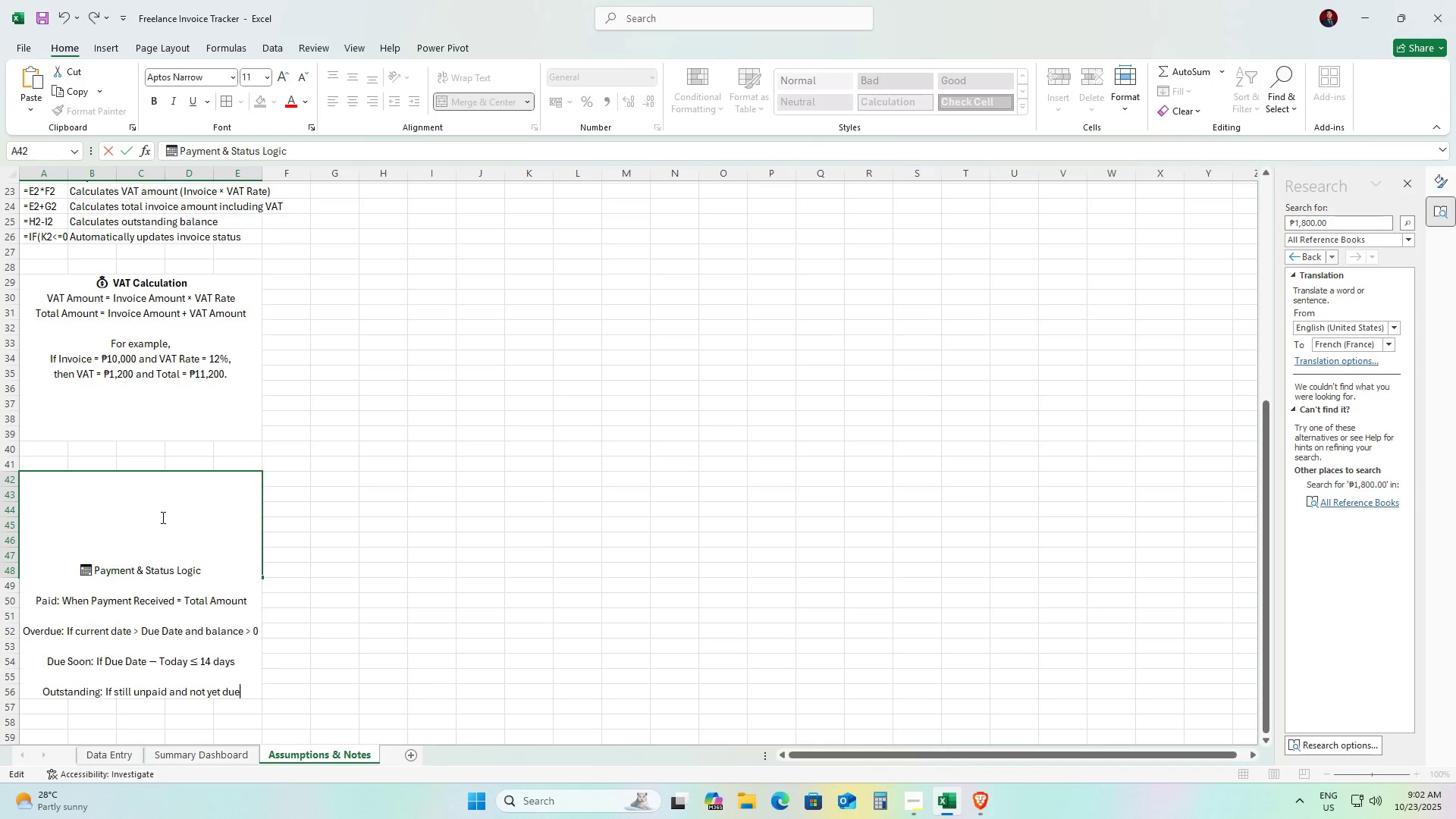 
key(Control+V)
 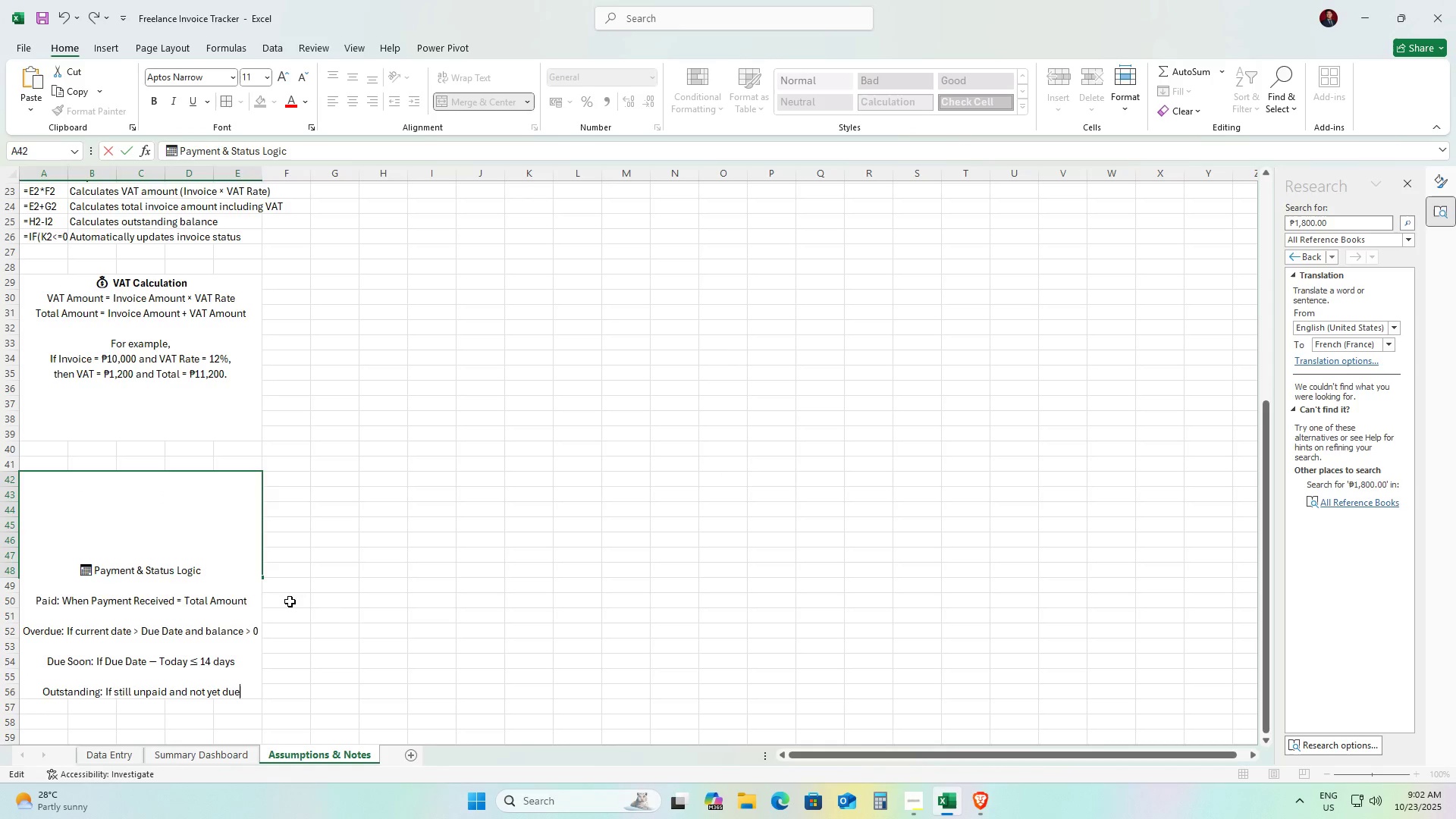 
double_click([168, 605])
 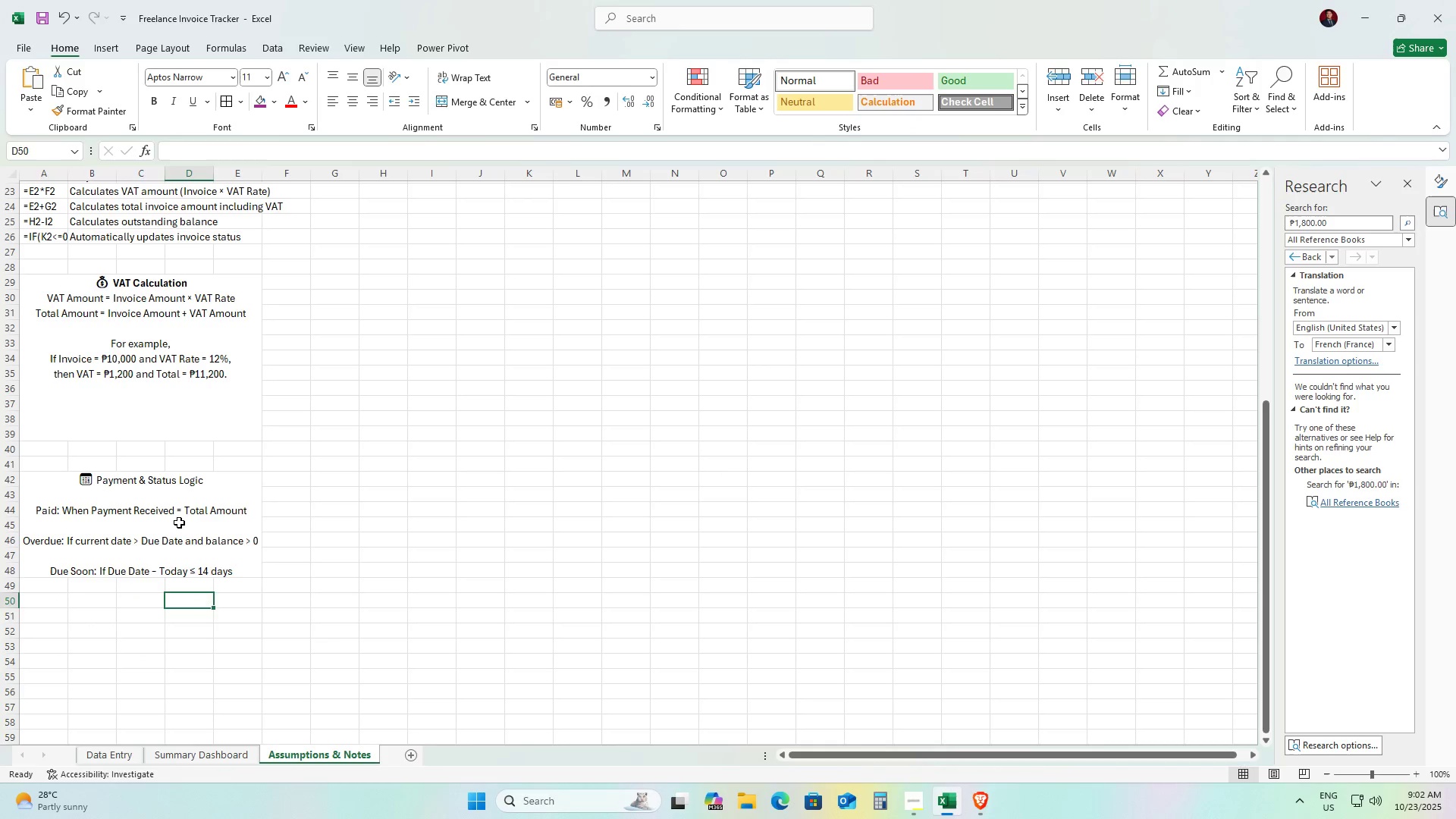 
triple_click([179, 522])
 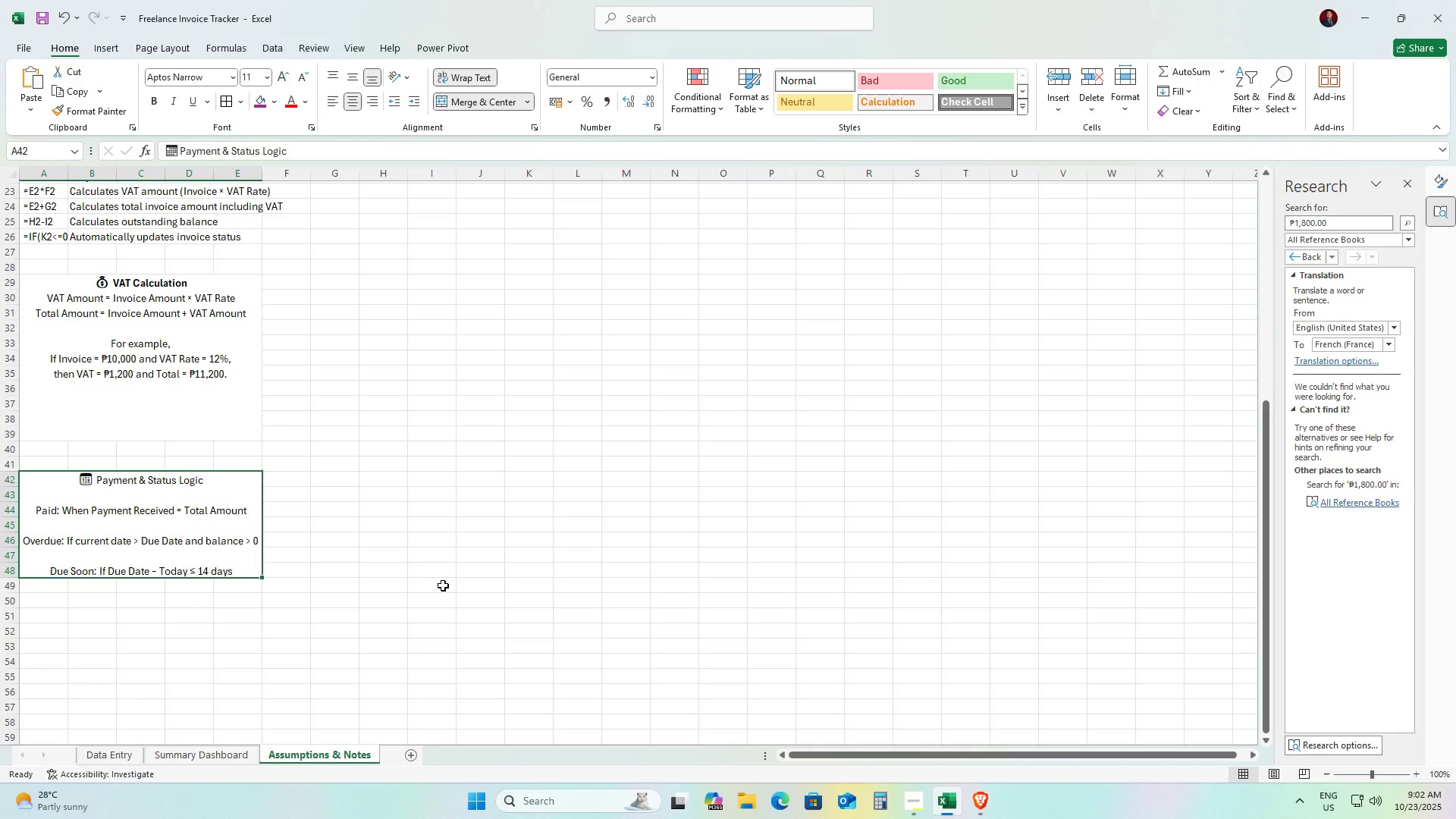 
scroll: coordinate [443, 585], scroll_direction: down, amount: 3.0
 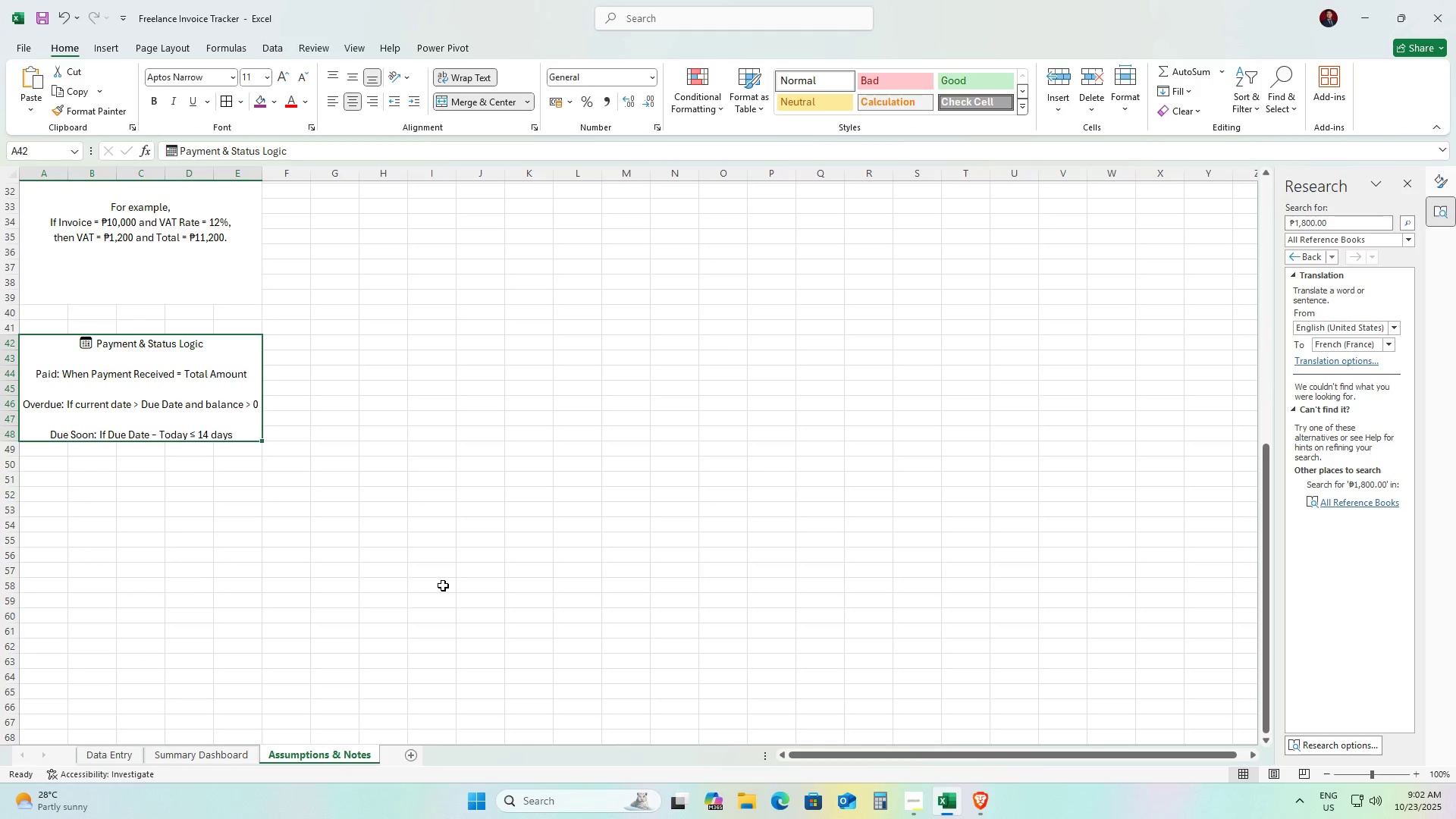 
key(Alt+AltLeft)
 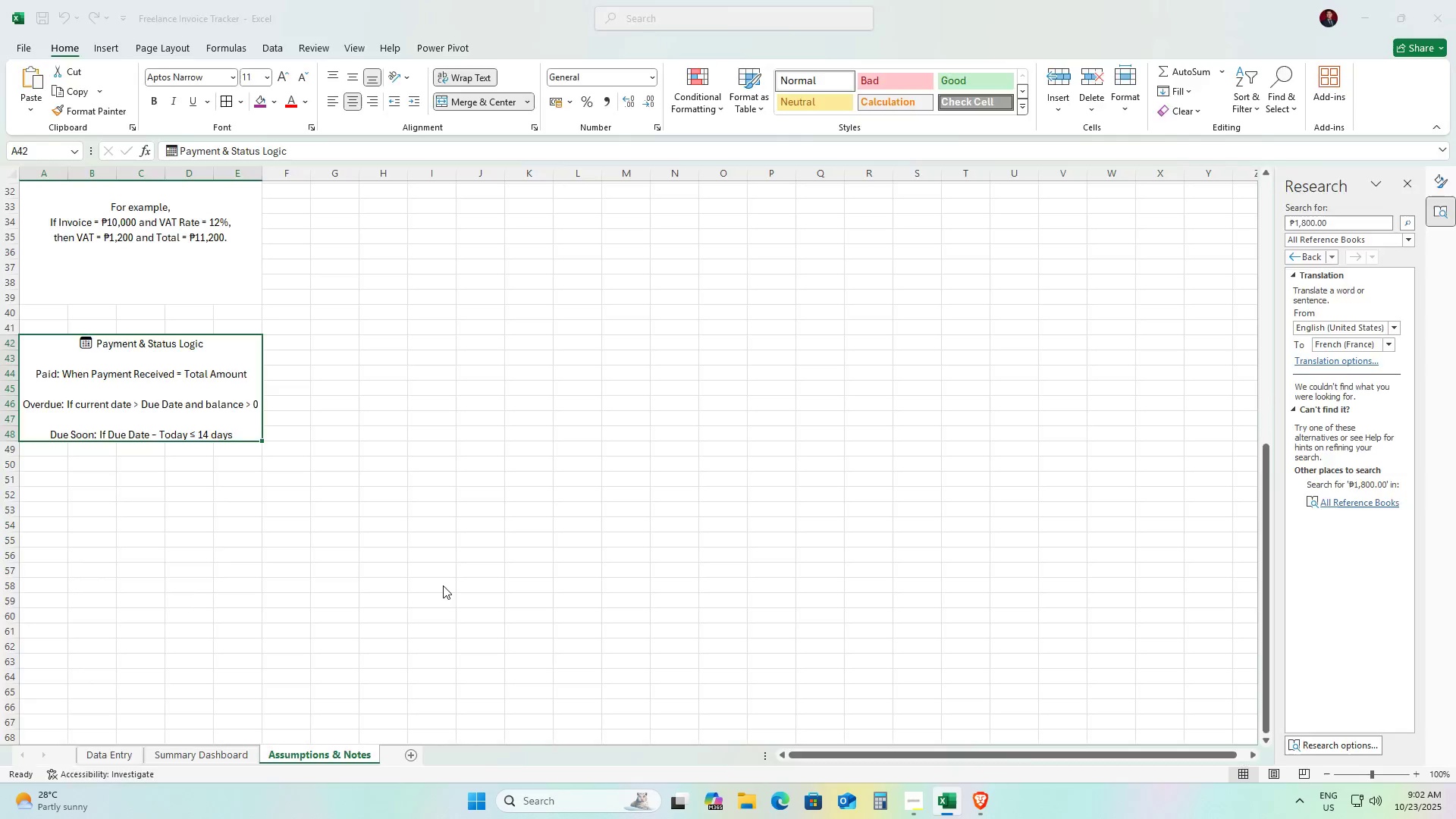 
key(Alt+Tab)
 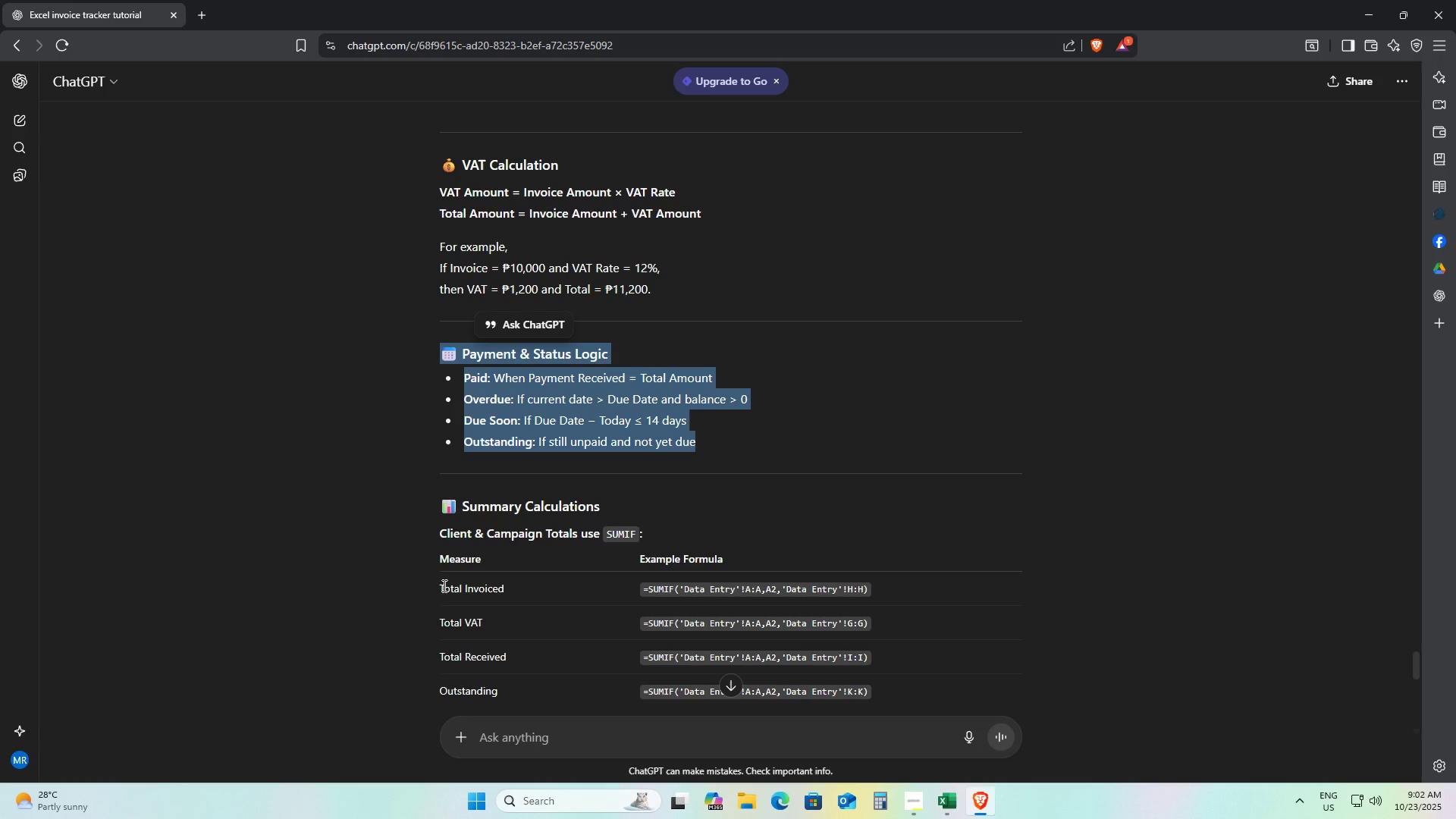 
key(Alt+AltLeft)
 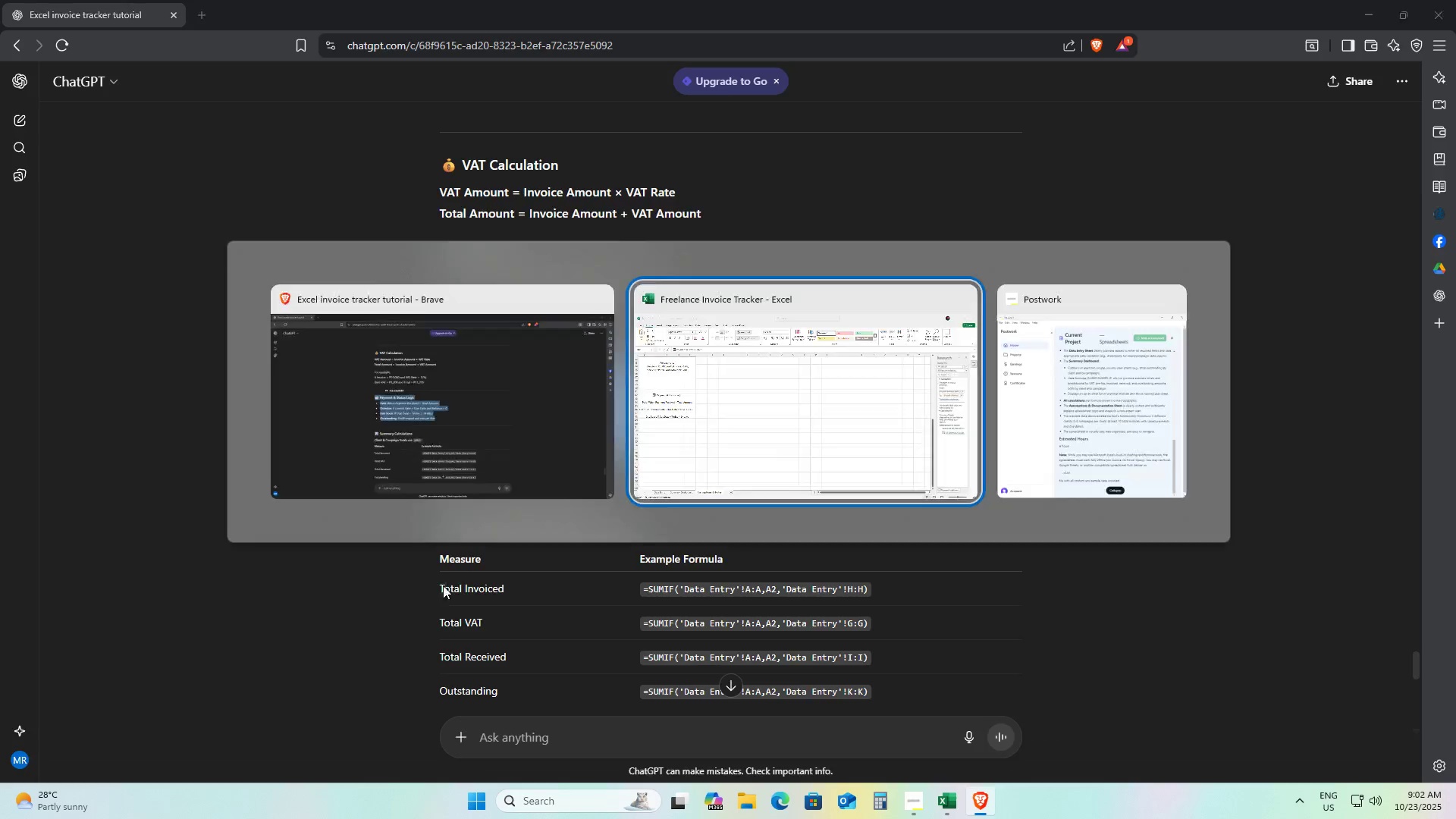 
key(Alt+Tab)
 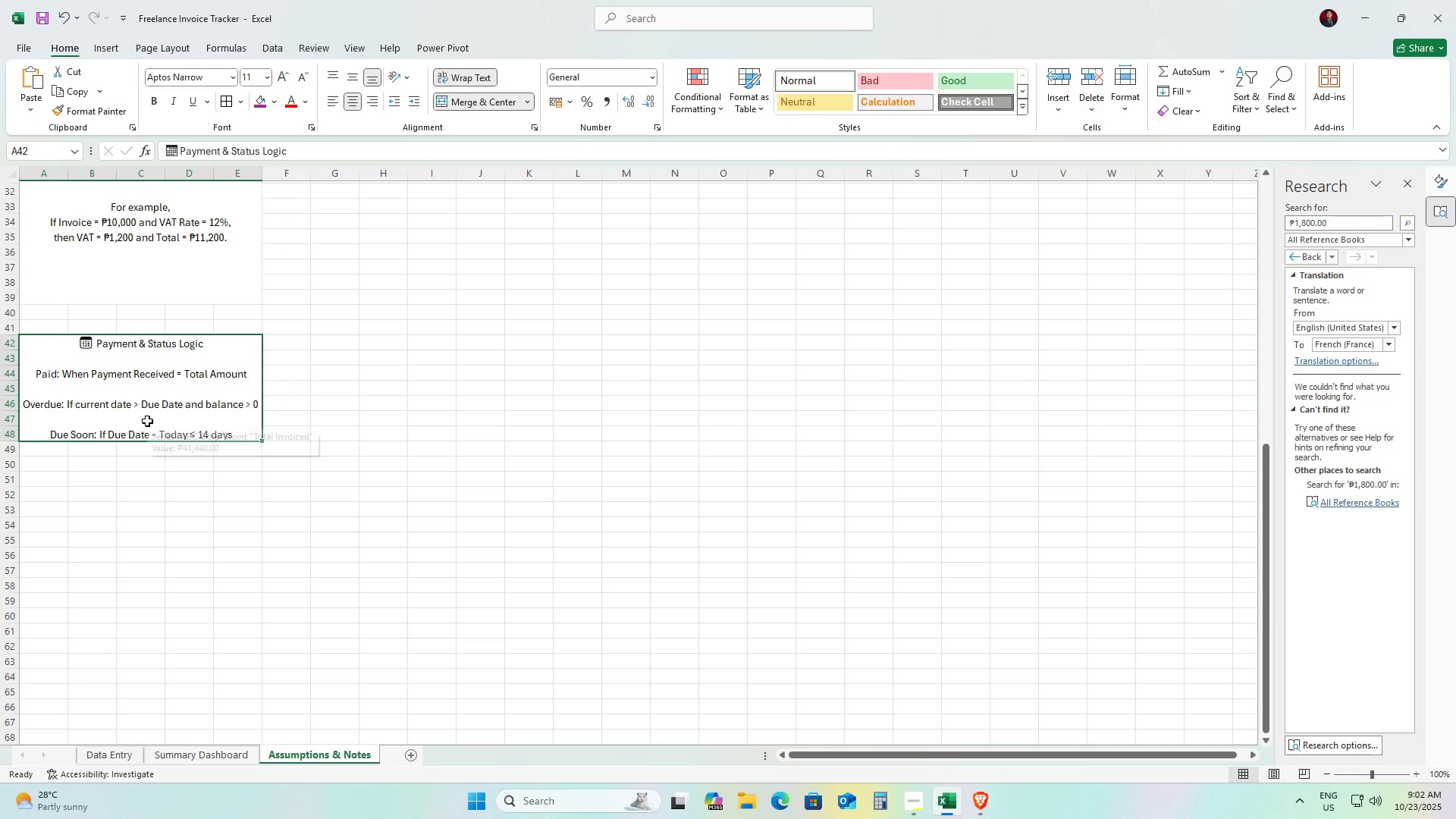 
left_click([147, 421])
 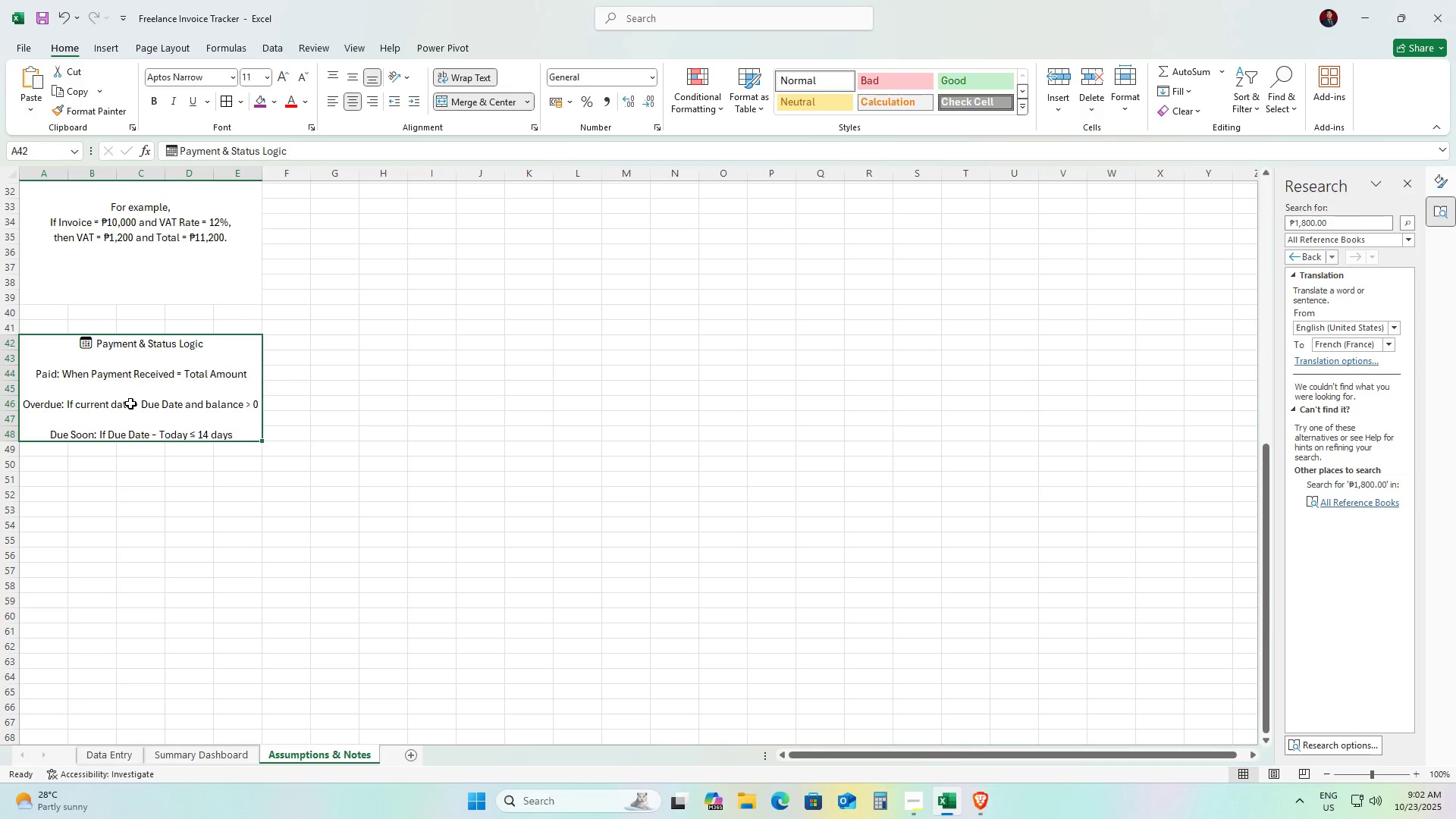 
double_click([279, 447])
 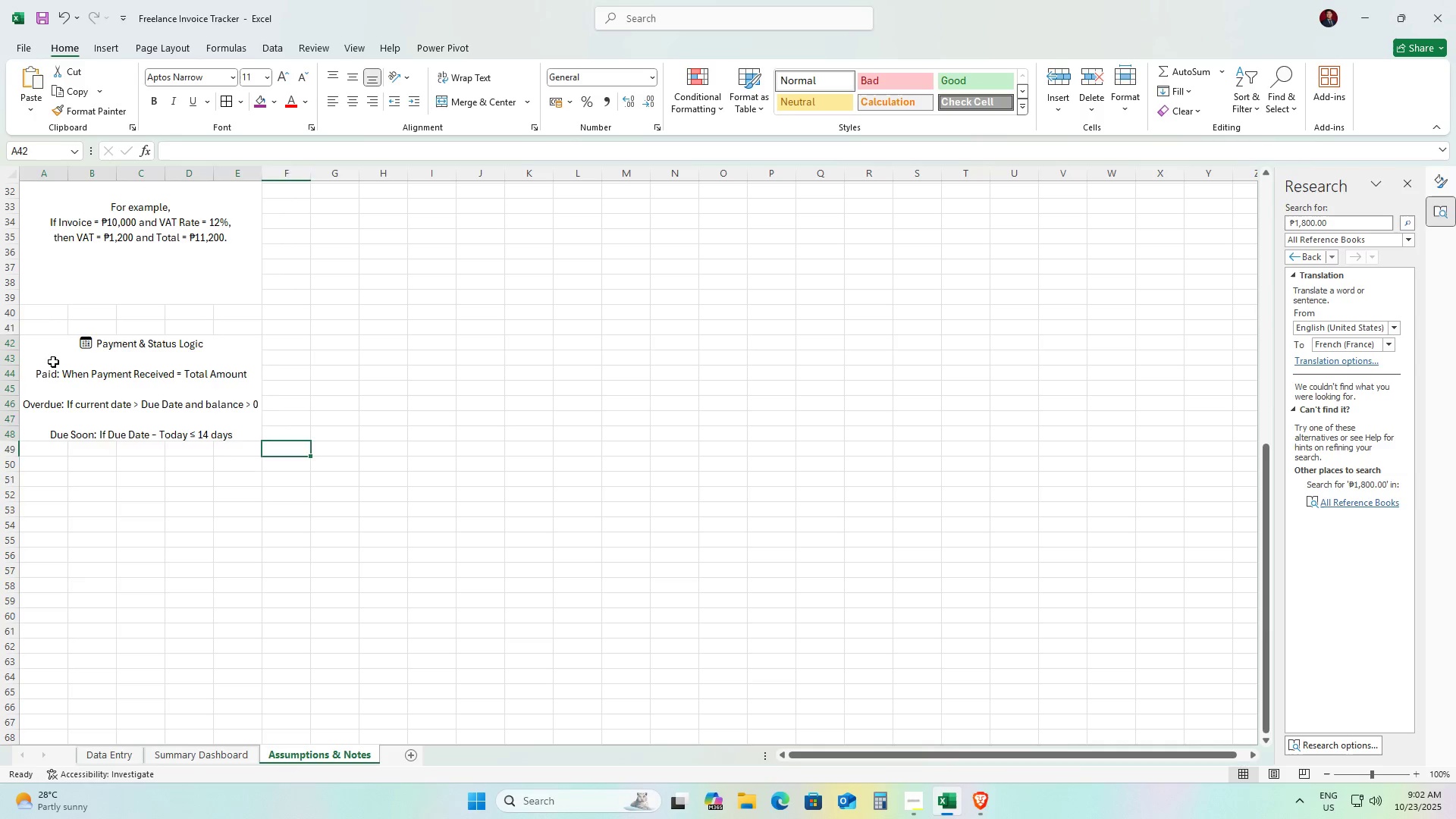 
triple_click([53, 362])
 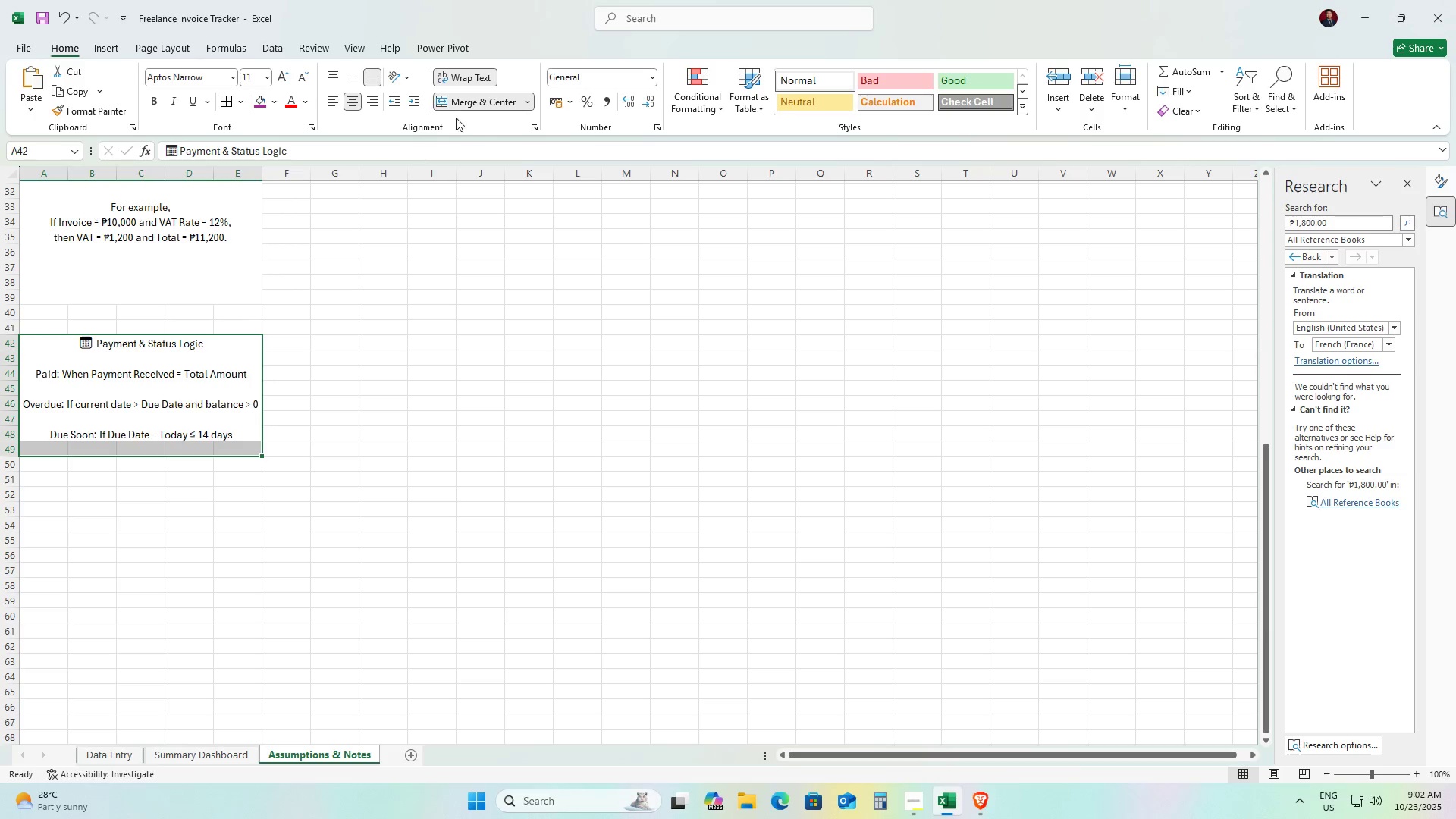 
double_click([469, 107])
 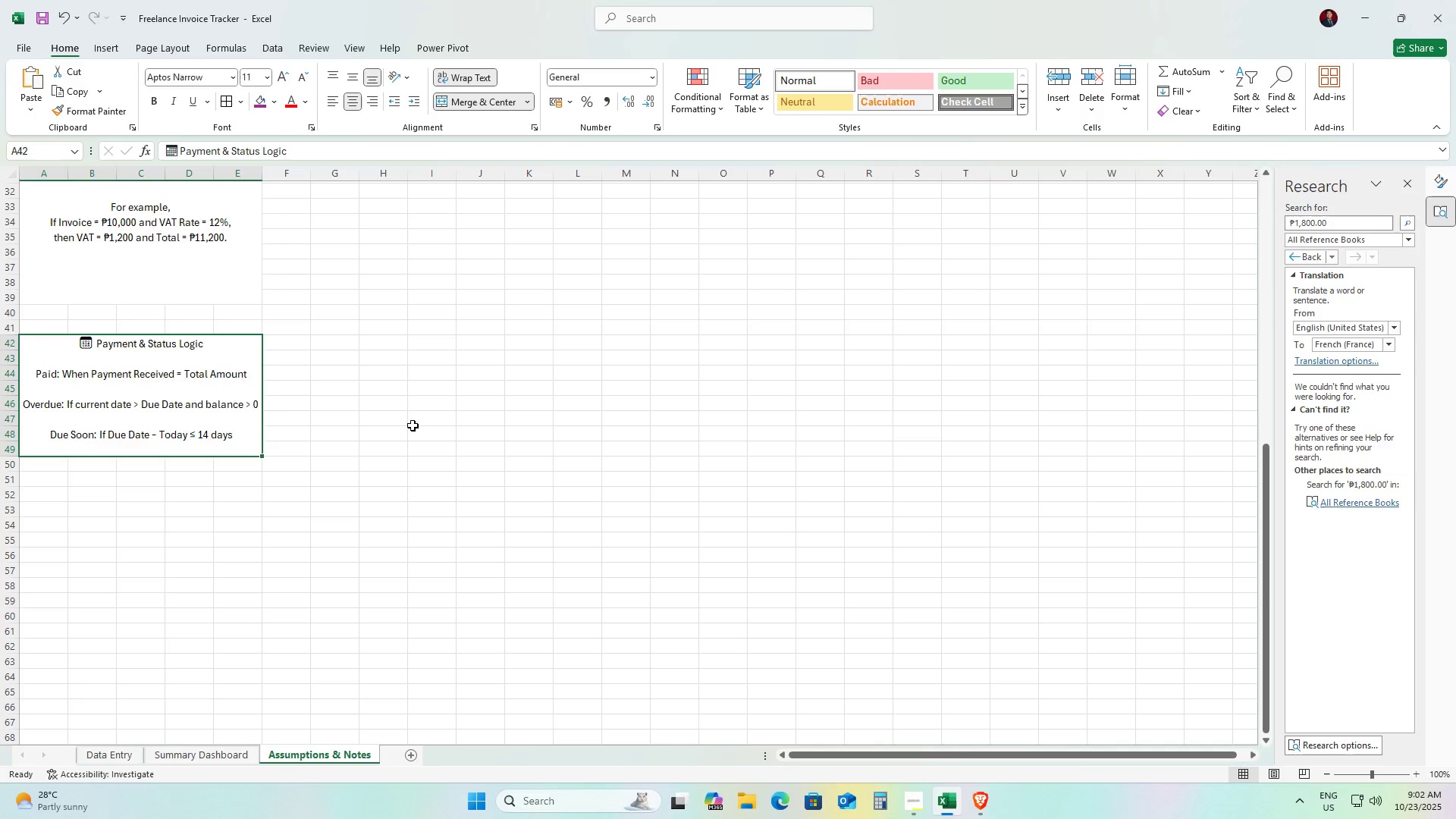 
left_click([412, 427])
 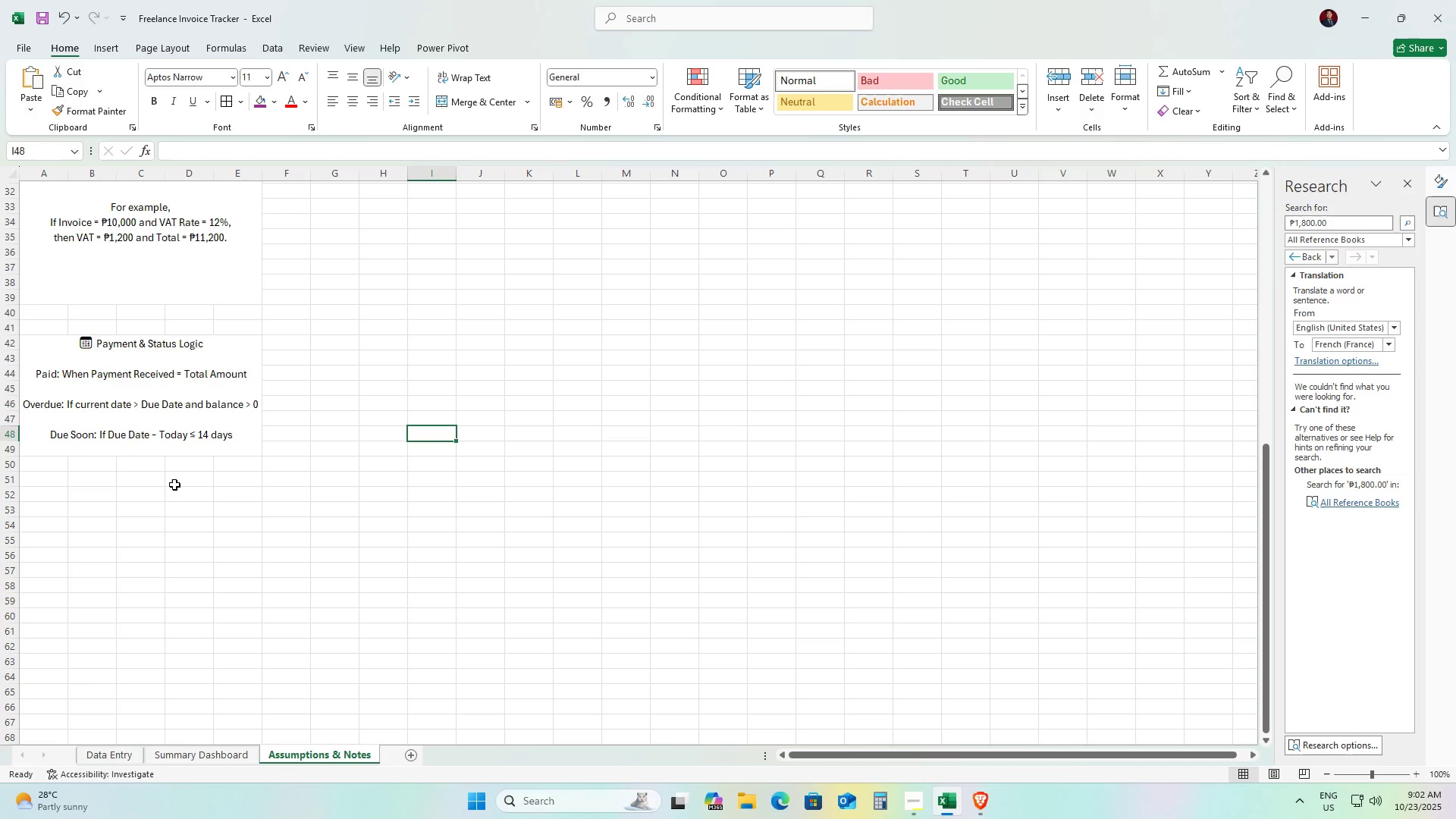 
scroll: coordinate [167, 482], scroll_direction: down, amount: 2.0
 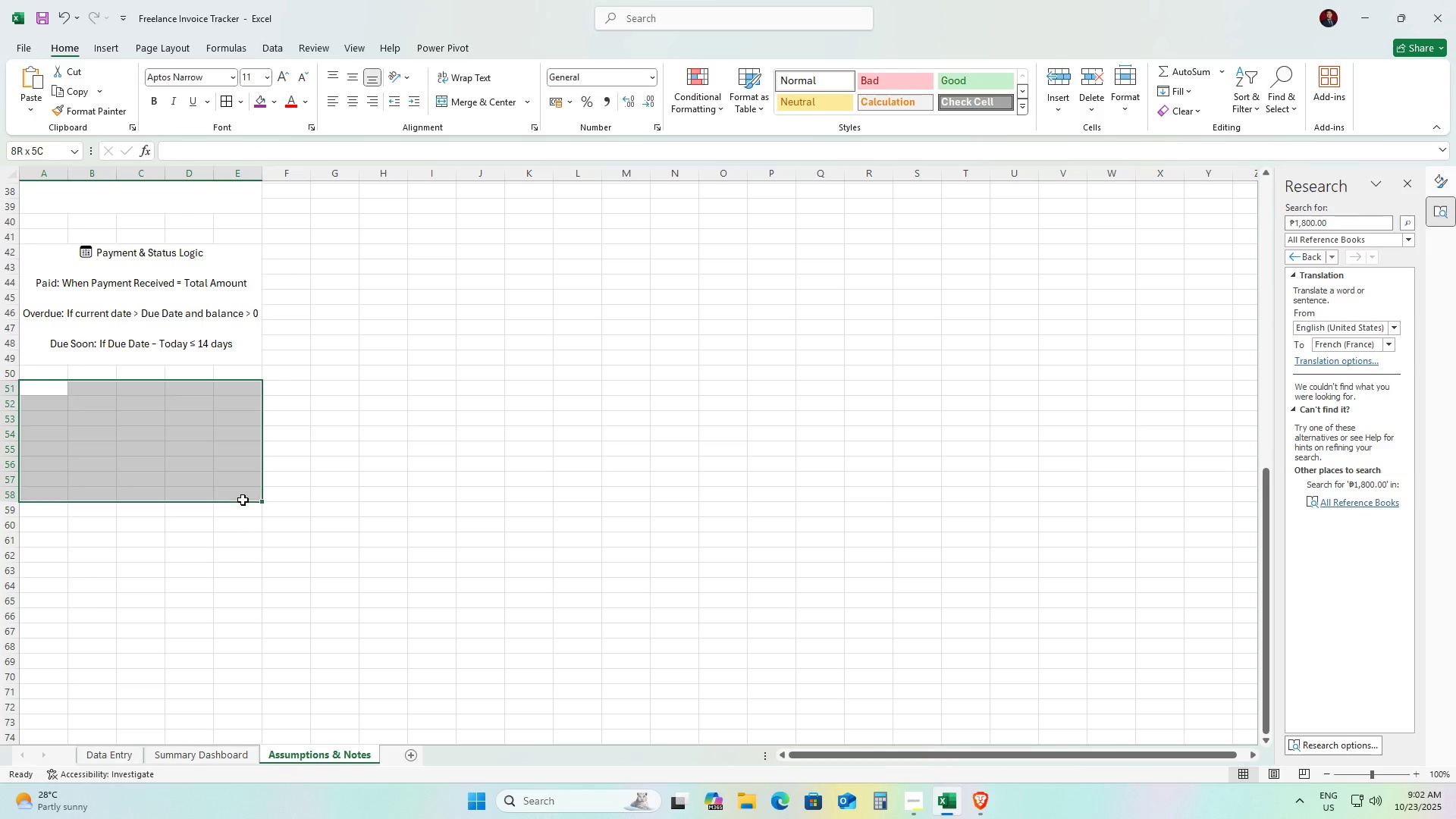 
left_click([472, 100])
 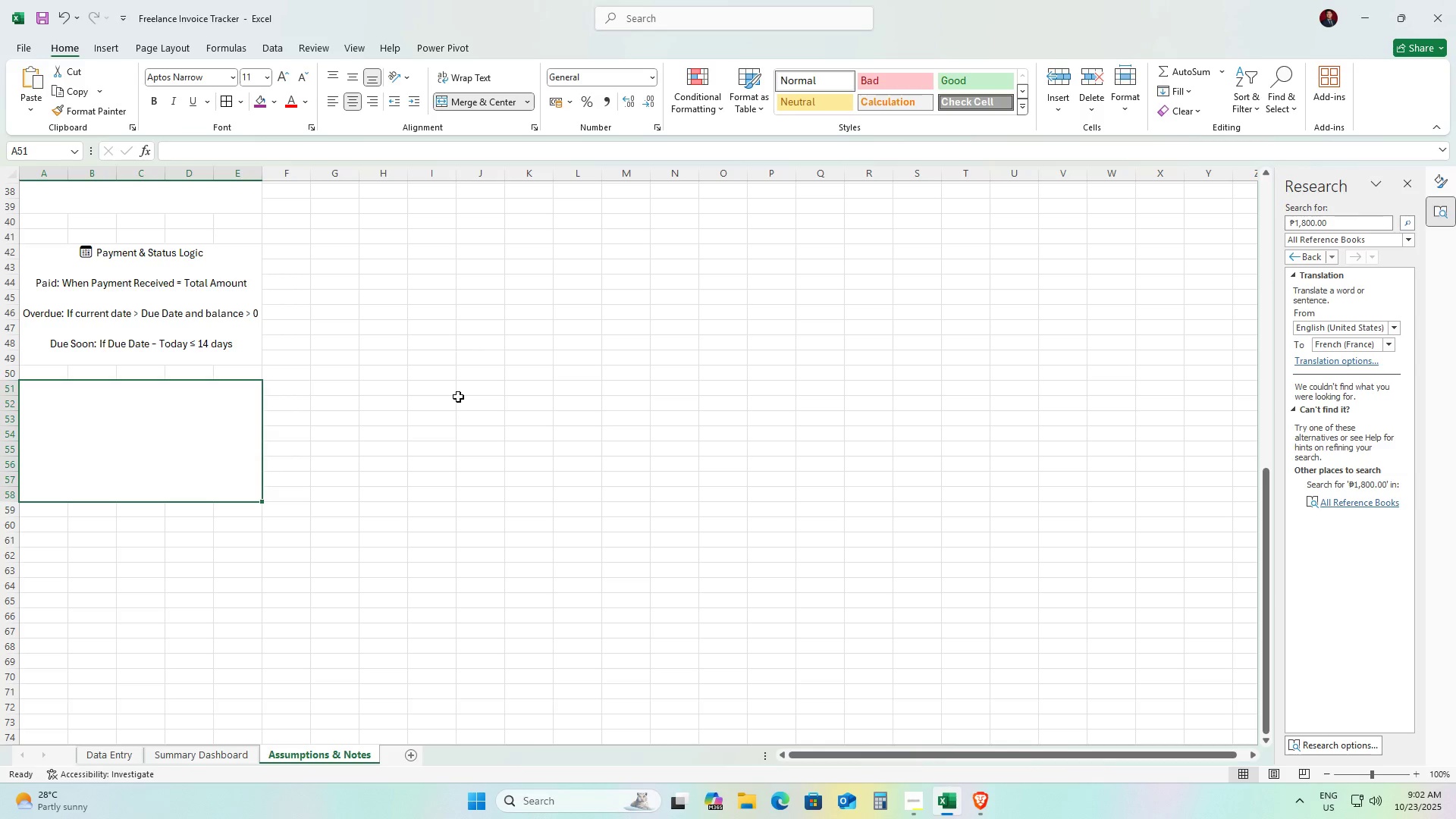 
key(Alt+AltLeft)
 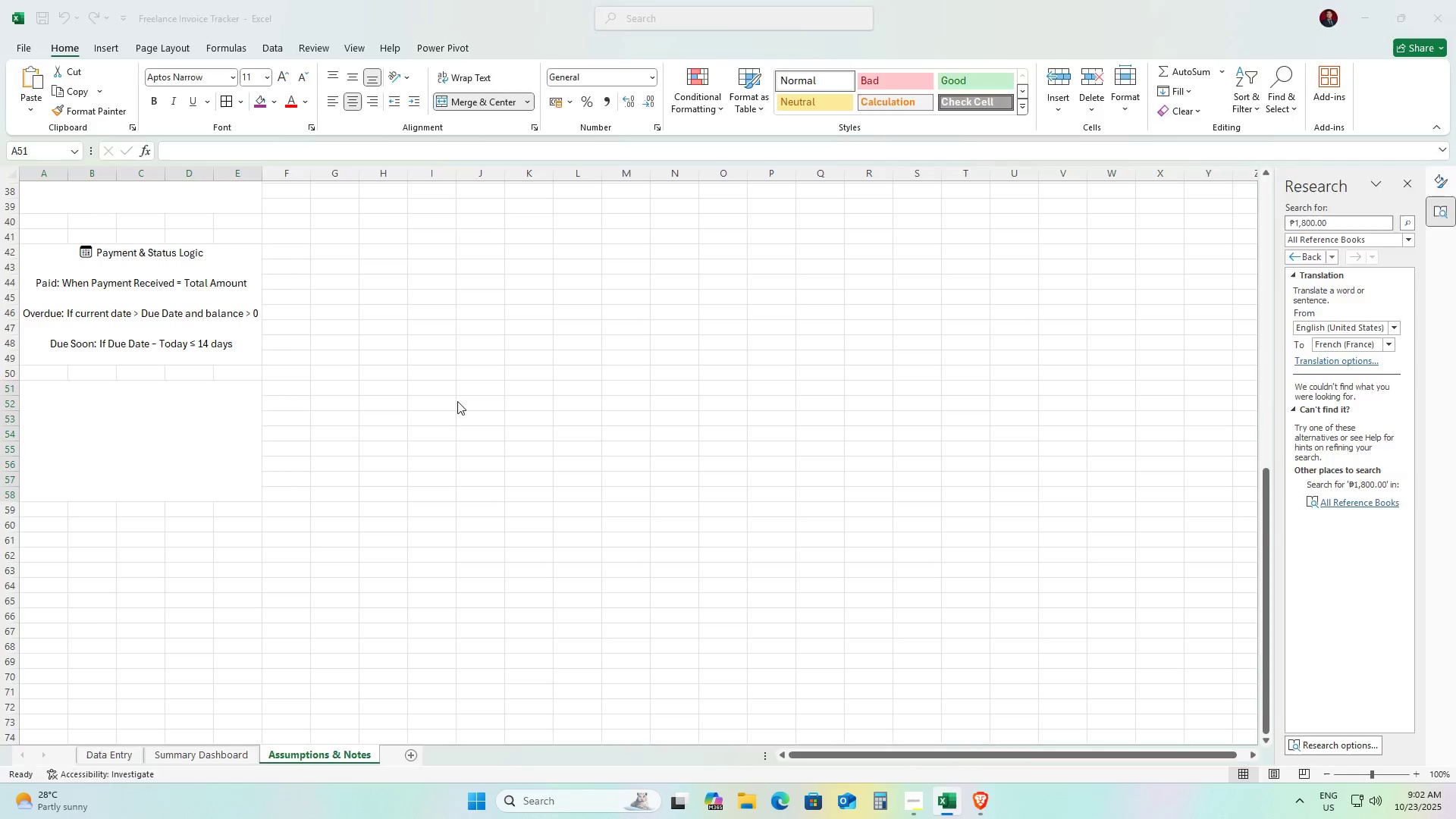 
key(Alt+Tab)
 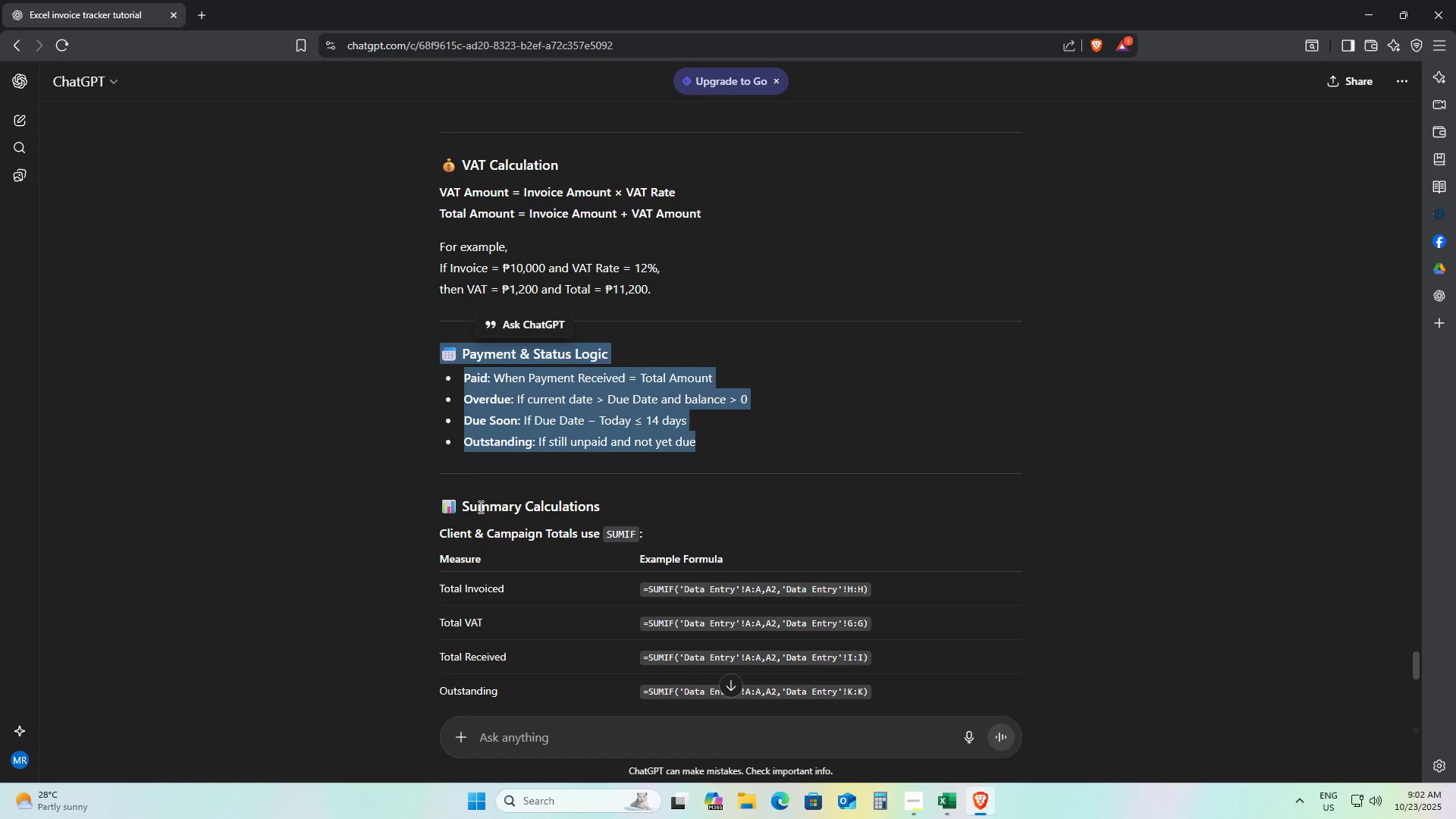 
scroll: coordinate [479, 507], scroll_direction: down, amount: 2.0
 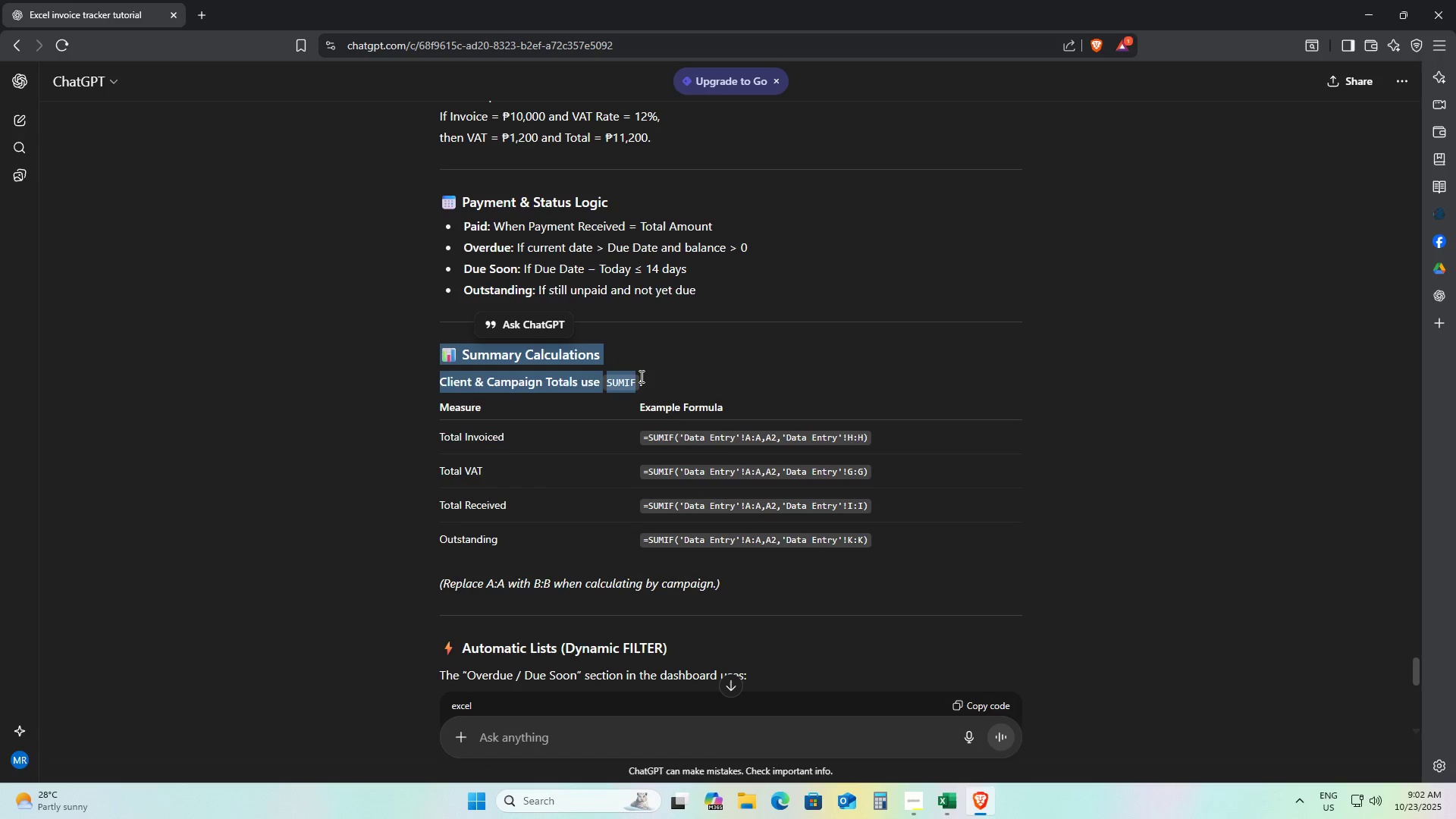 
wait(5.47)
 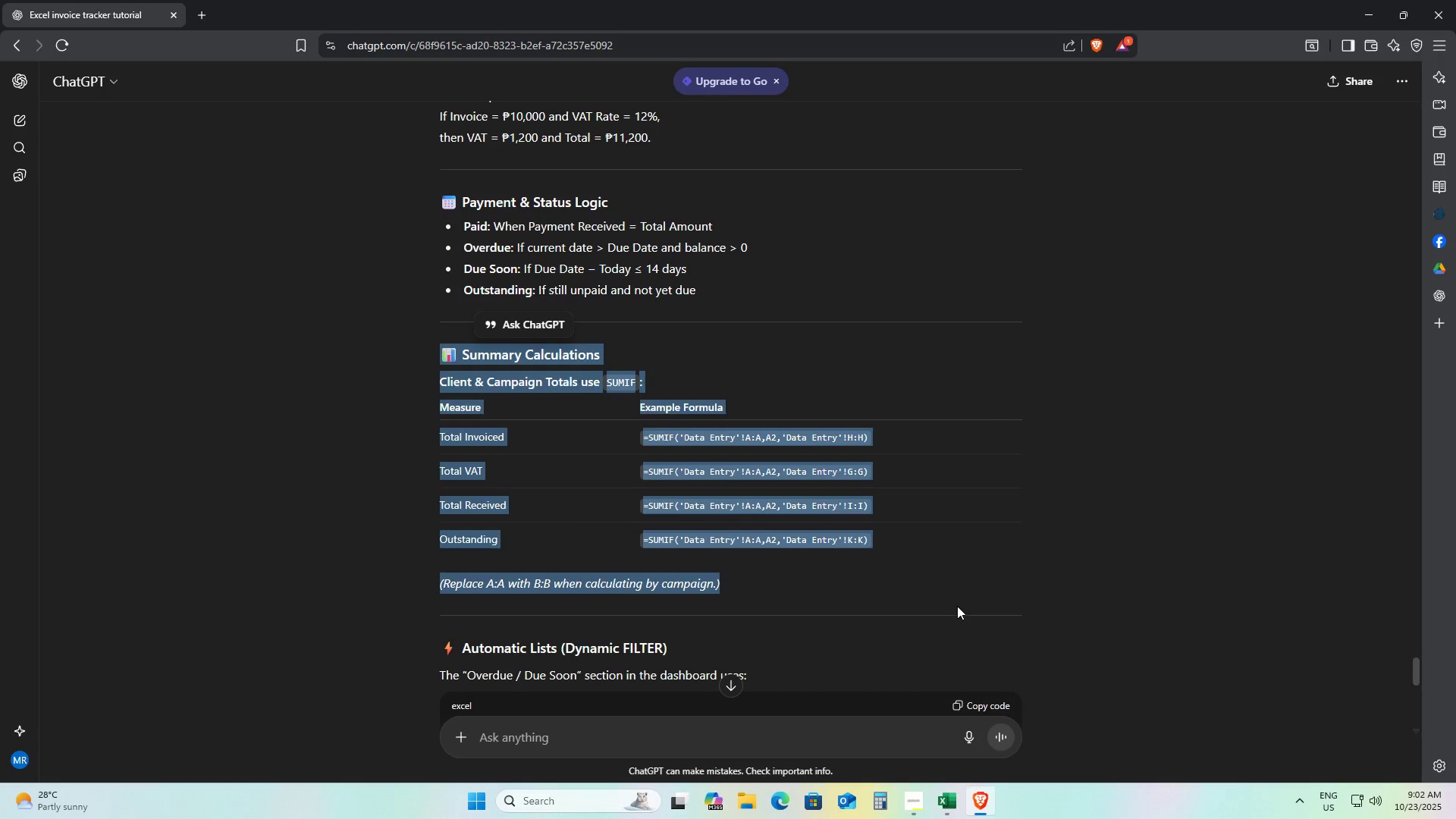 
key(Control+ControlLeft)
 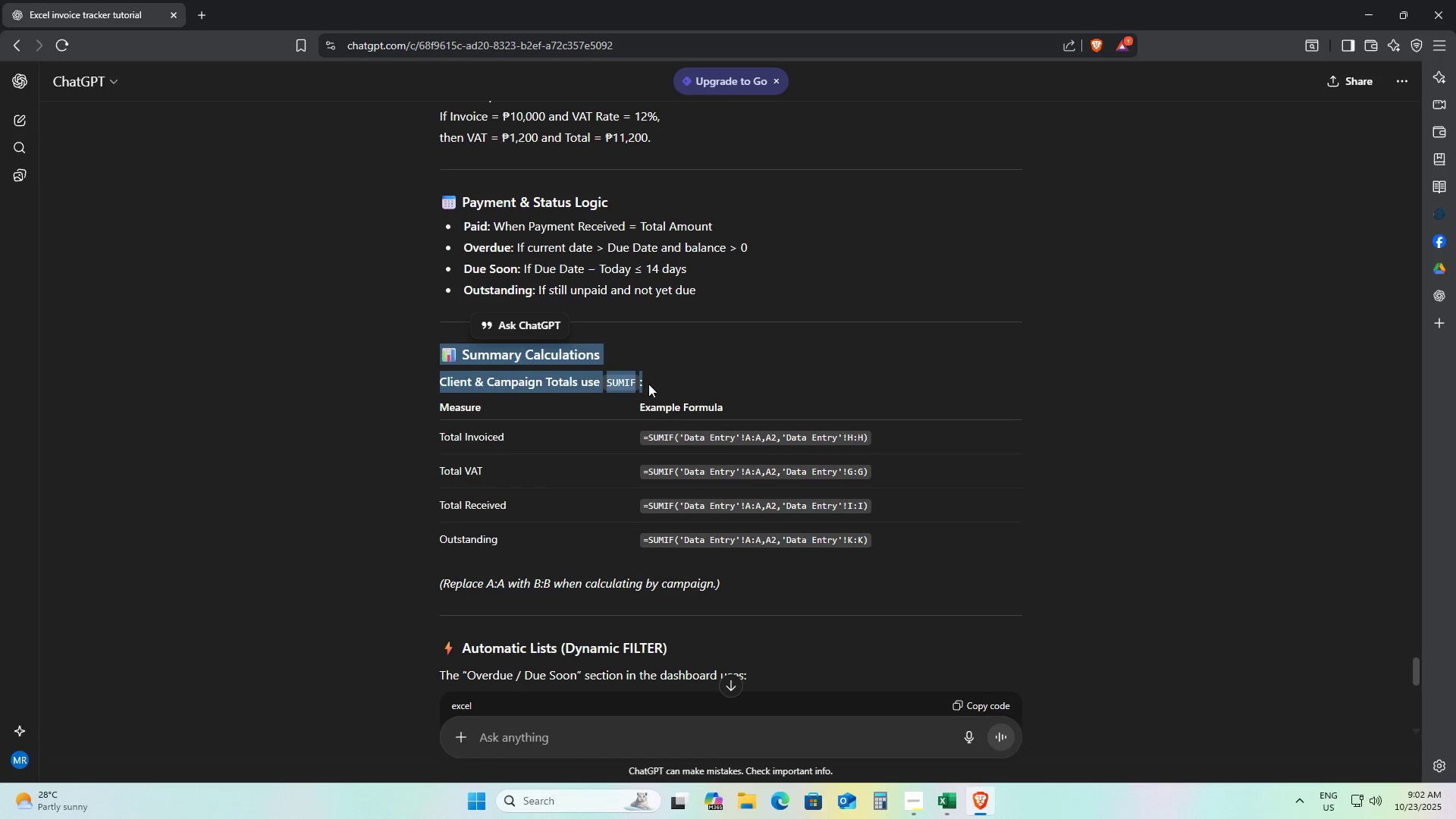 
key(Control+C)
 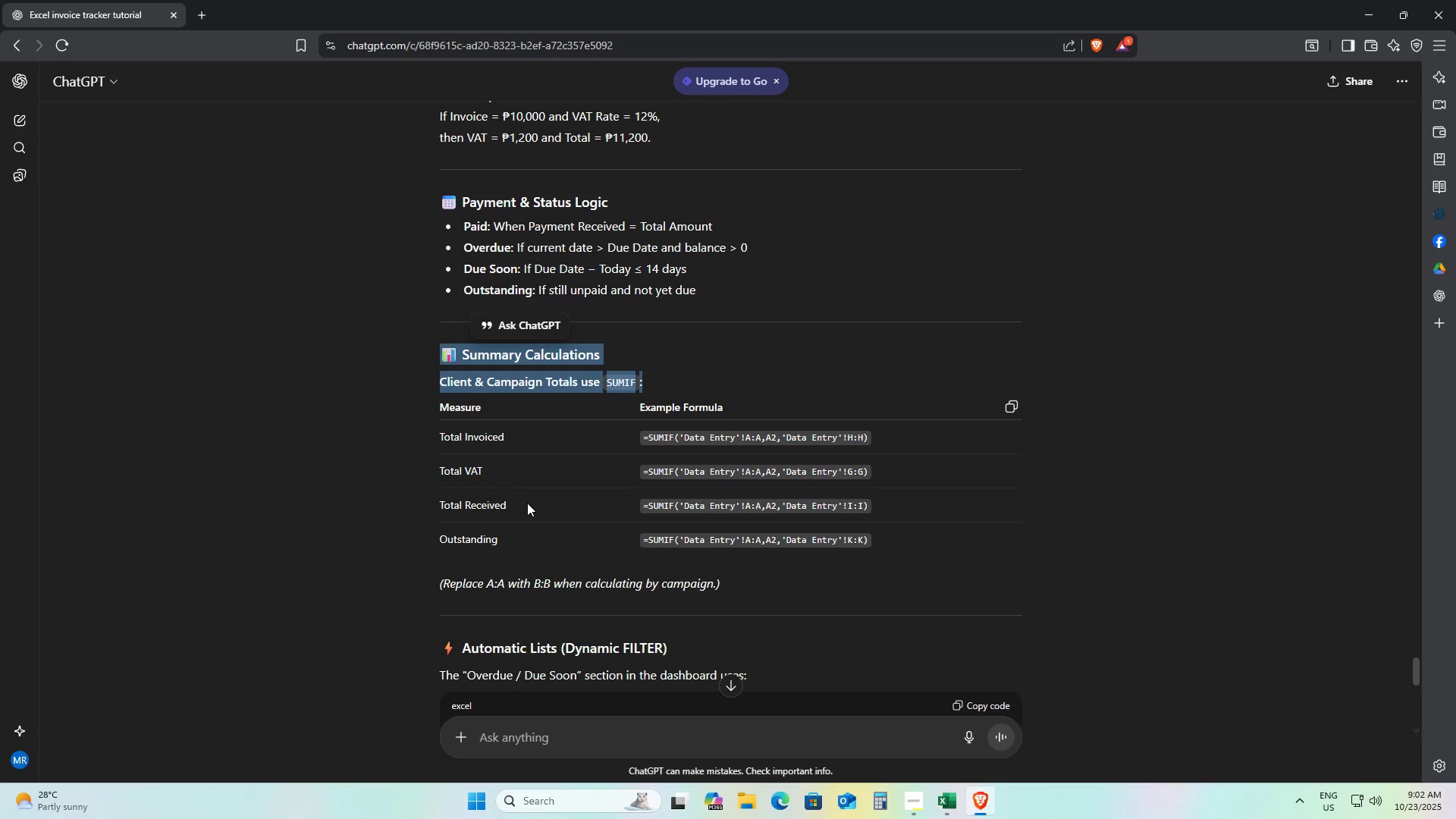 
key(Alt+AltLeft)
 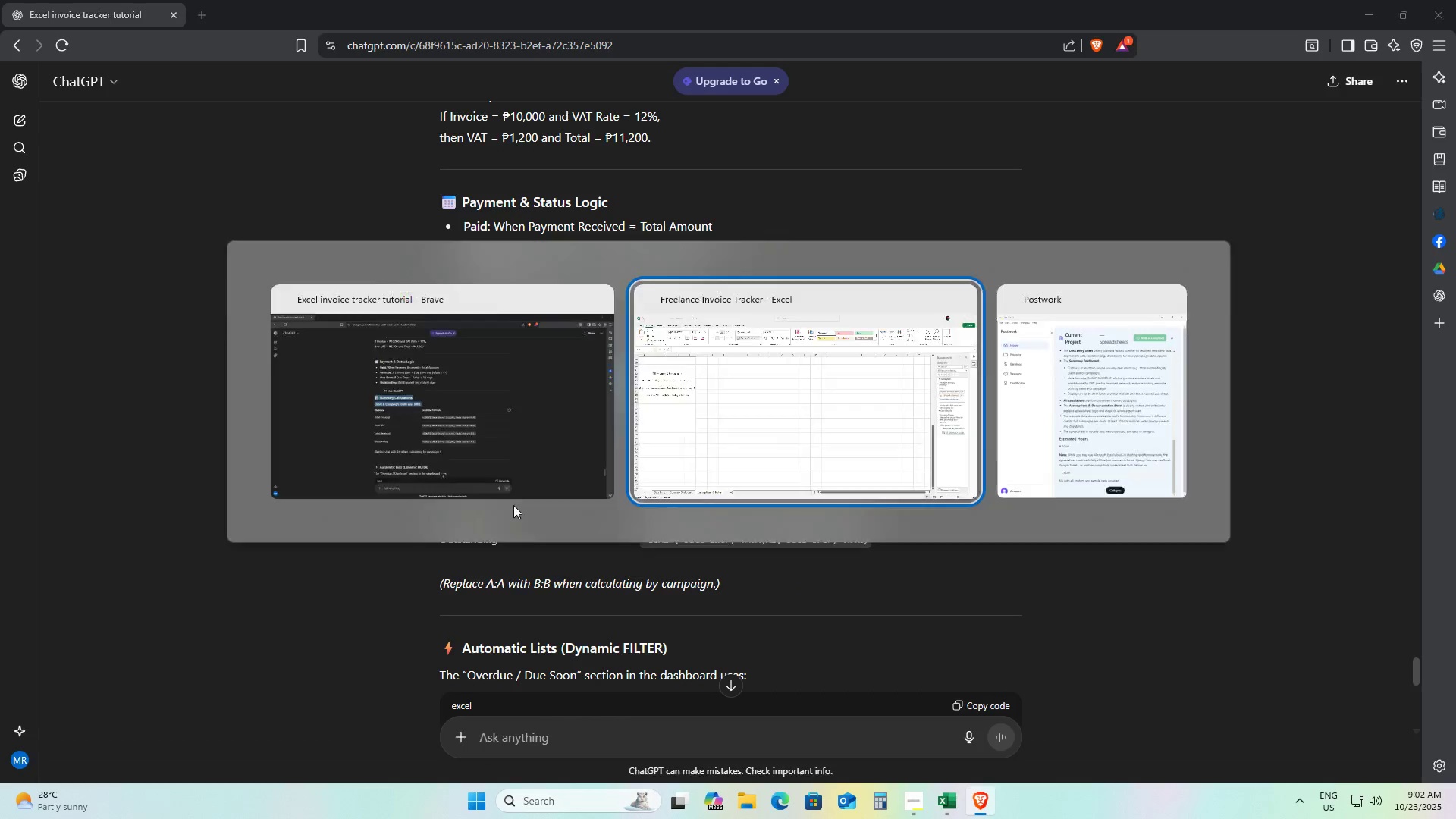 
key(Alt+Tab)
 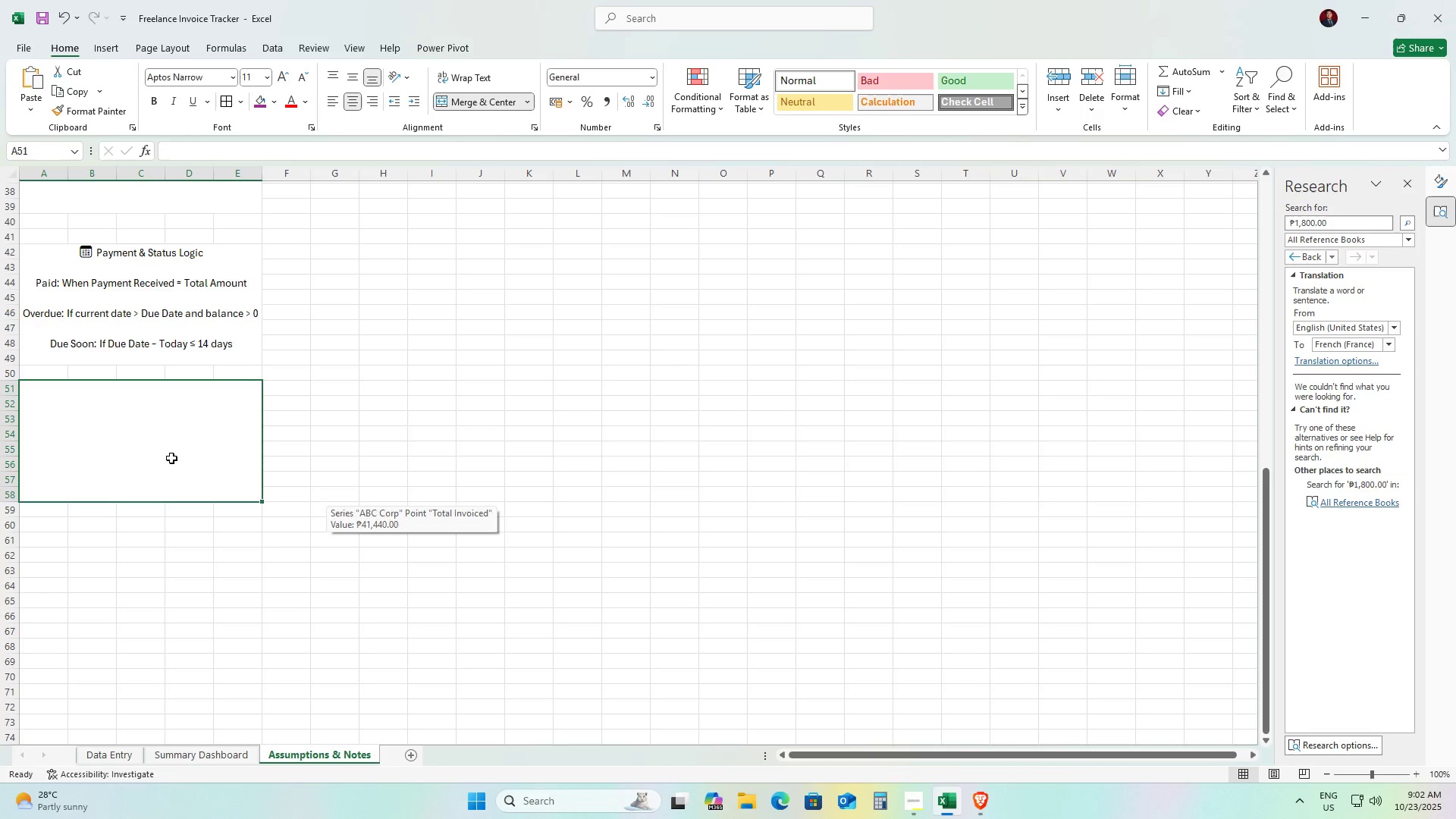 
double_click([171, 458])
 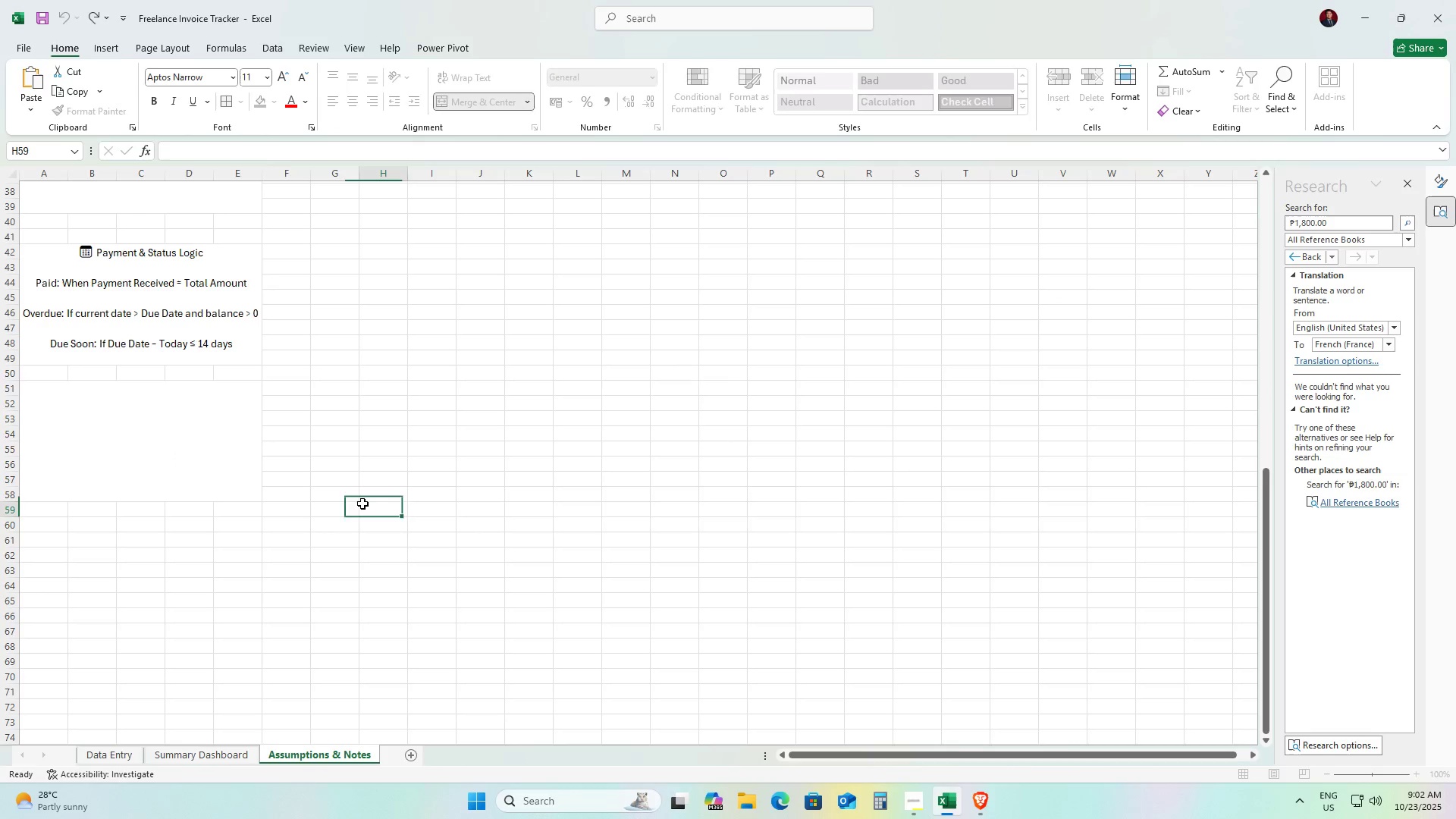 
double_click([221, 470])
 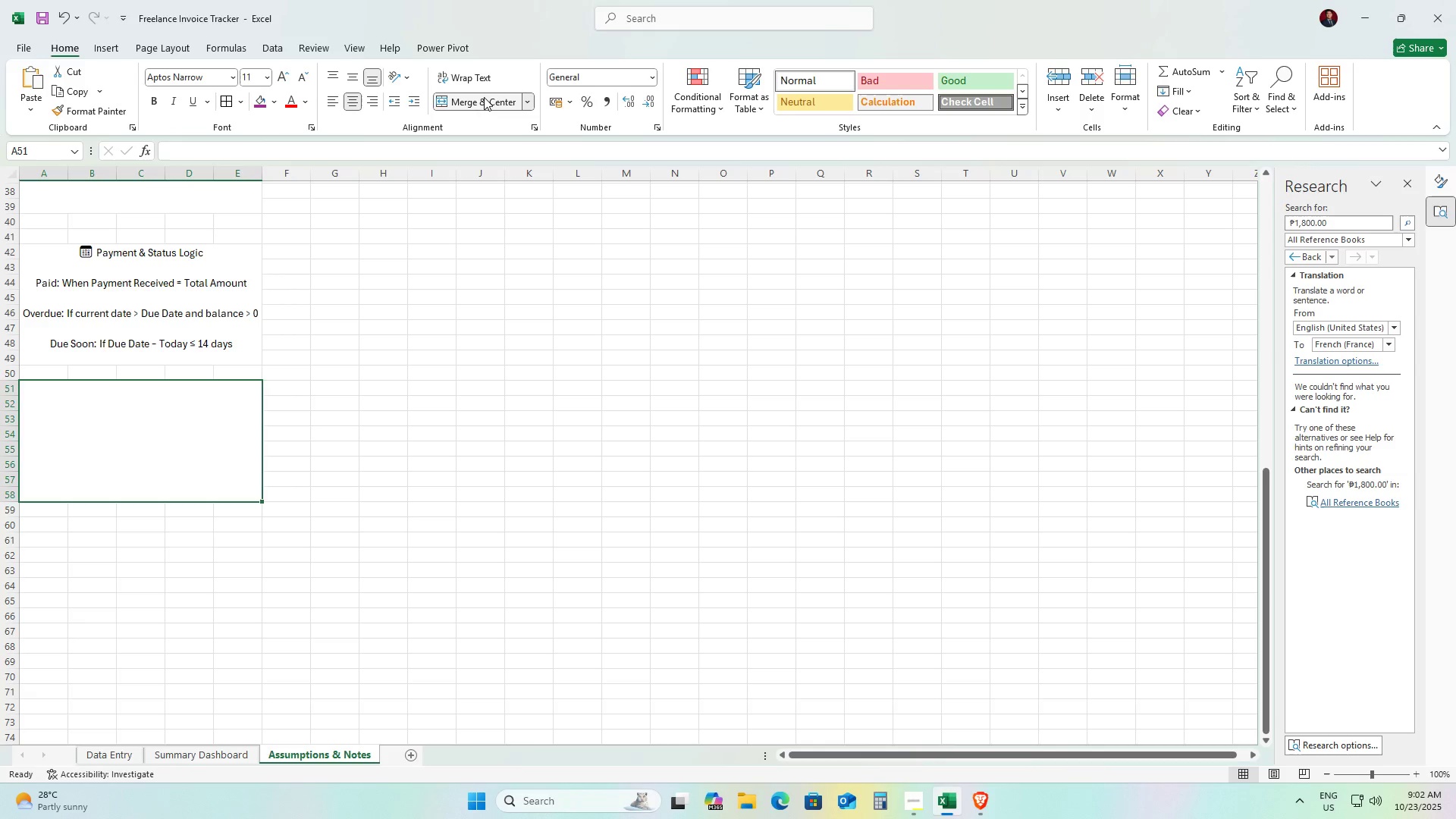 
left_click([484, 97])
 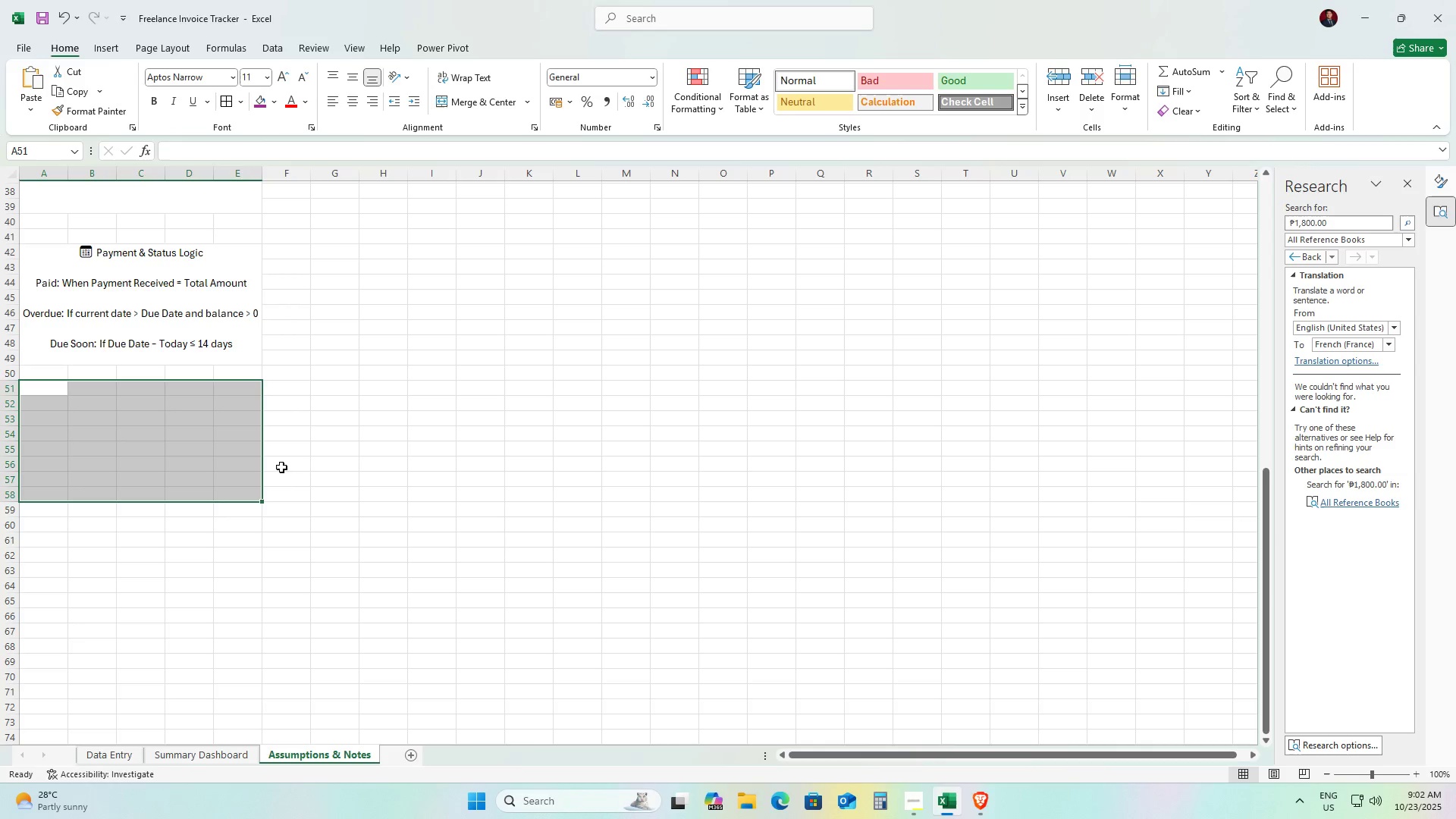 
key(Alt+AltLeft)
 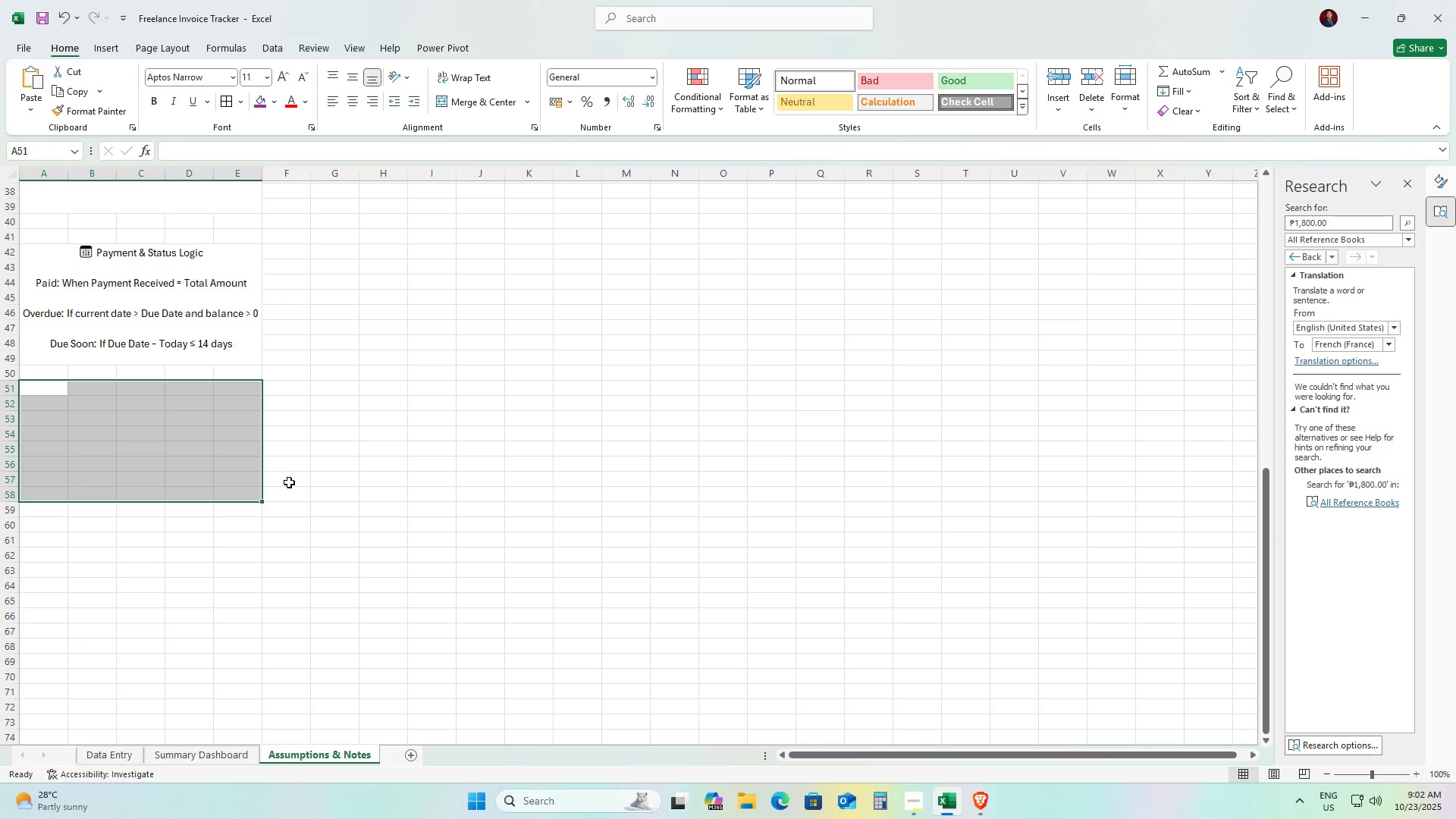 
key(Alt+Tab)
 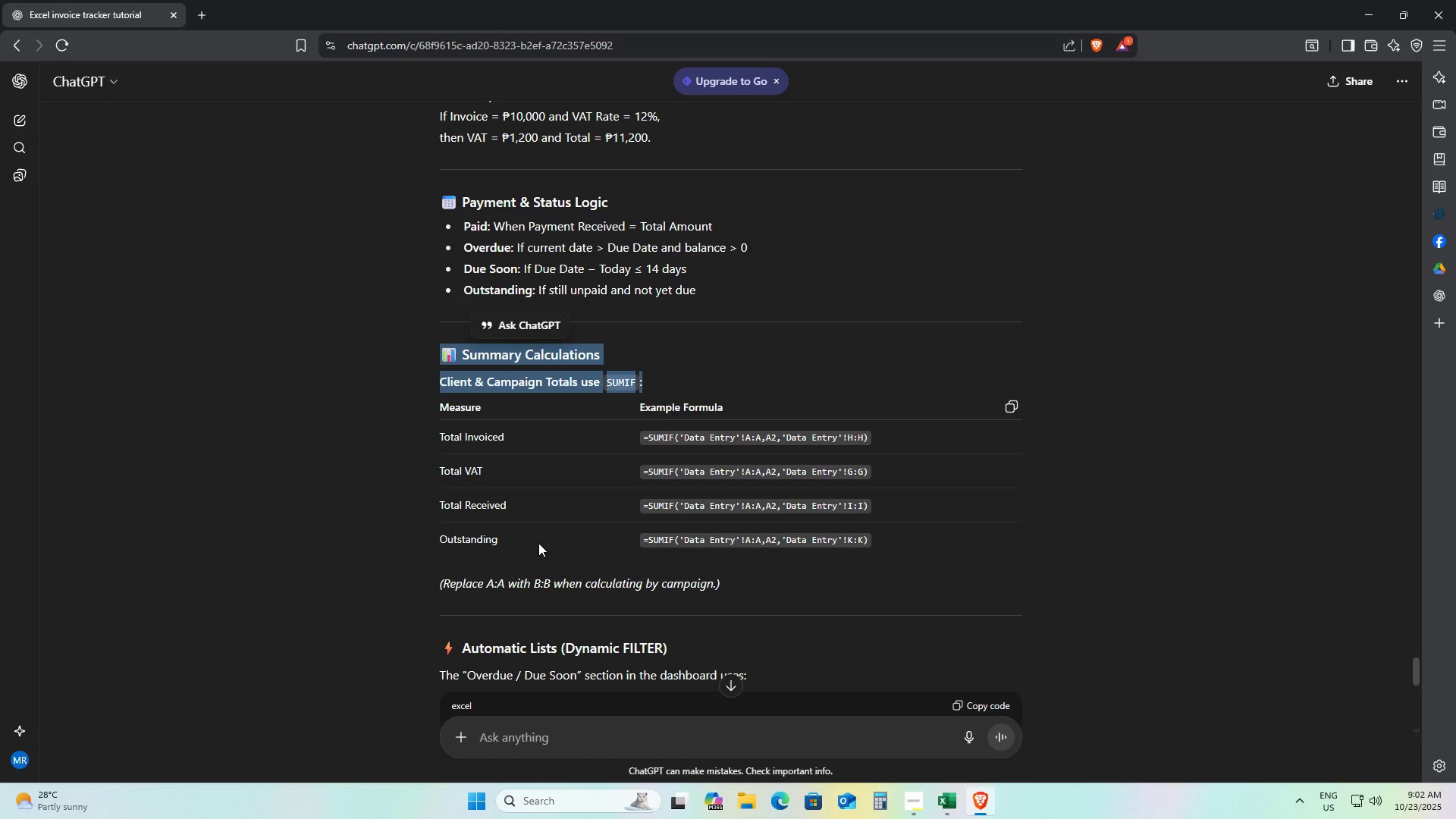 
key(Alt+AltLeft)
 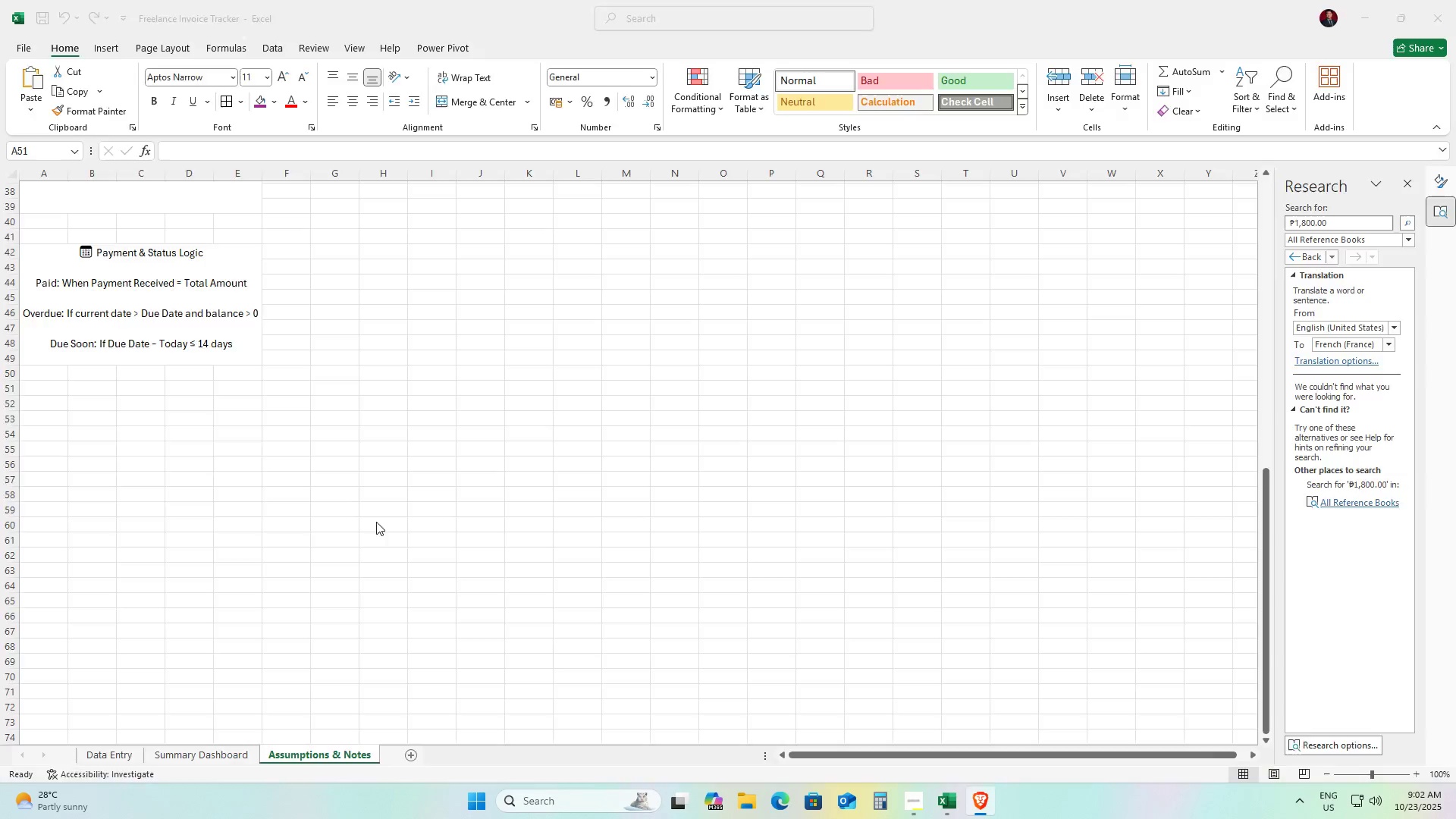 
key(Alt+Tab)
 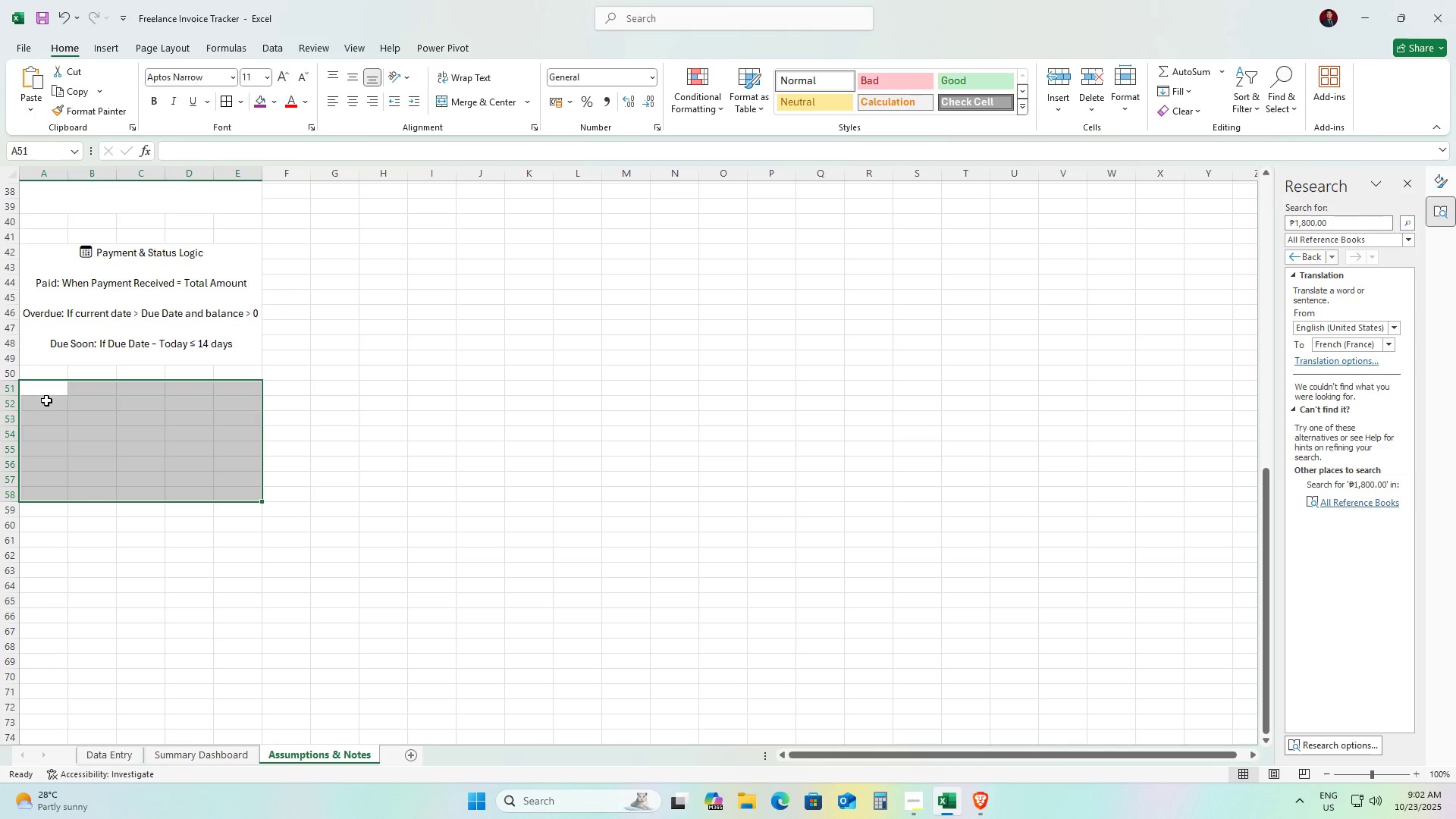 
left_click([46, 400])
 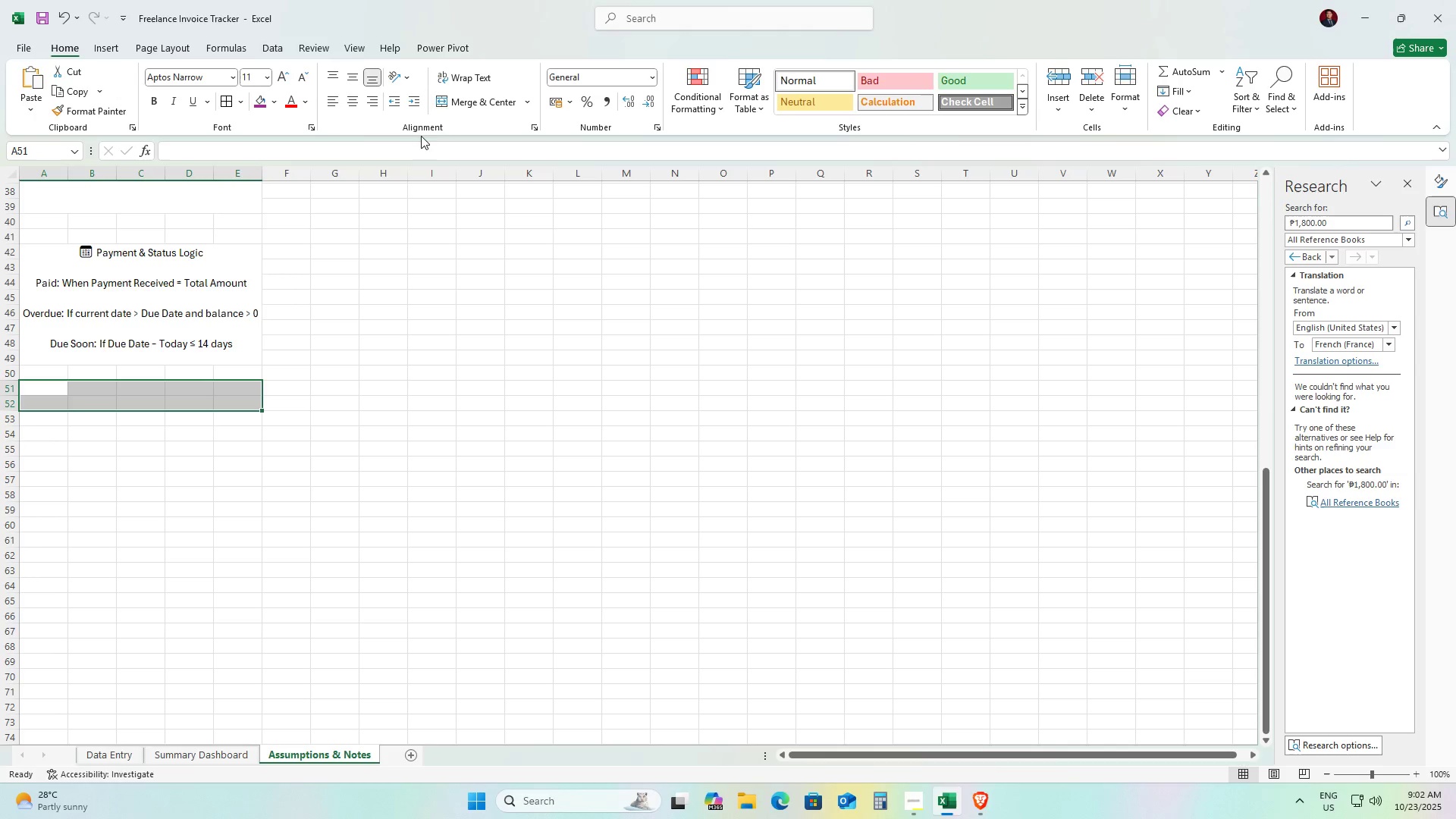 
left_click([463, 109])
 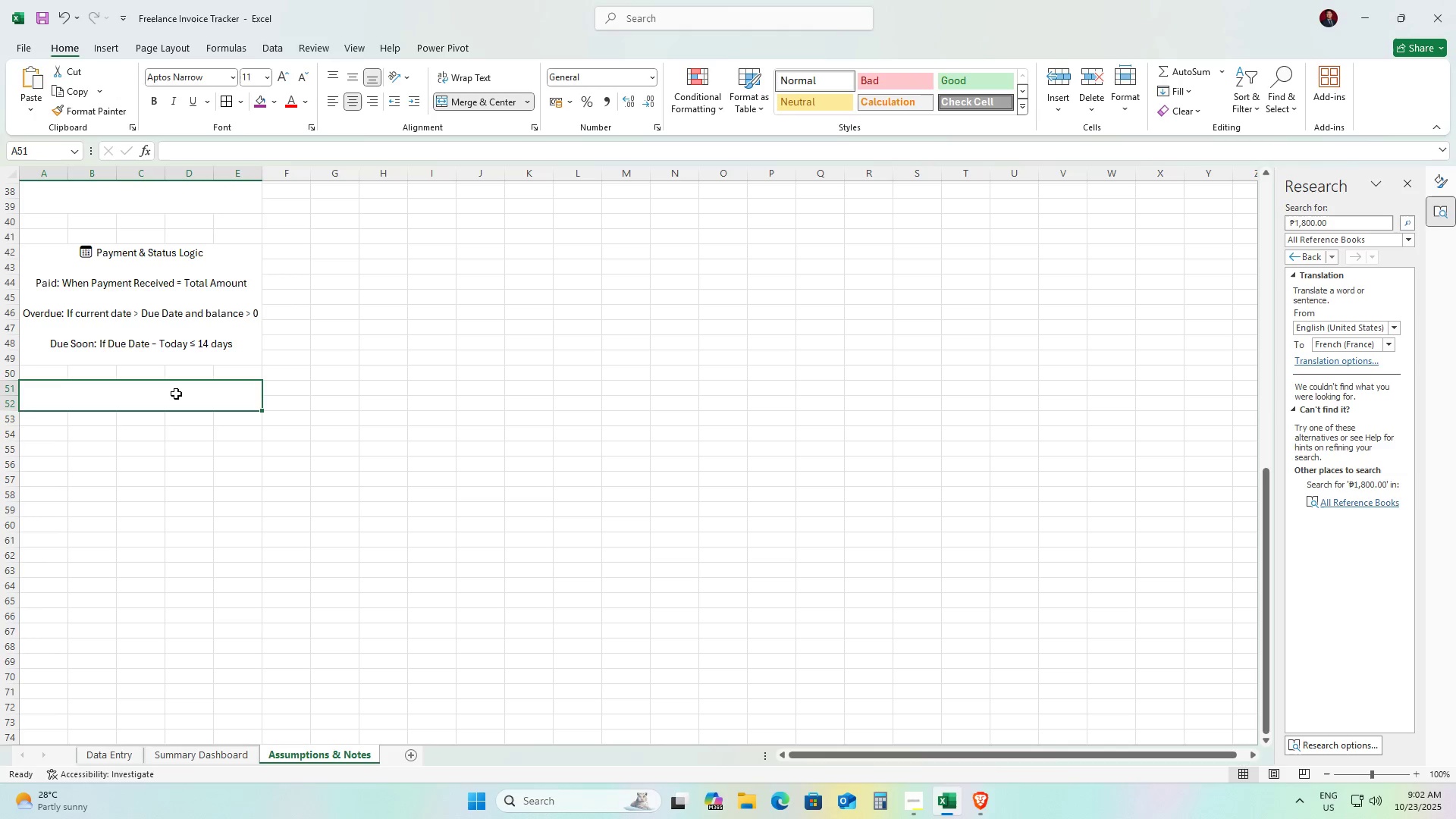 
double_click([176, 394])
 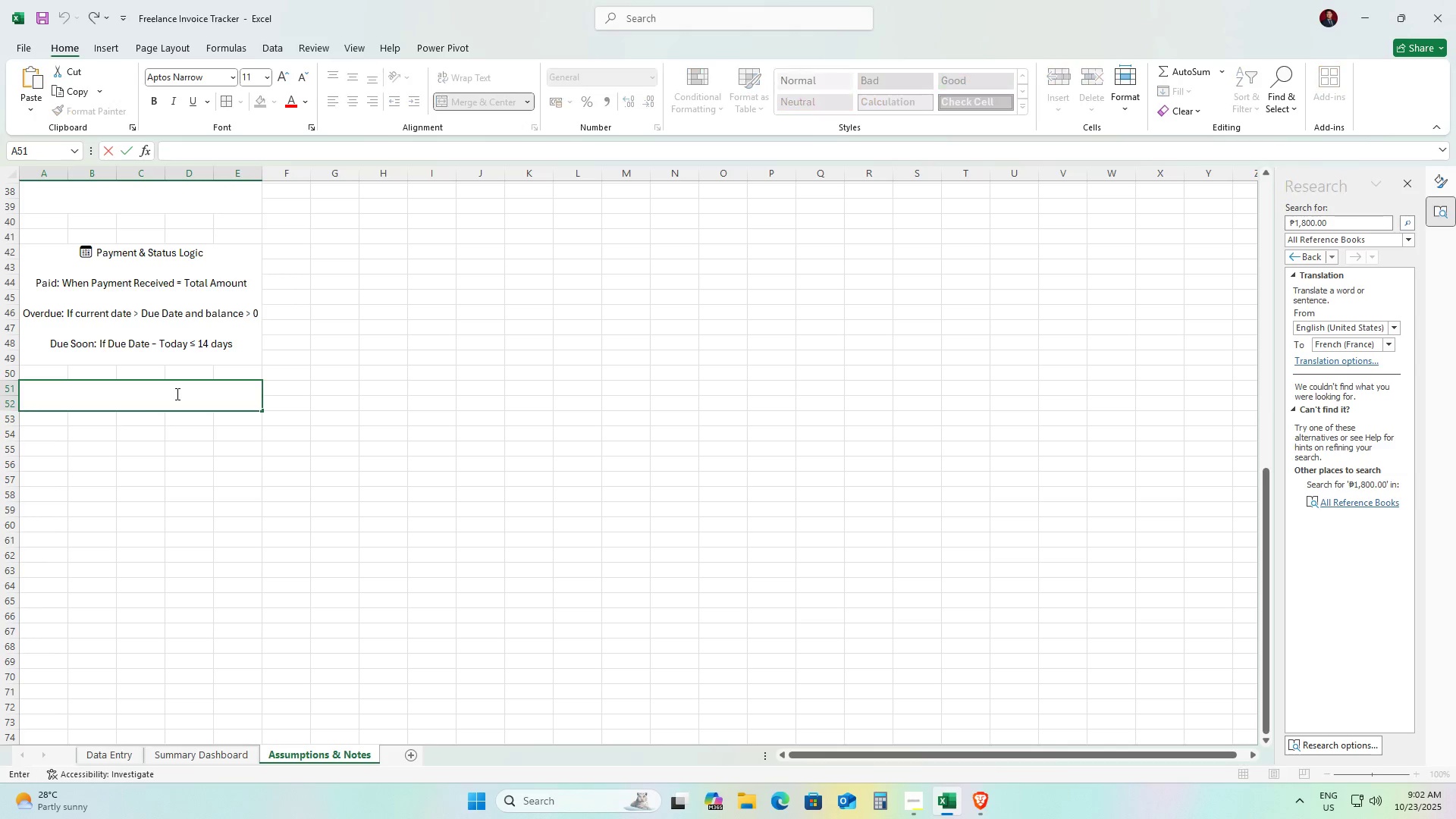 
triple_click([176, 394])
 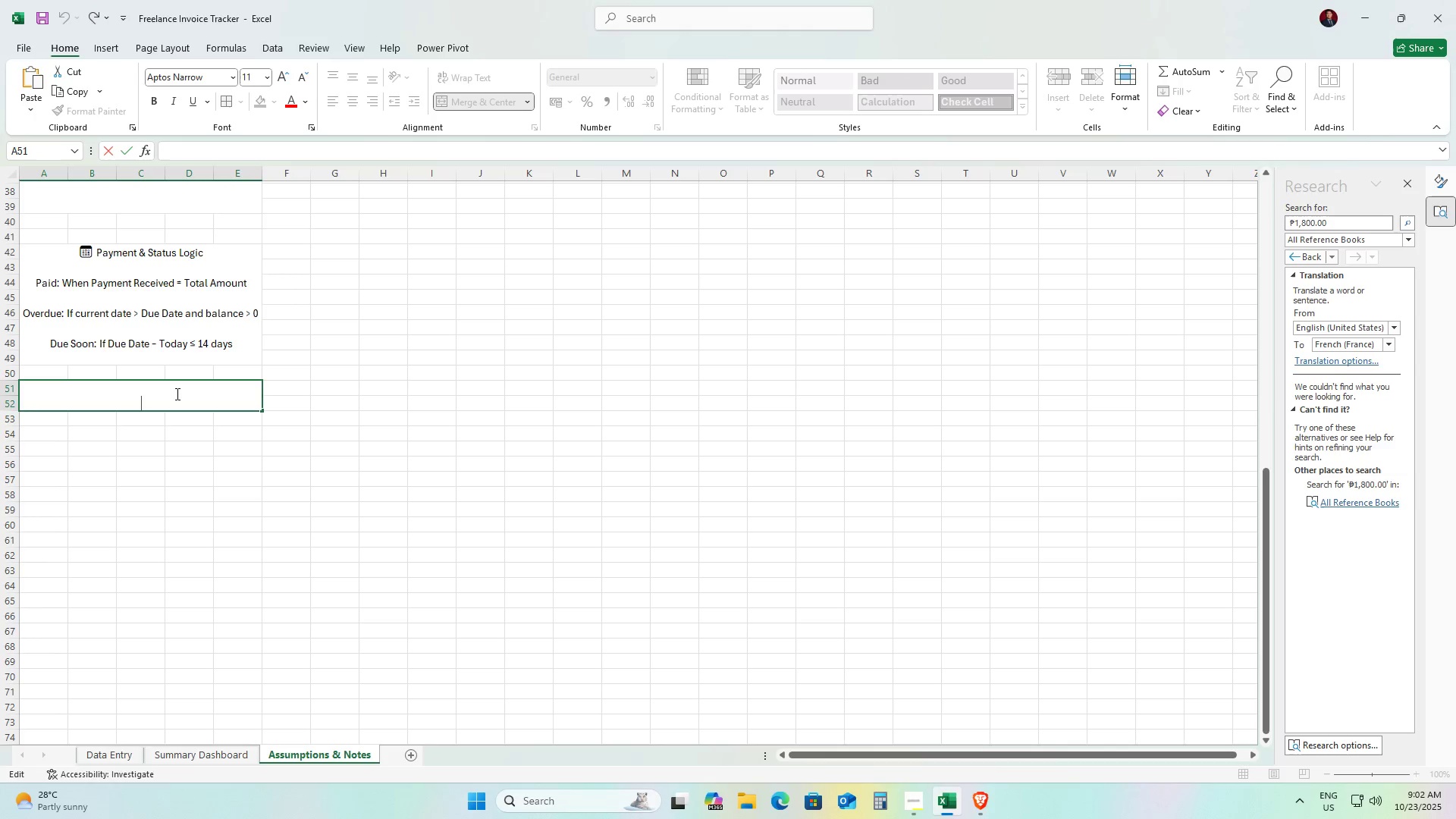 
key(Control+ControlLeft)
 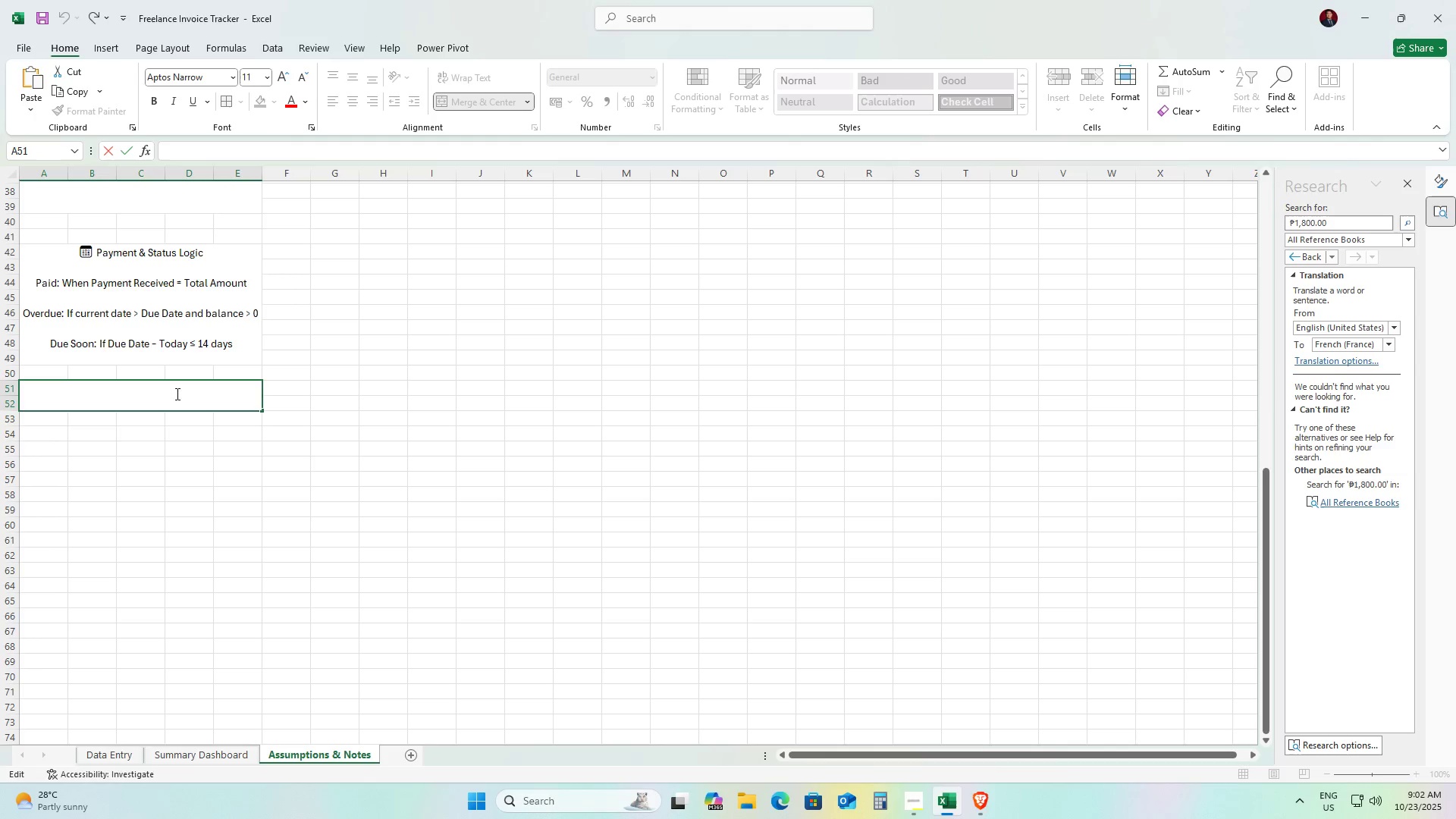 
key(Control+V)
 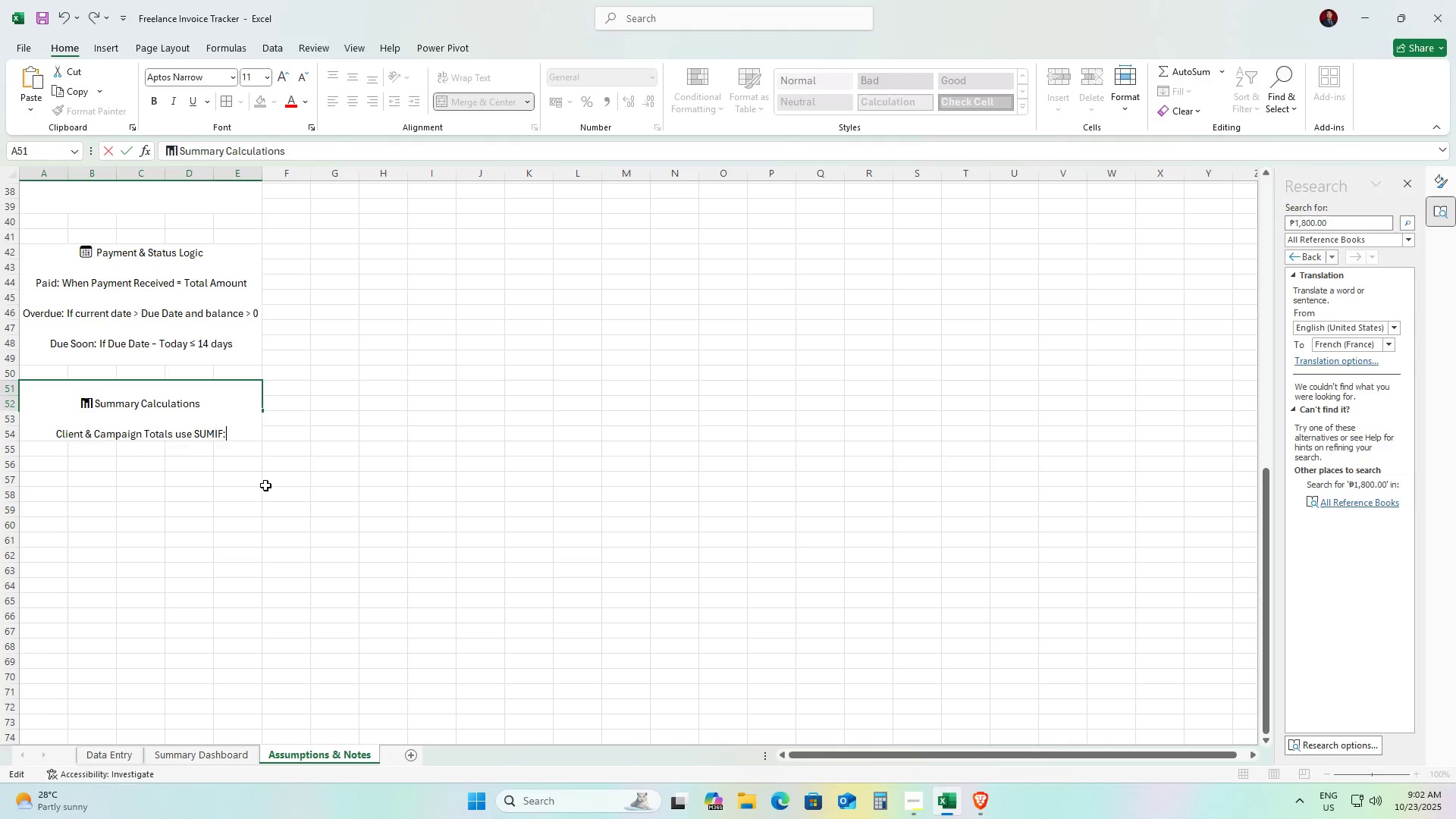 
left_click([265, 485])
 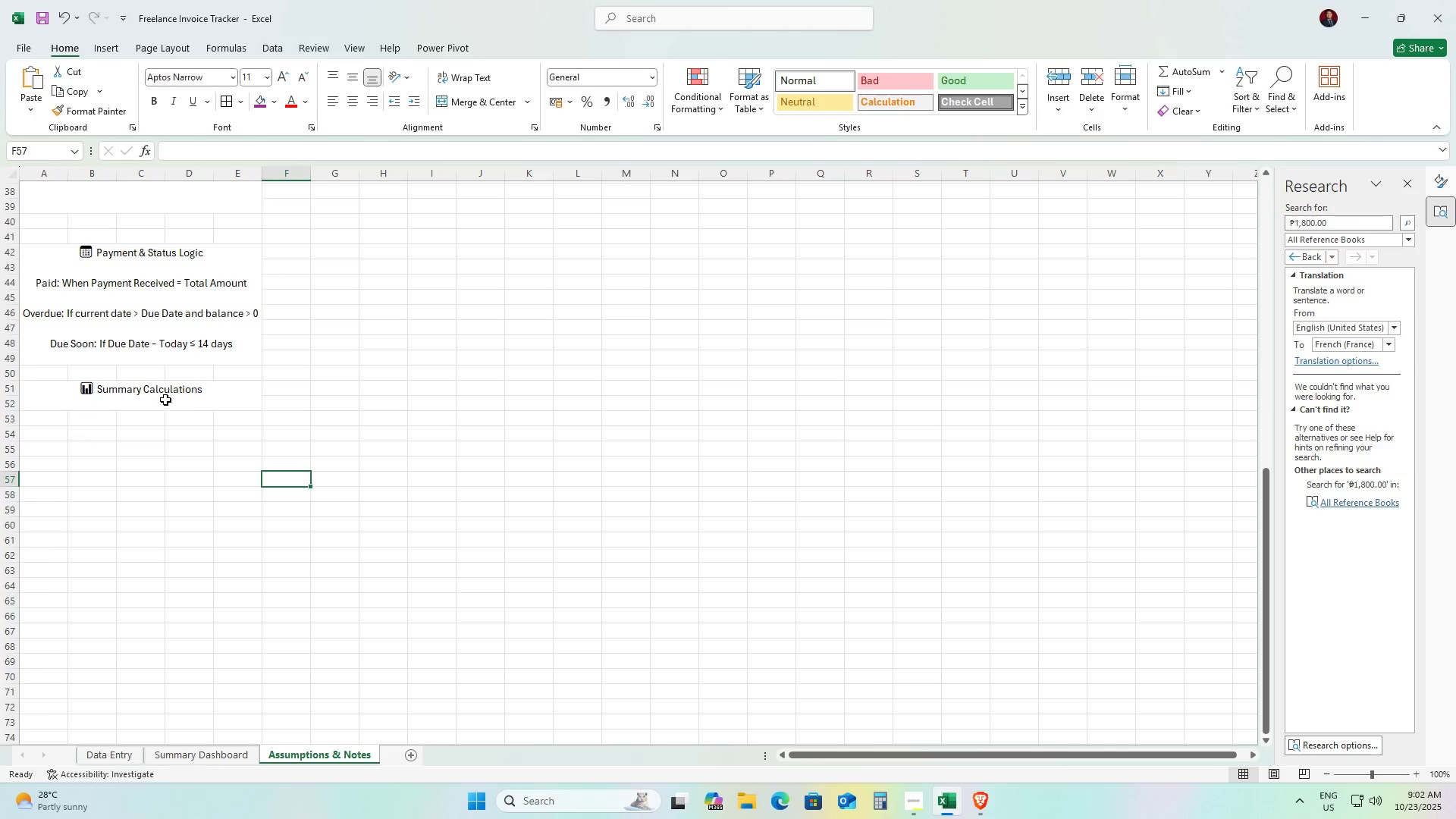 
left_click([165, 400])
 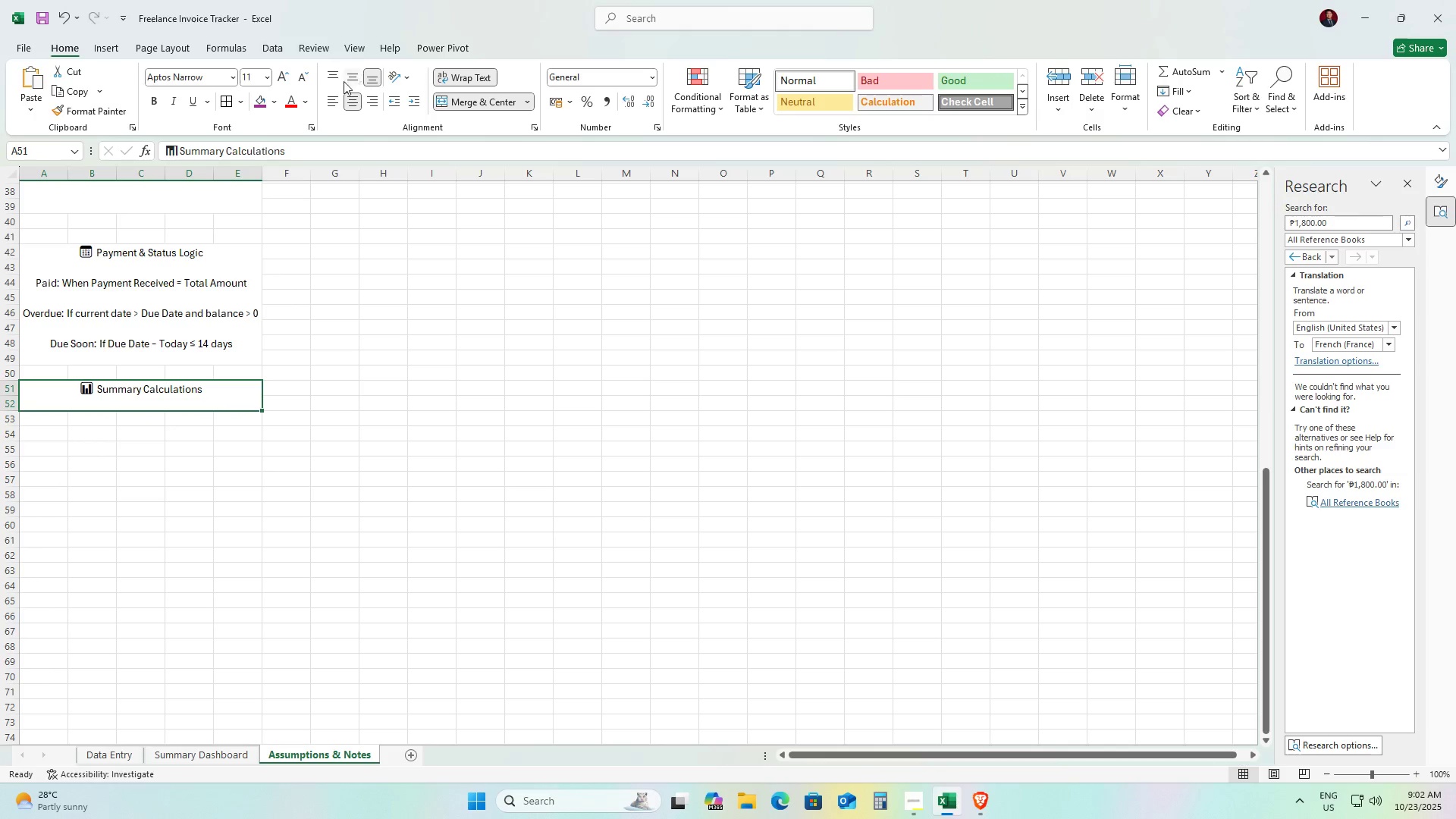 
left_click([330, 83])
 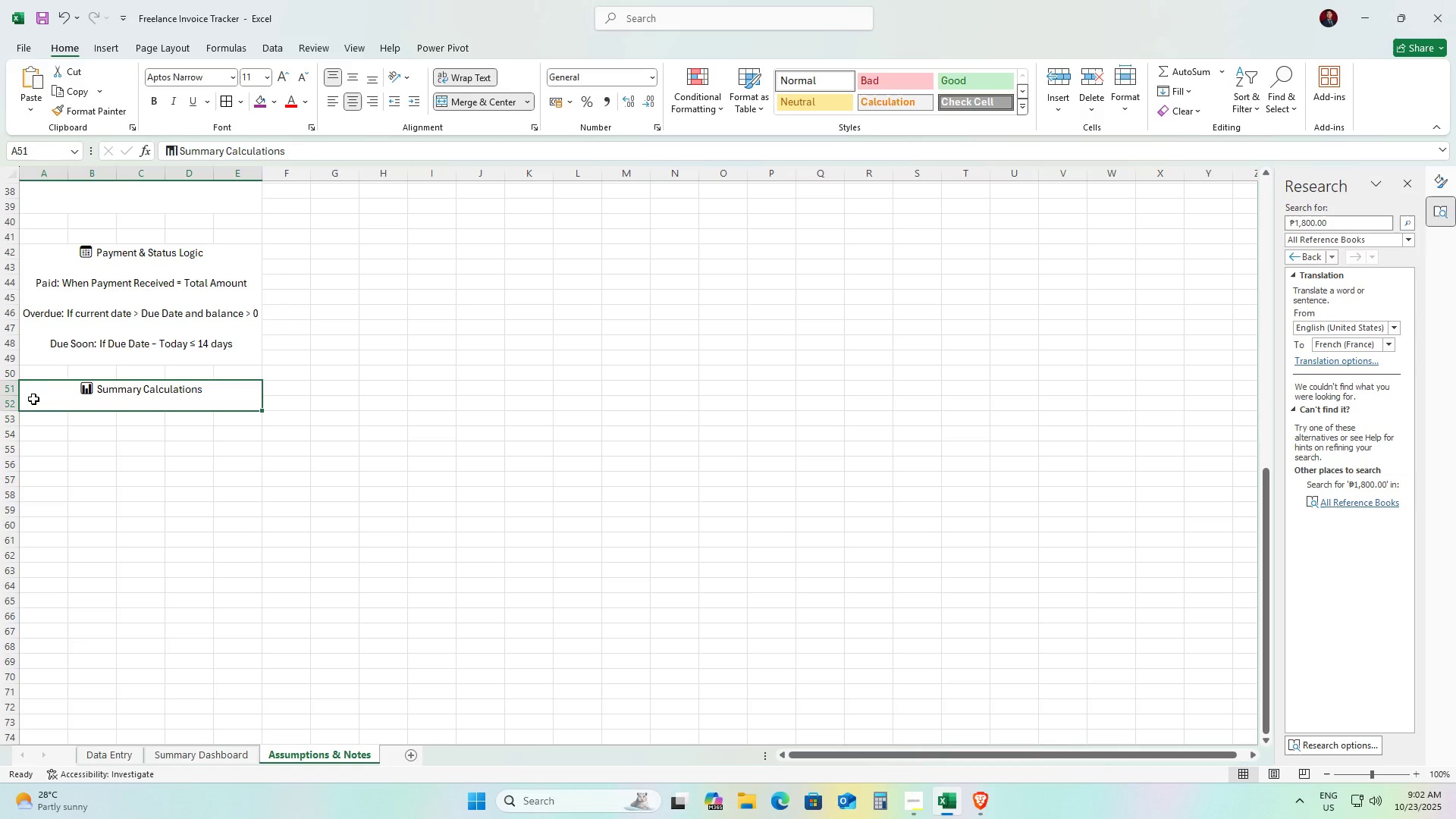 
double_click([67, 440])
 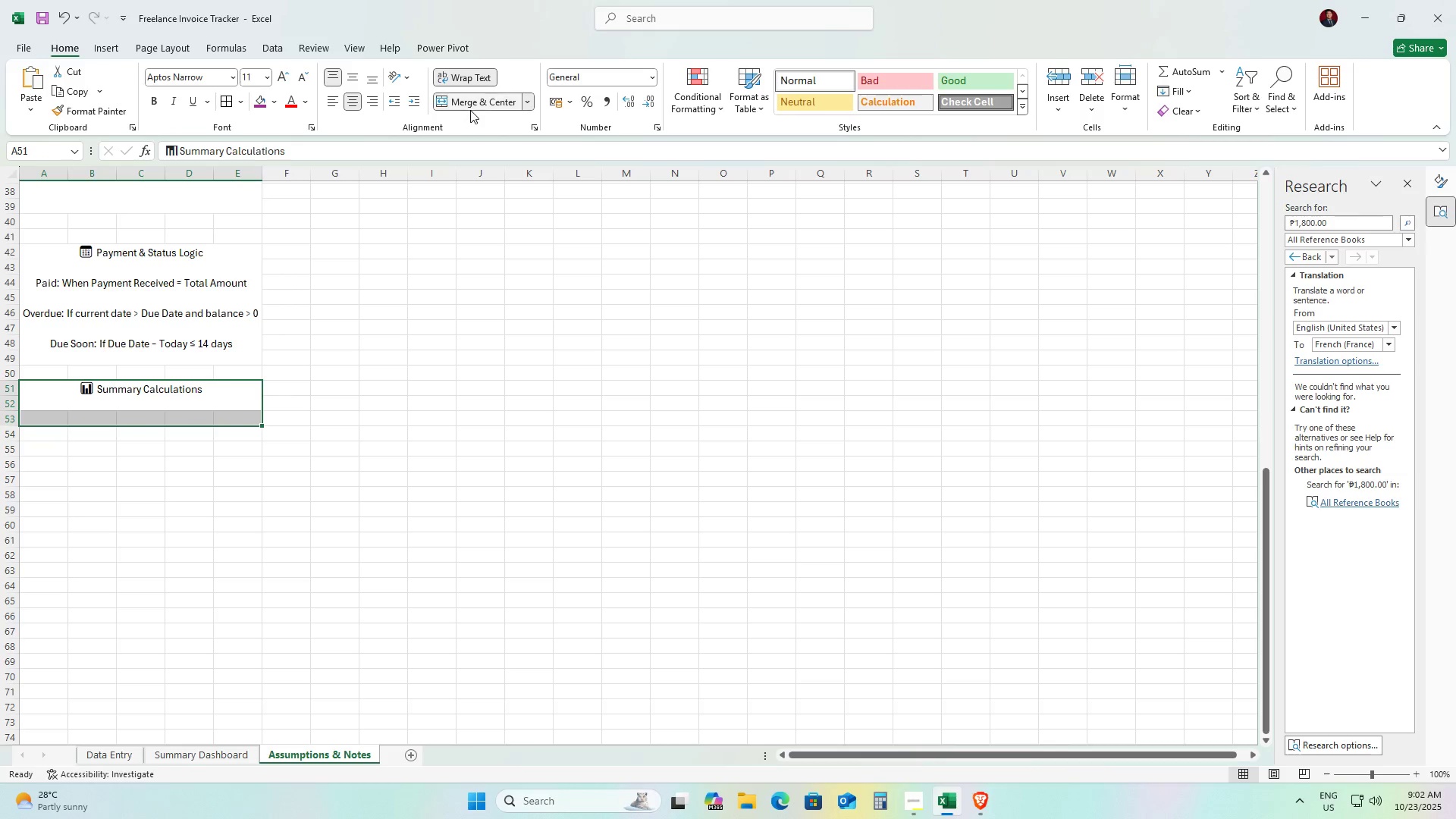 
double_click([472, 106])
 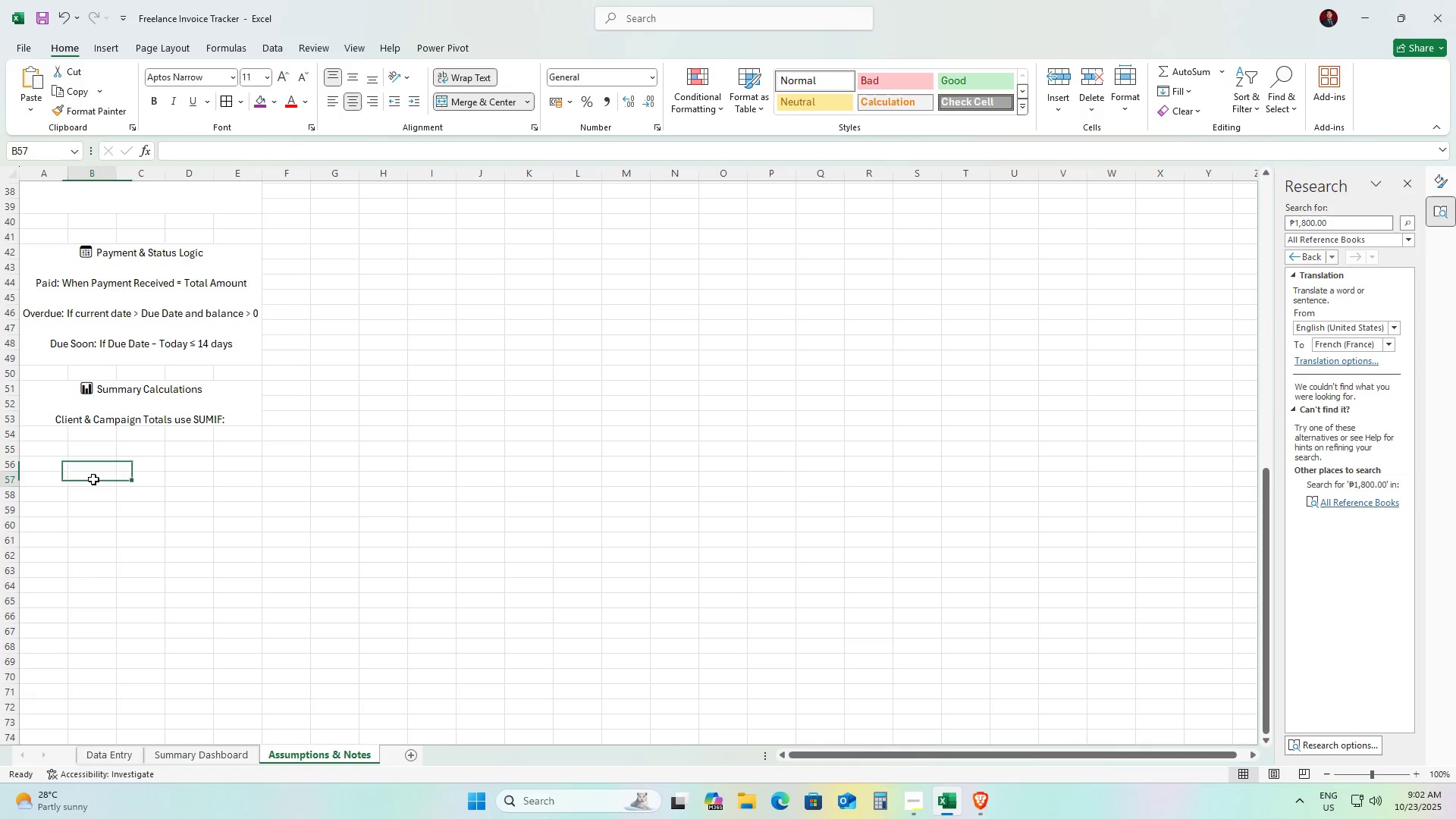 
double_click([64, 395])
 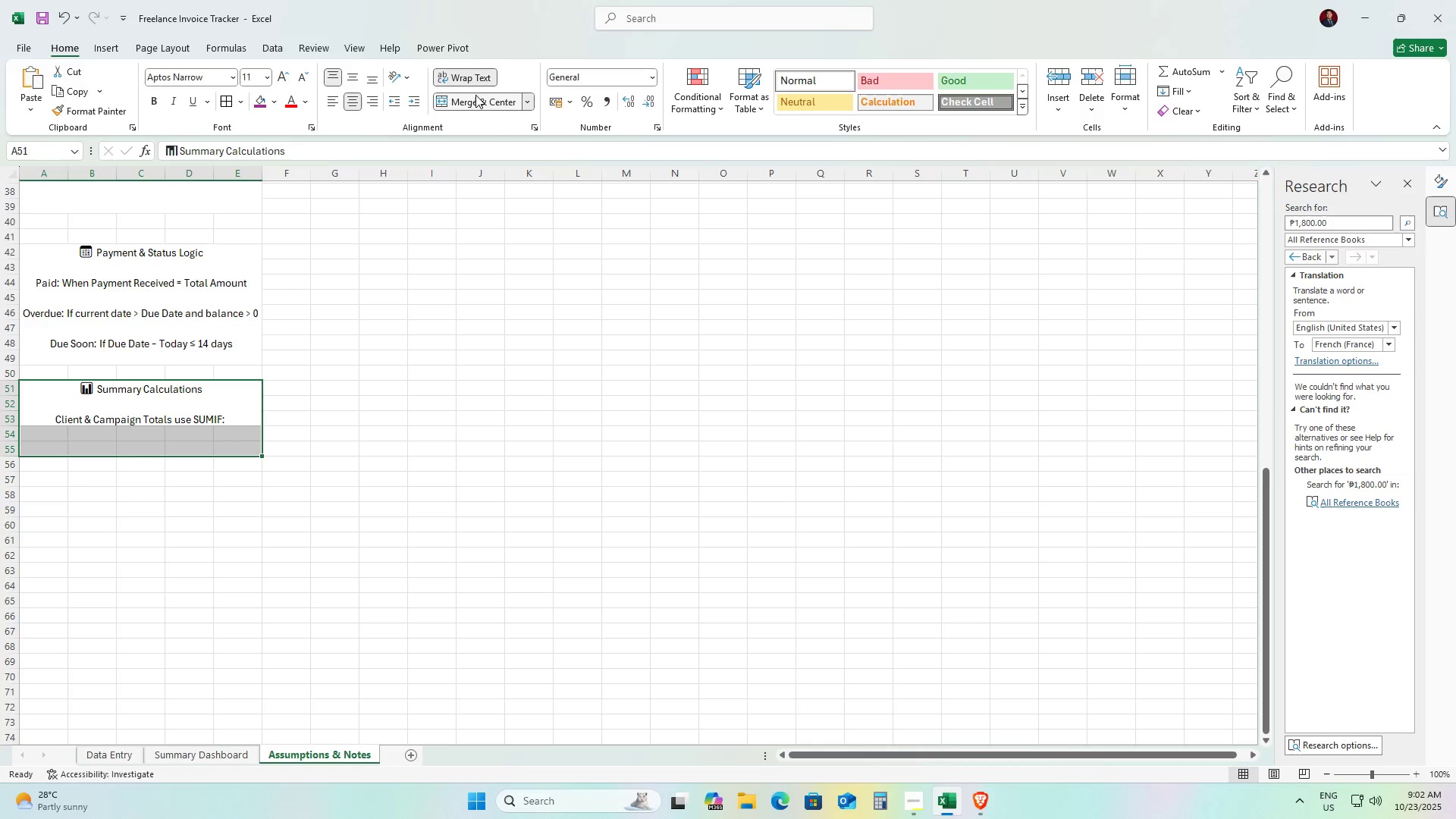 
double_click([475, 104])
 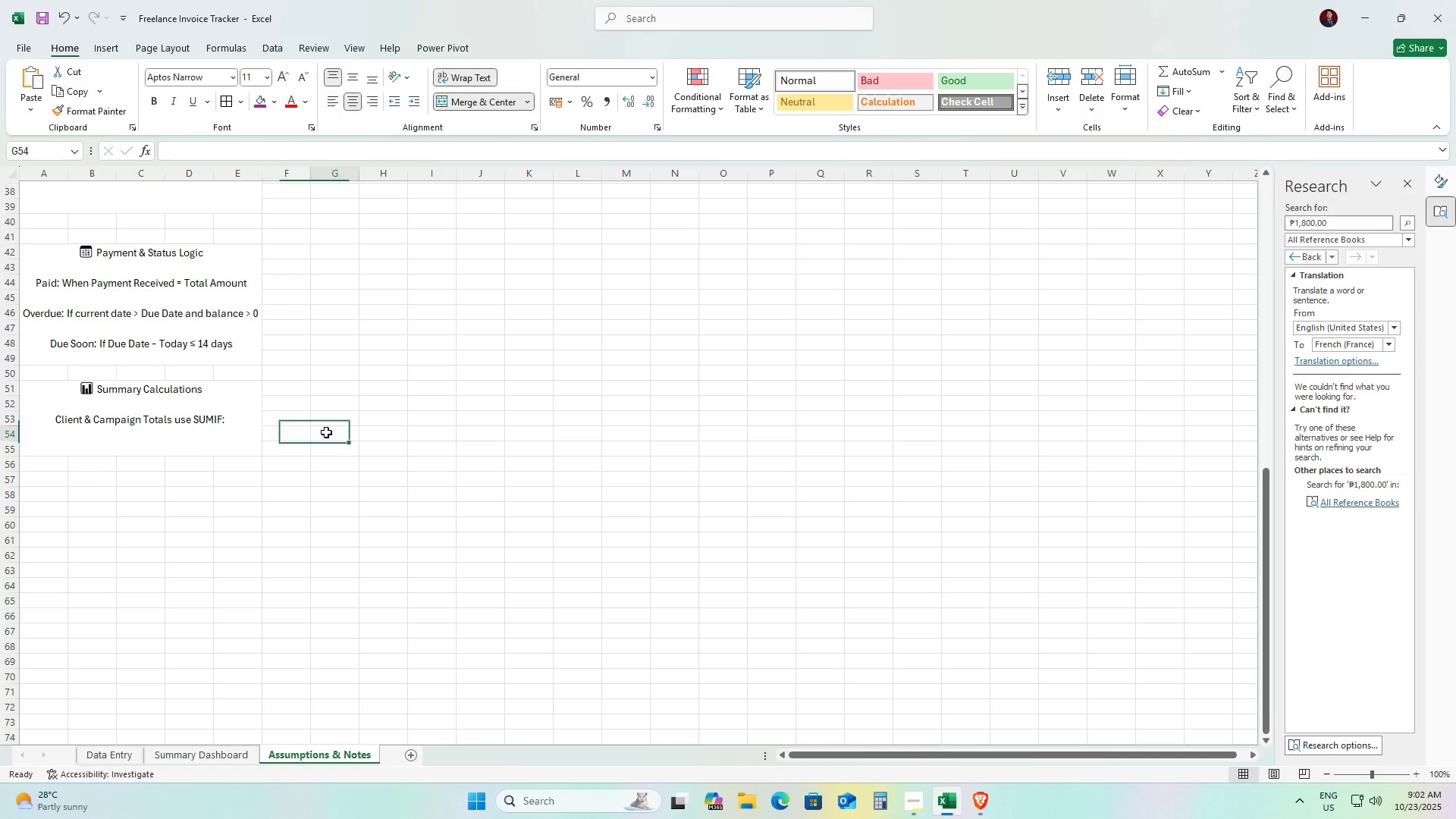 
double_click([193, 419])
 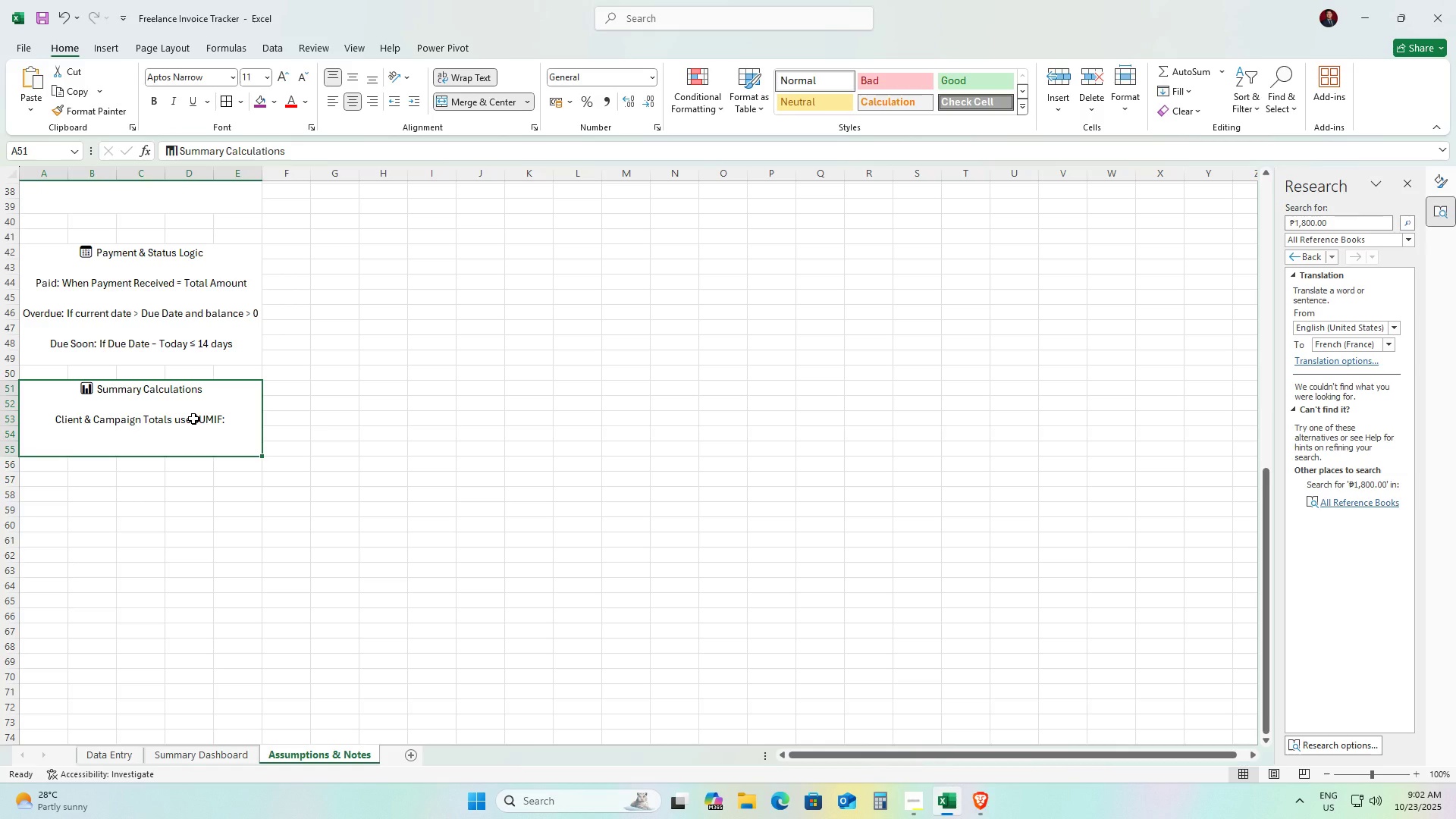 
key(Control+B)
 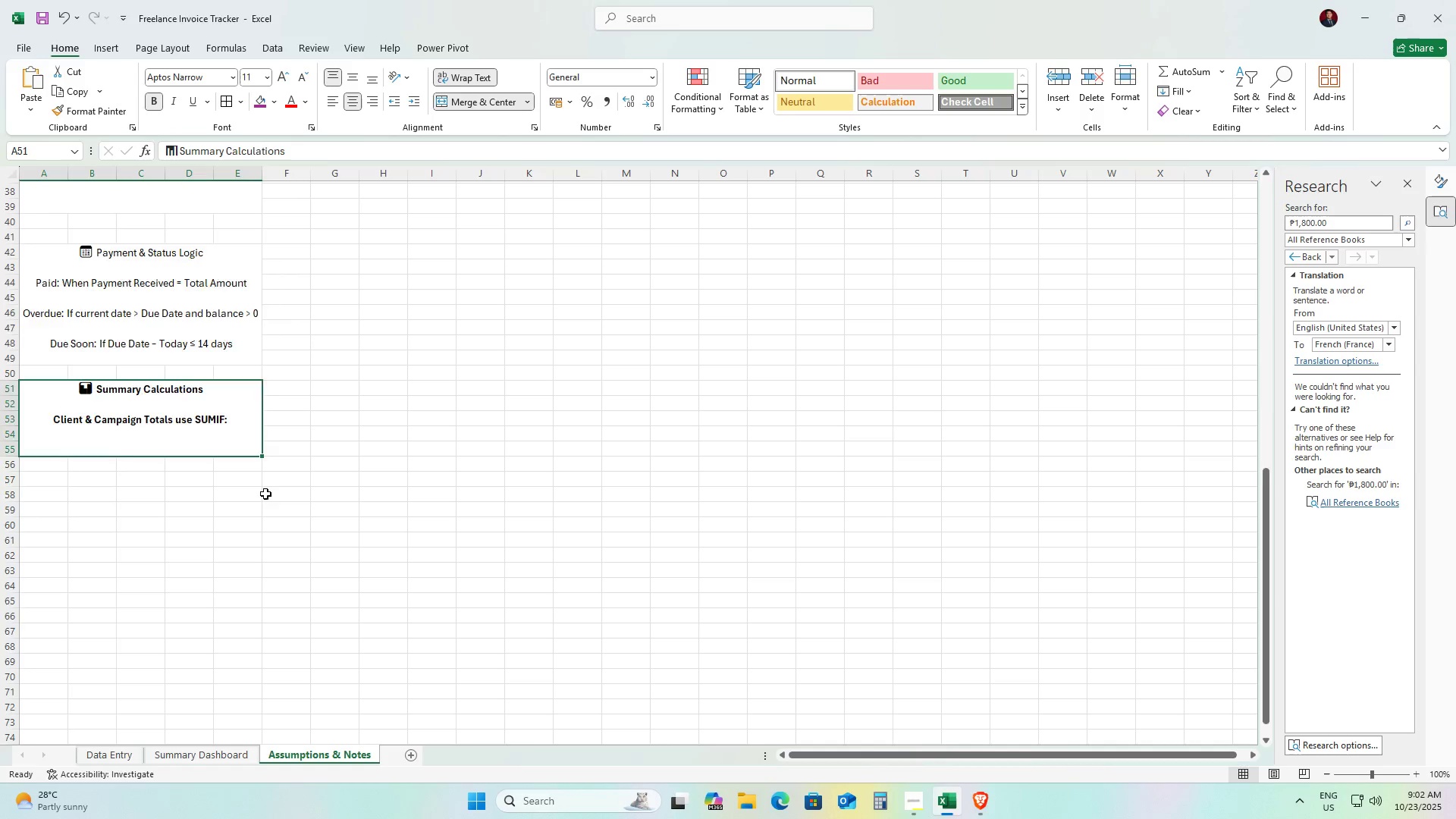 
scroll: coordinate [265, 494], scroll_direction: down, amount: 2.0
 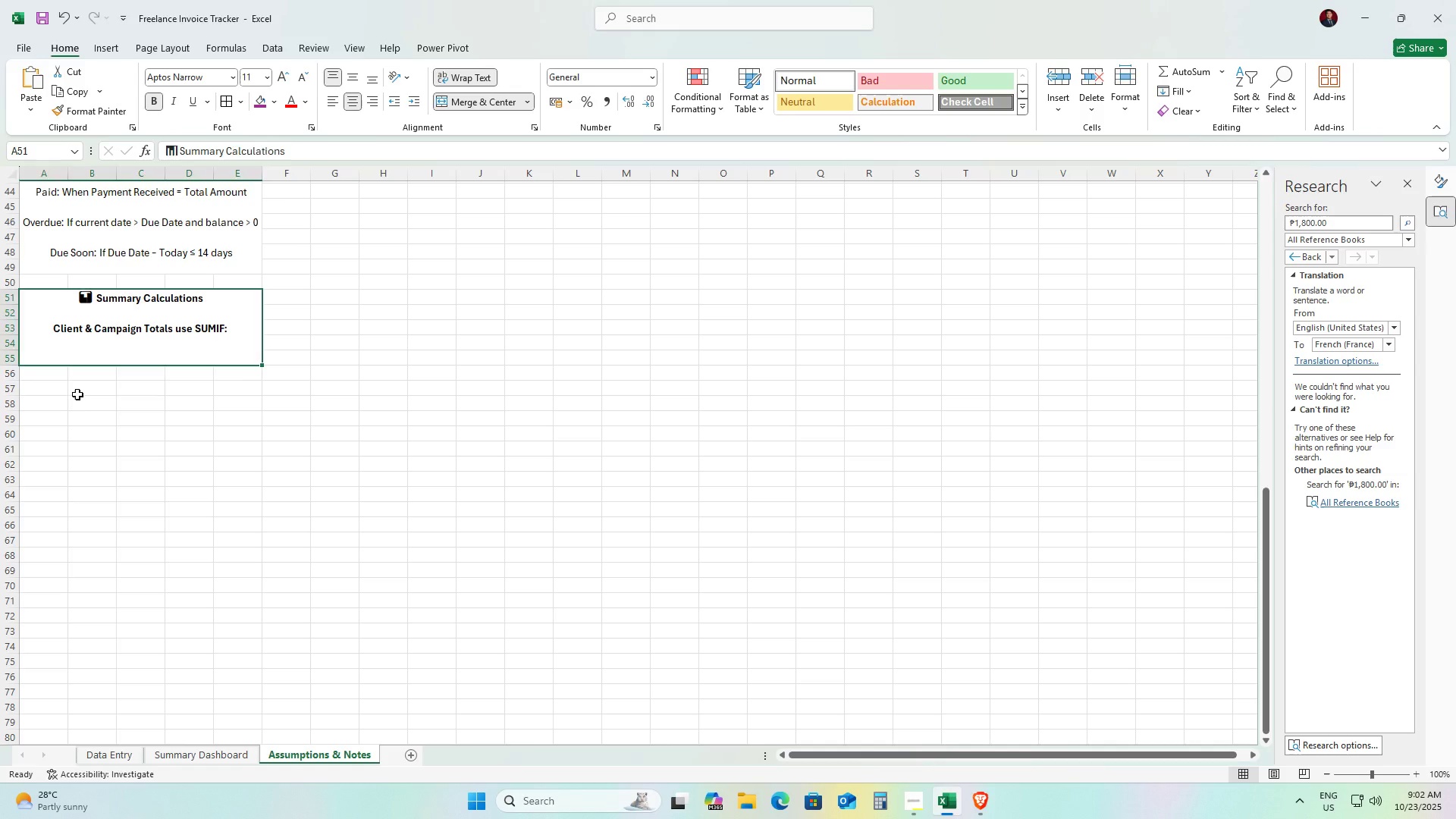 
left_click([77, 394])
 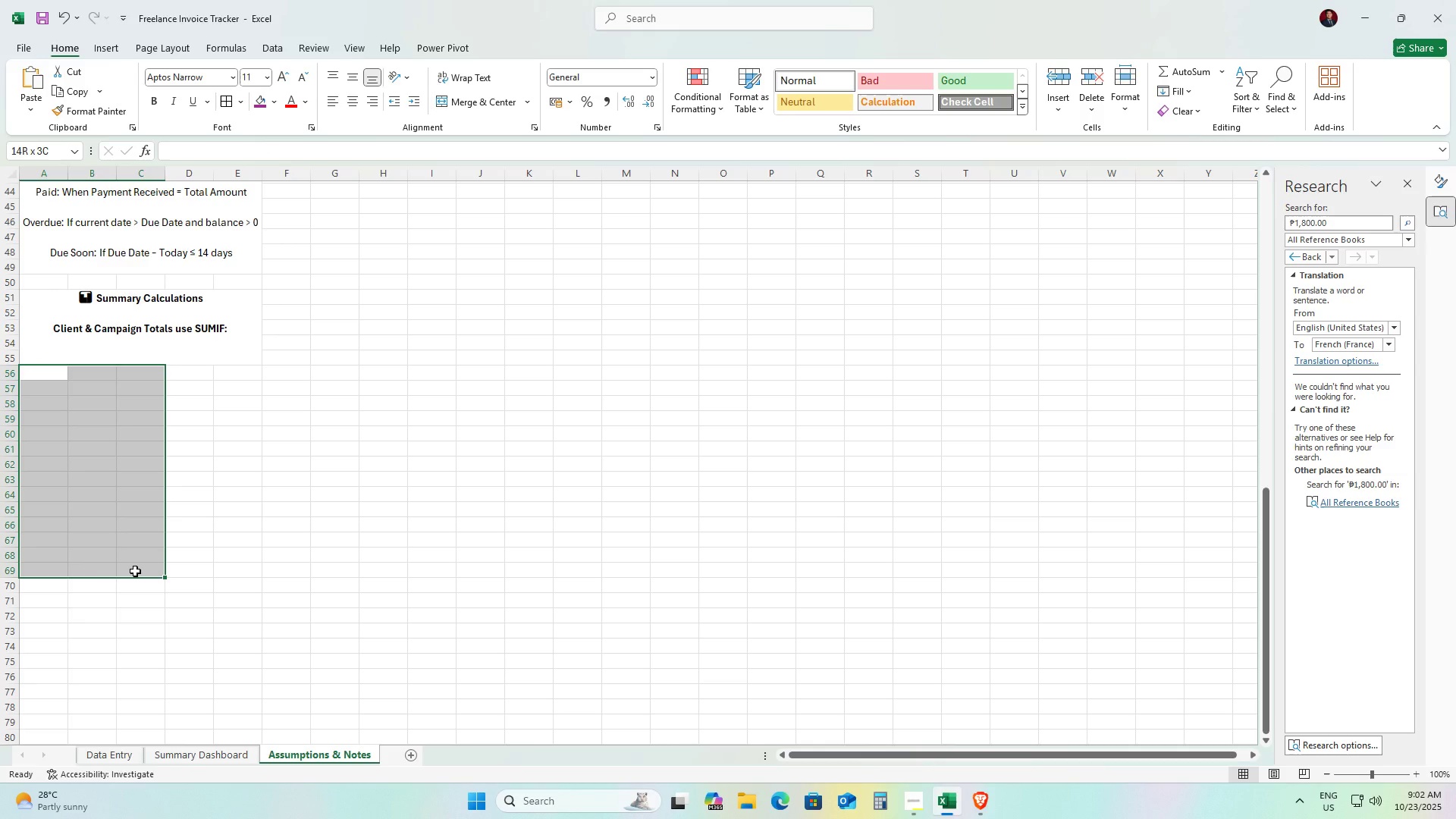 
key(Alt+AltLeft)
 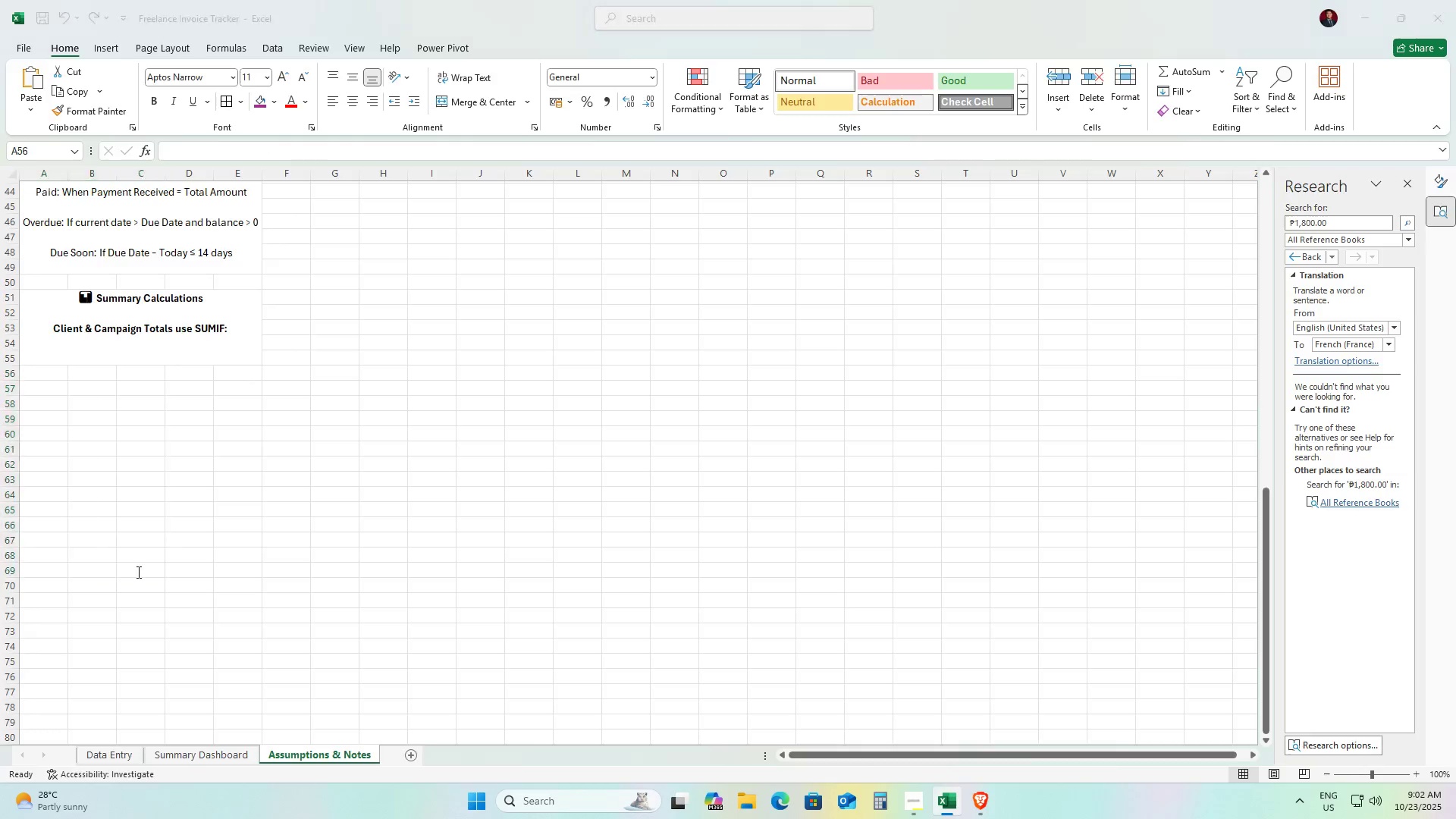 
key(Alt+Tab)
 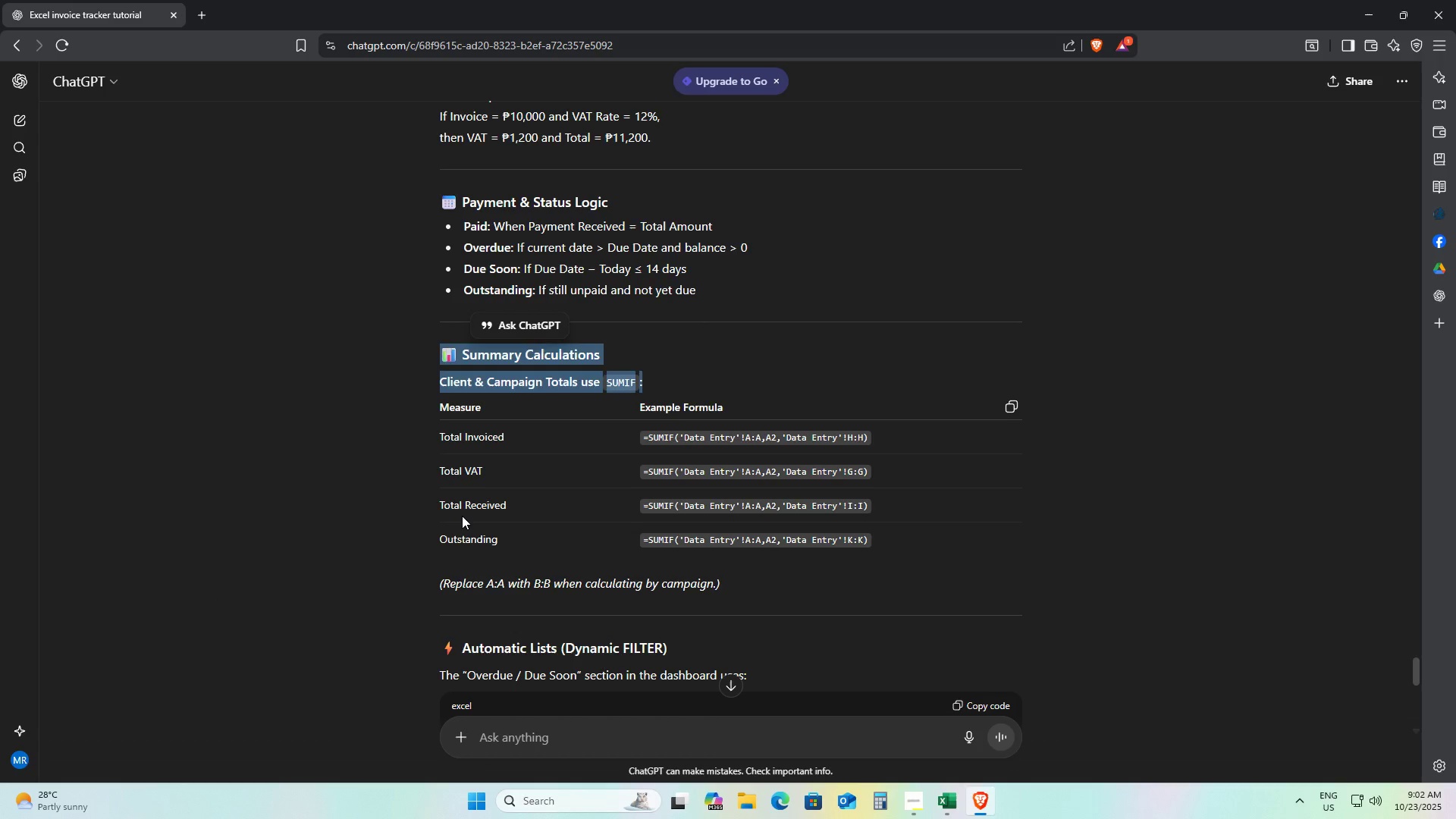 
left_click([461, 516])
 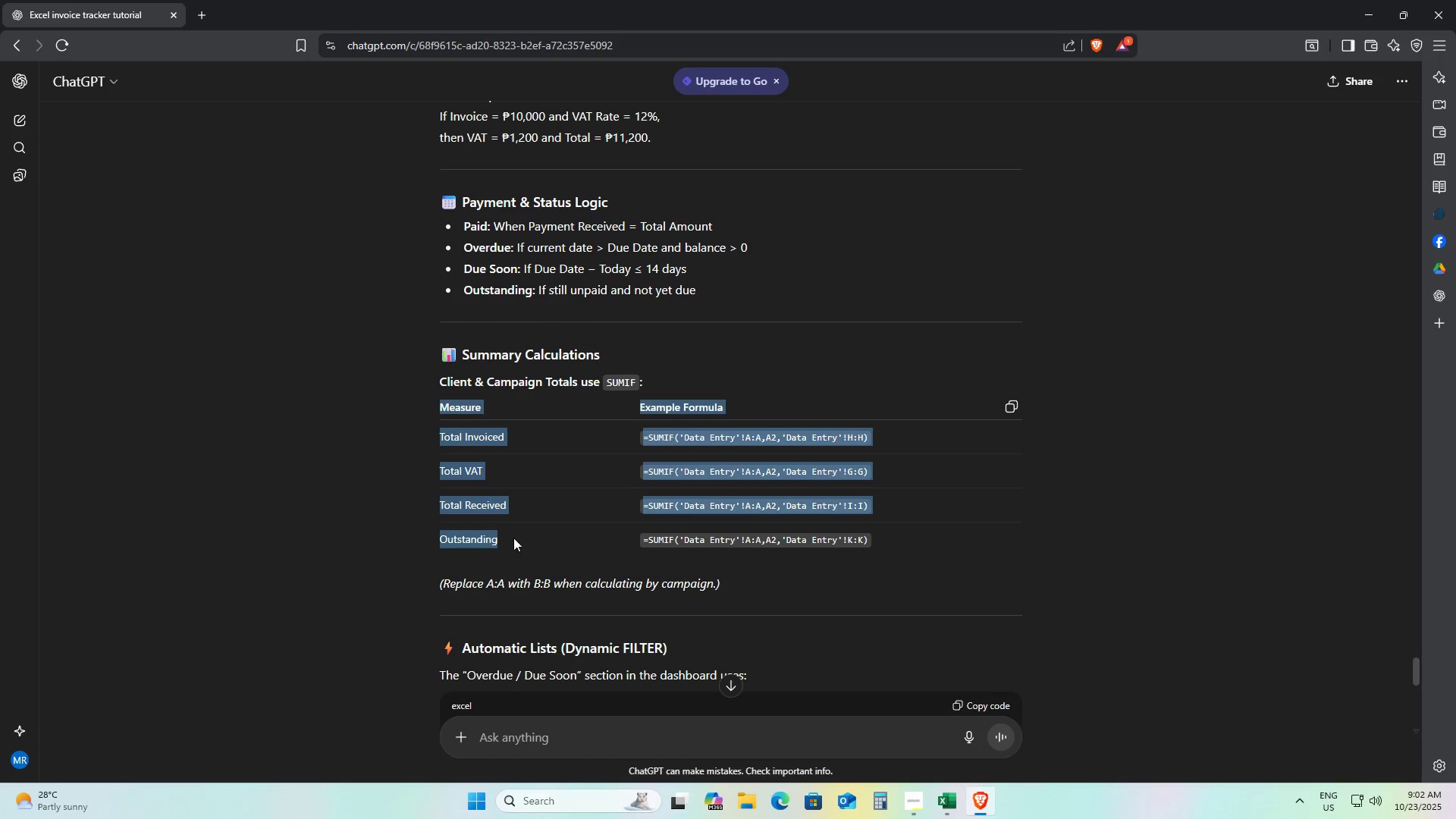 
left_click([508, 551])
 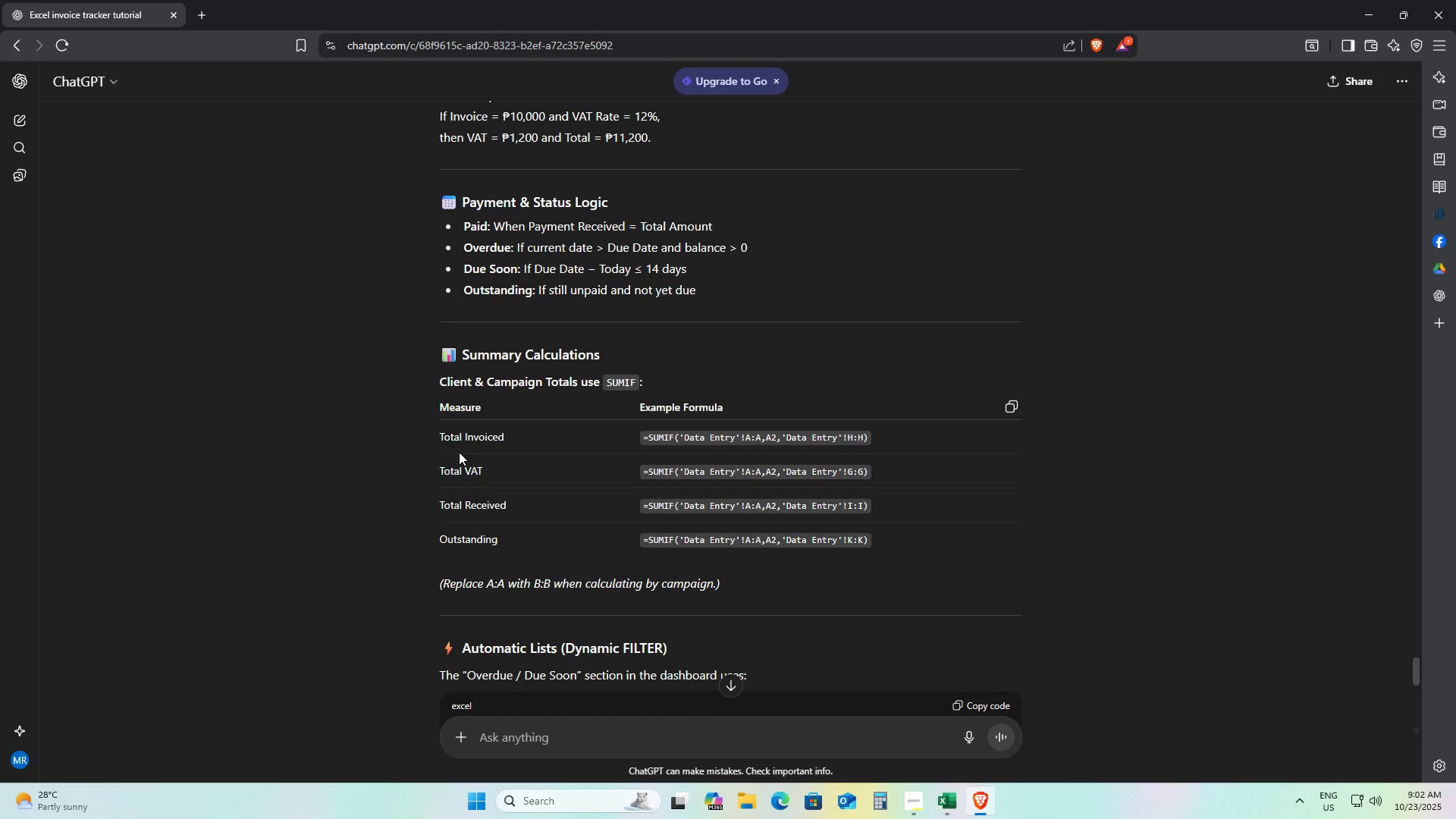 
key(Alt+AltLeft)
 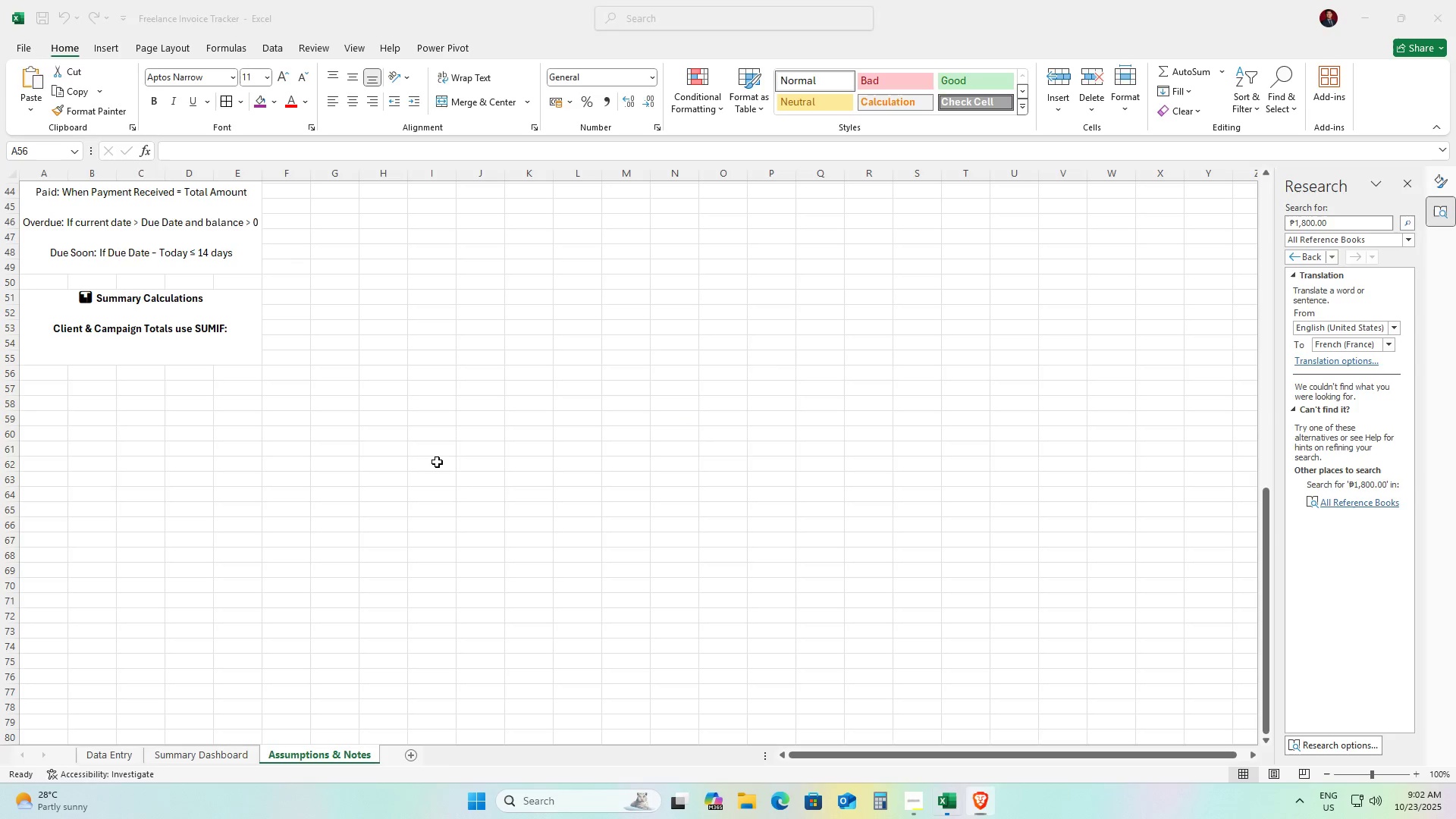 
key(Alt+Tab)
 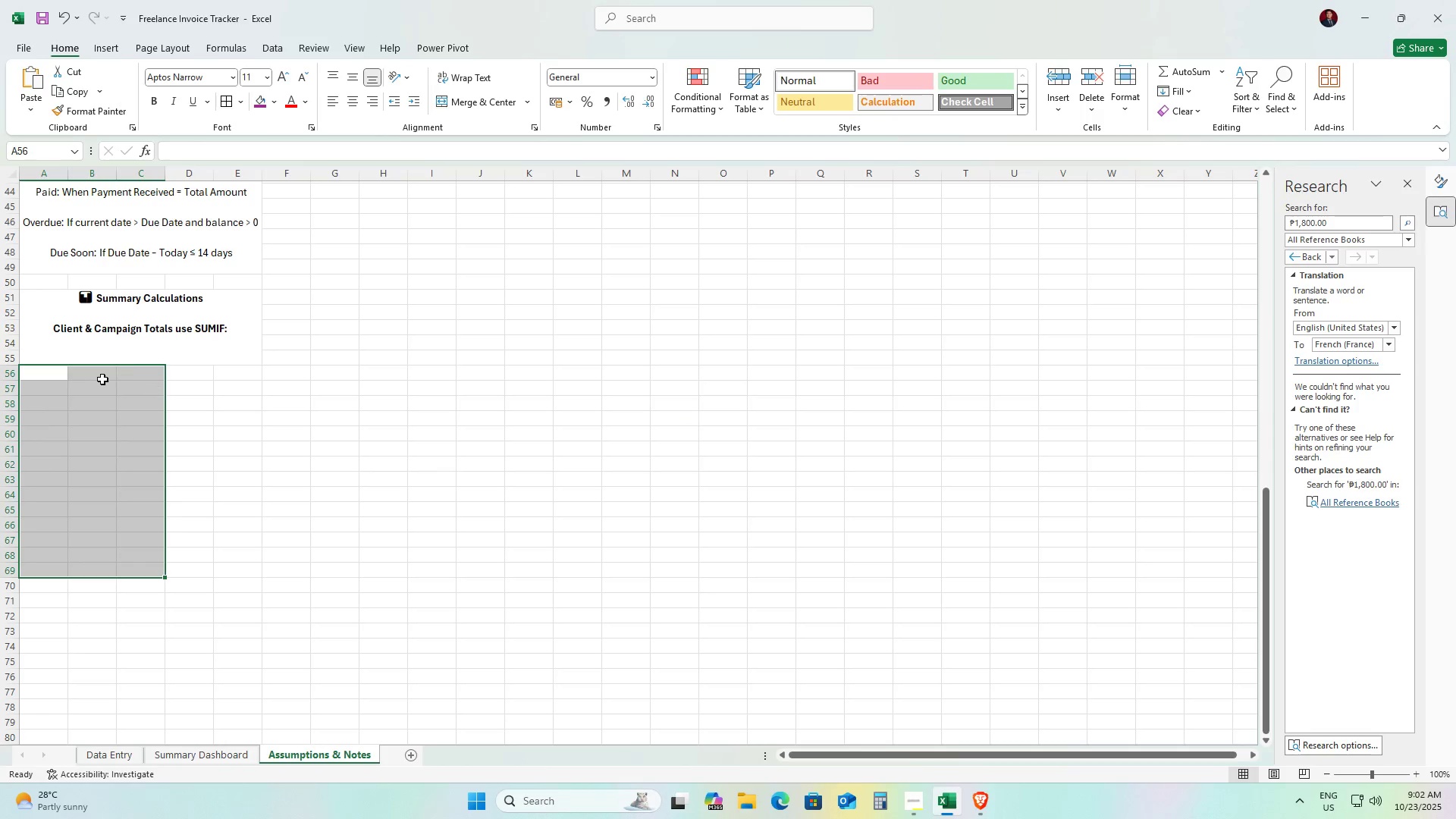 
left_click([101, 379])
 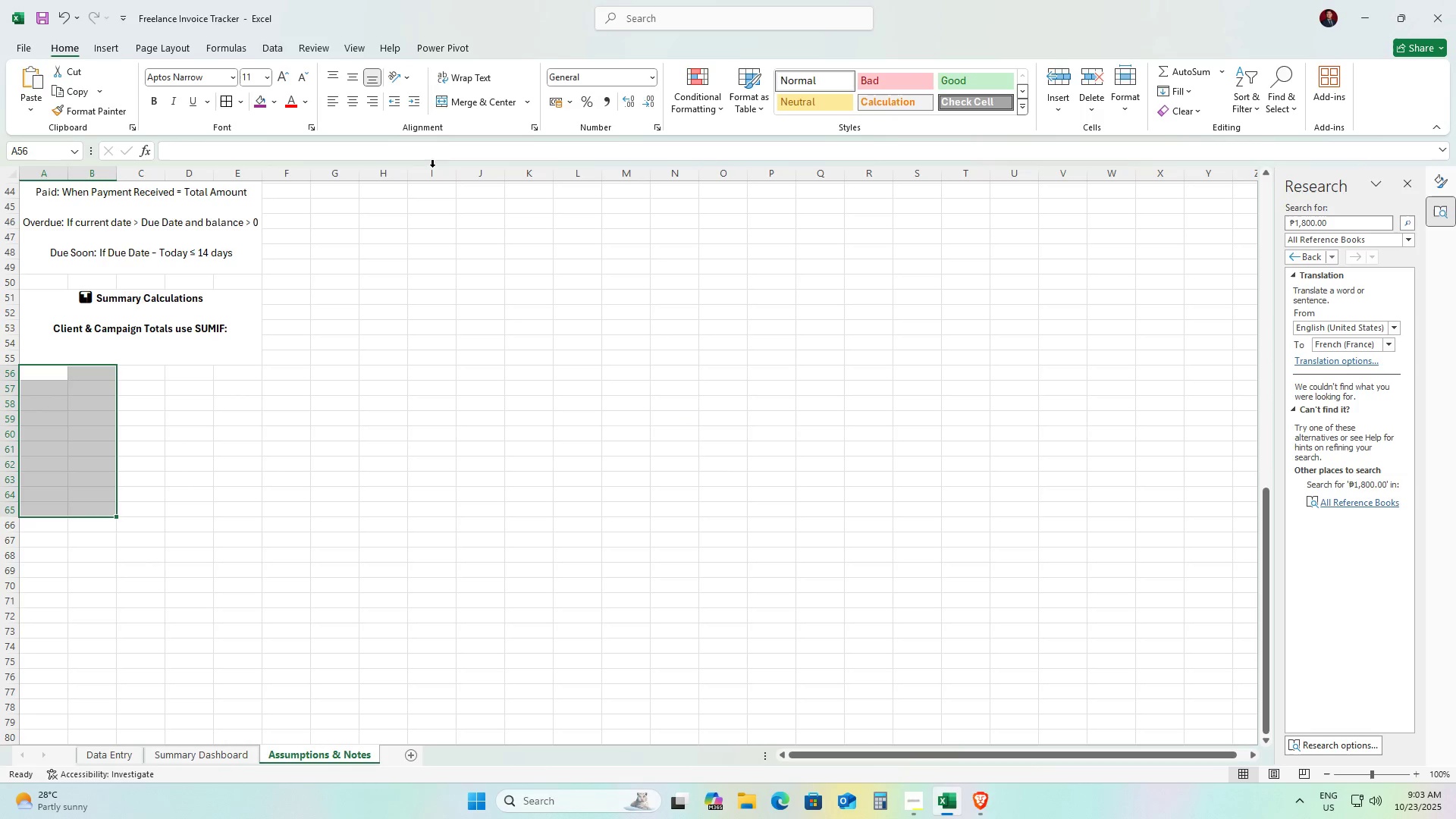 
left_click([456, 105])
 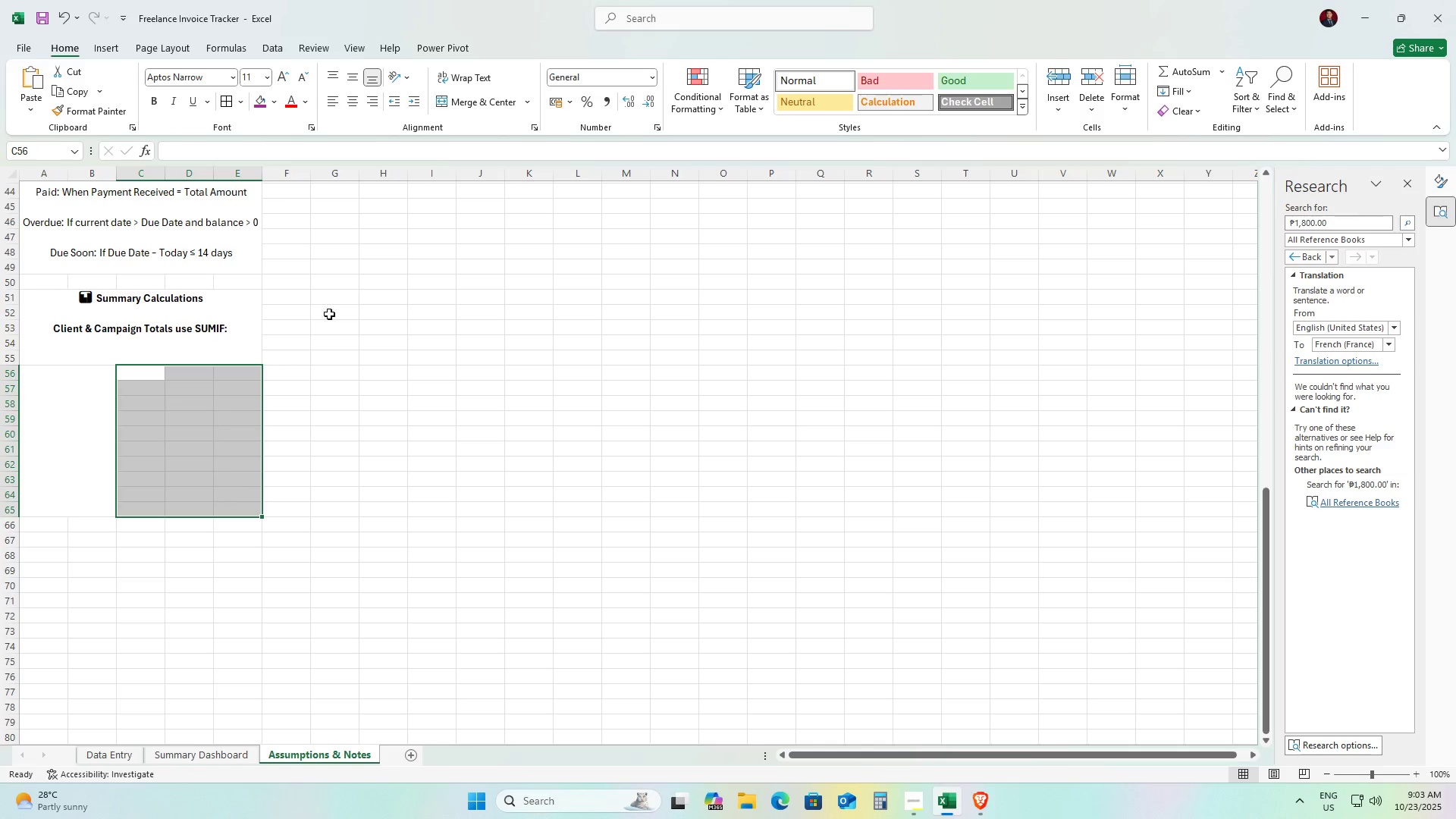 
left_click([455, 105])
 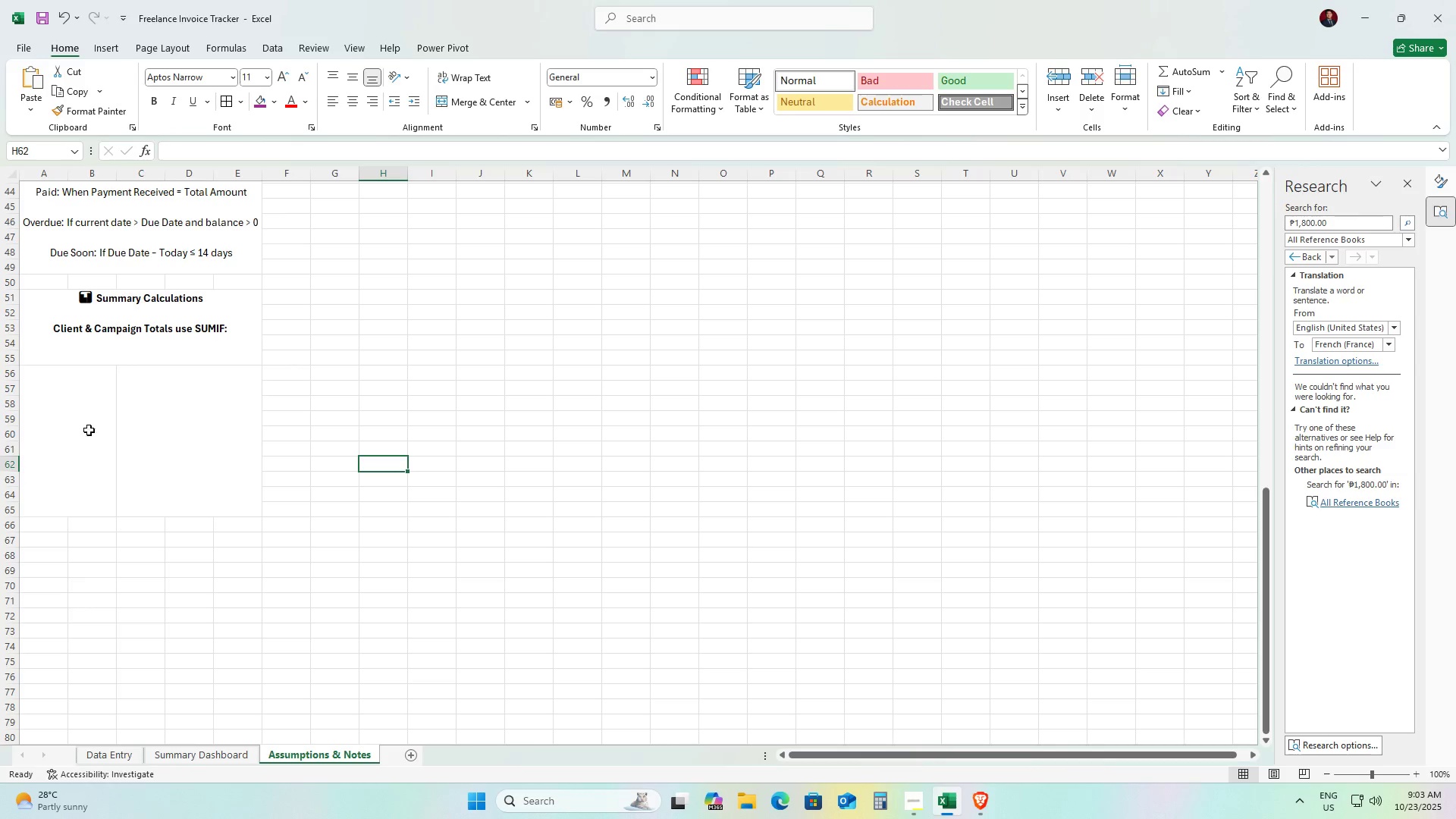 
triple_click([76, 422])
 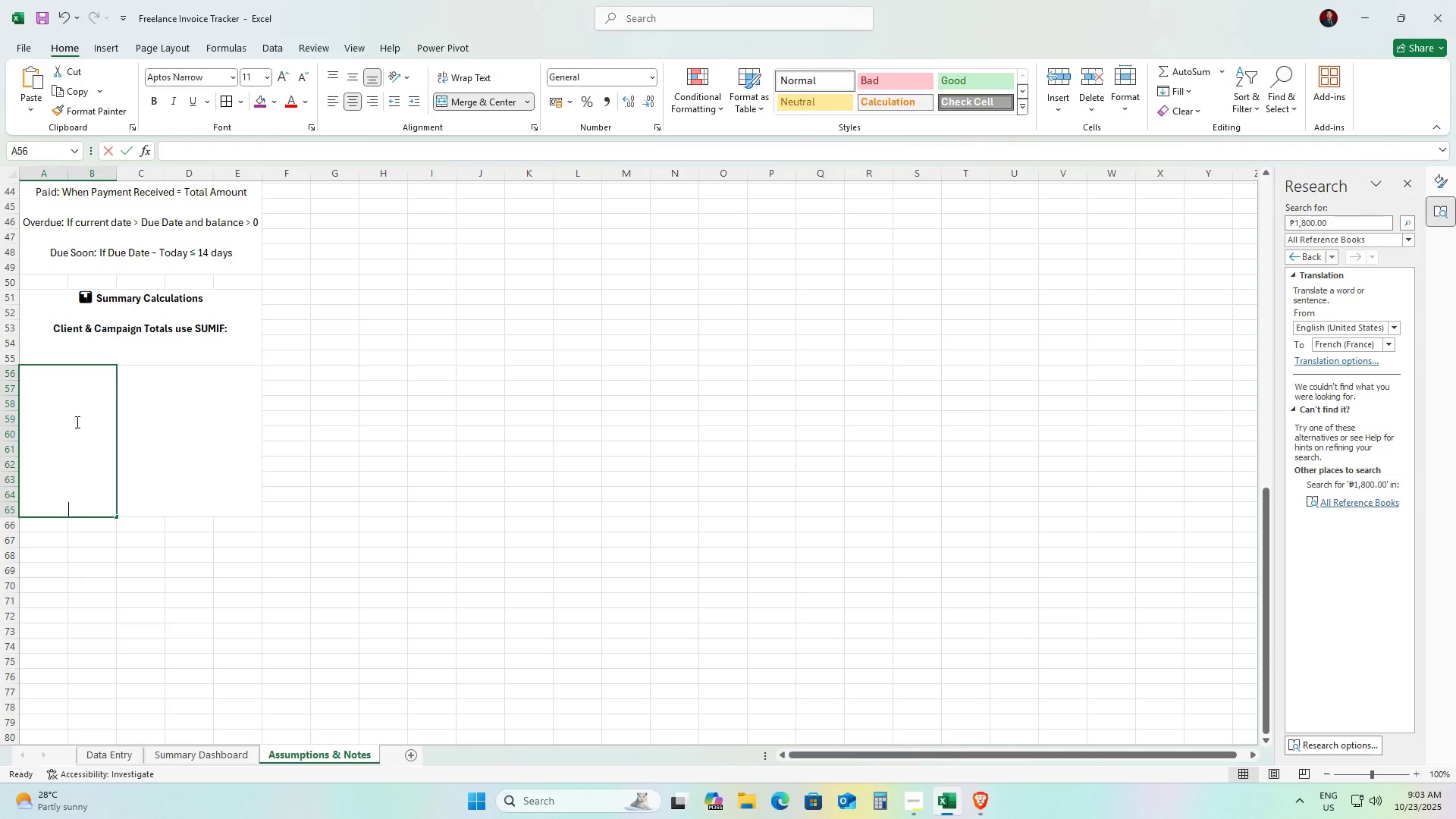 
triple_click([76, 422])
 